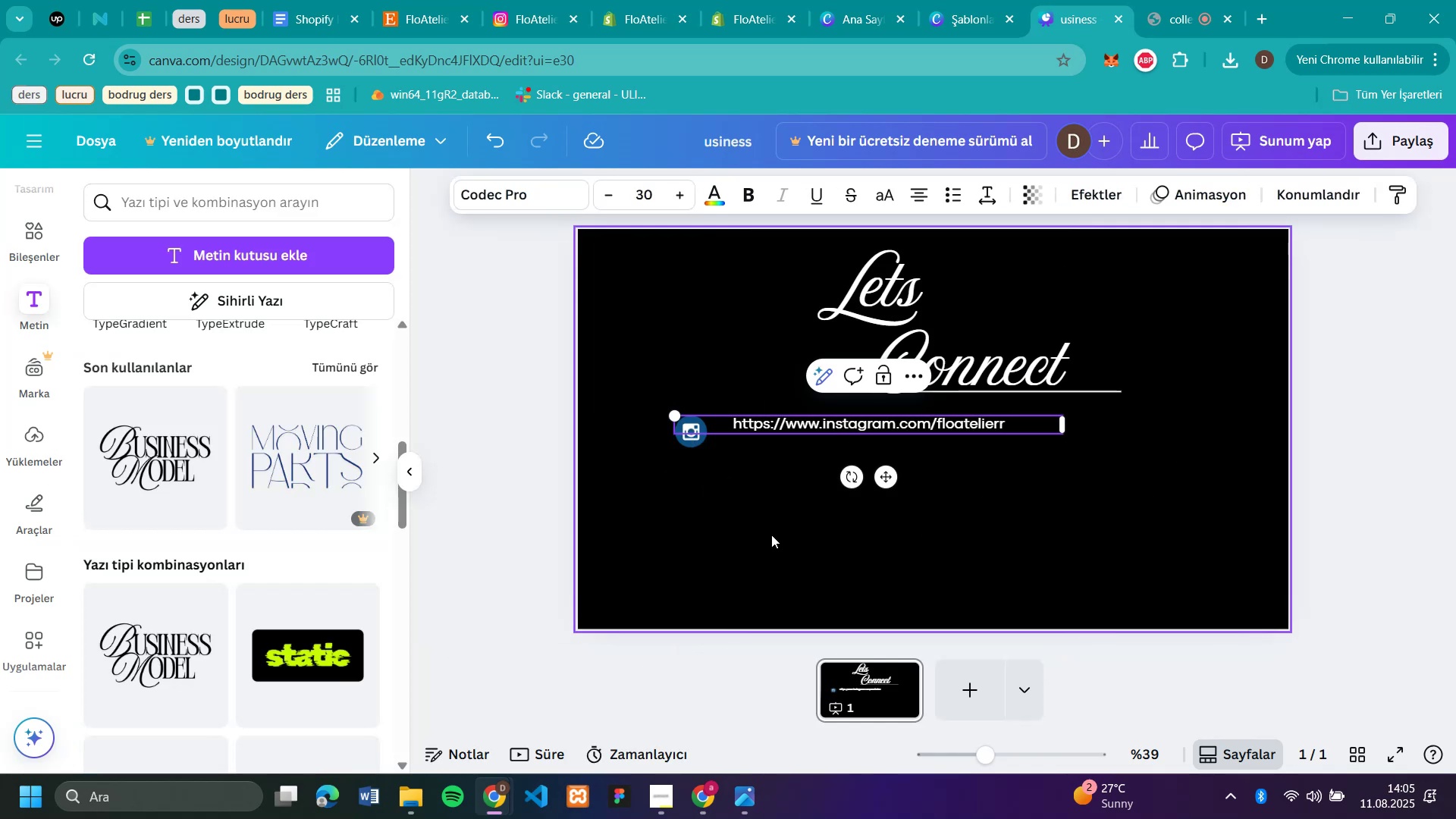 
left_click([736, 654])
 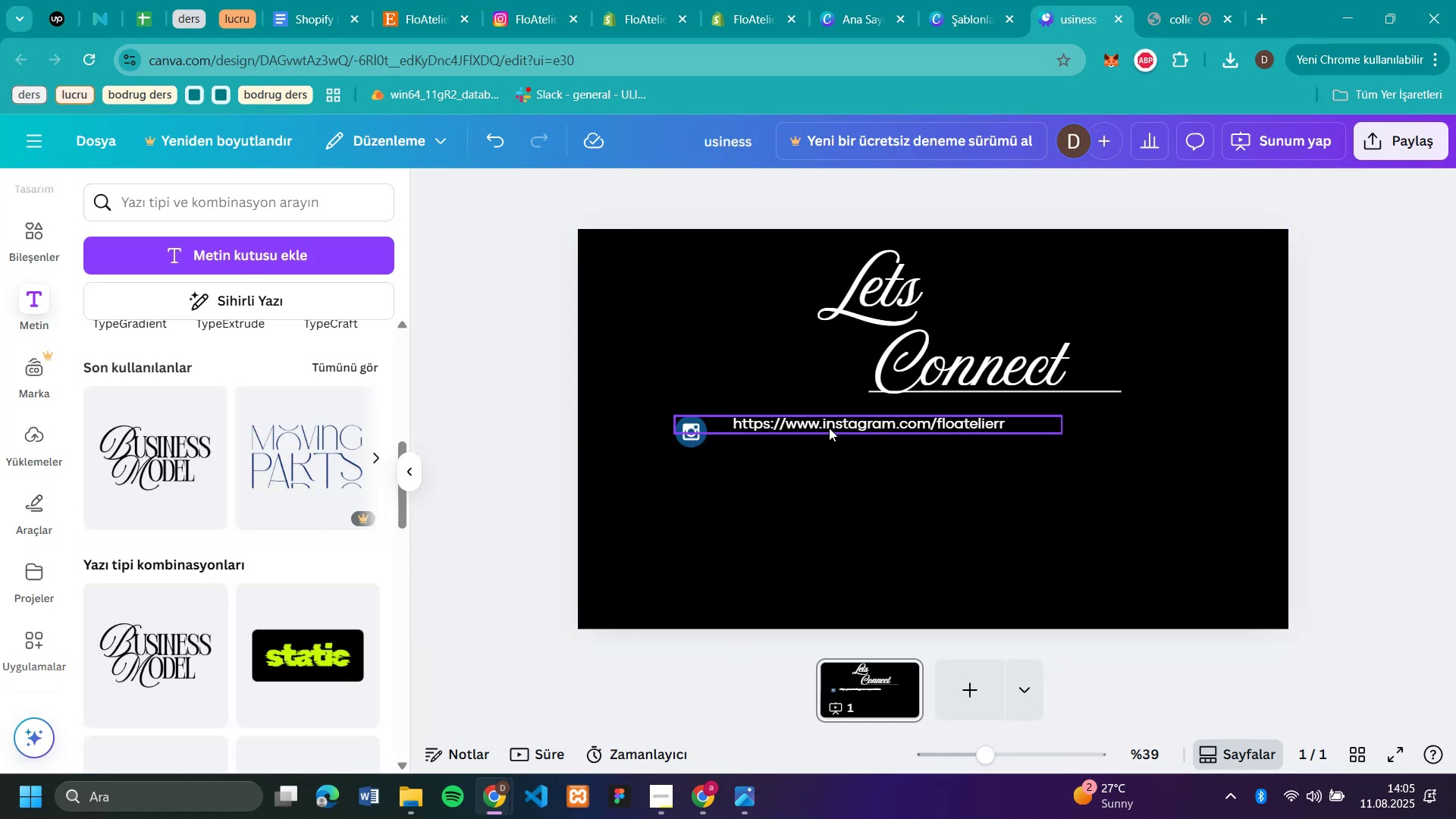 
left_click_drag(start_coordinate=[830, 422], to_coordinate=[809, 429])
 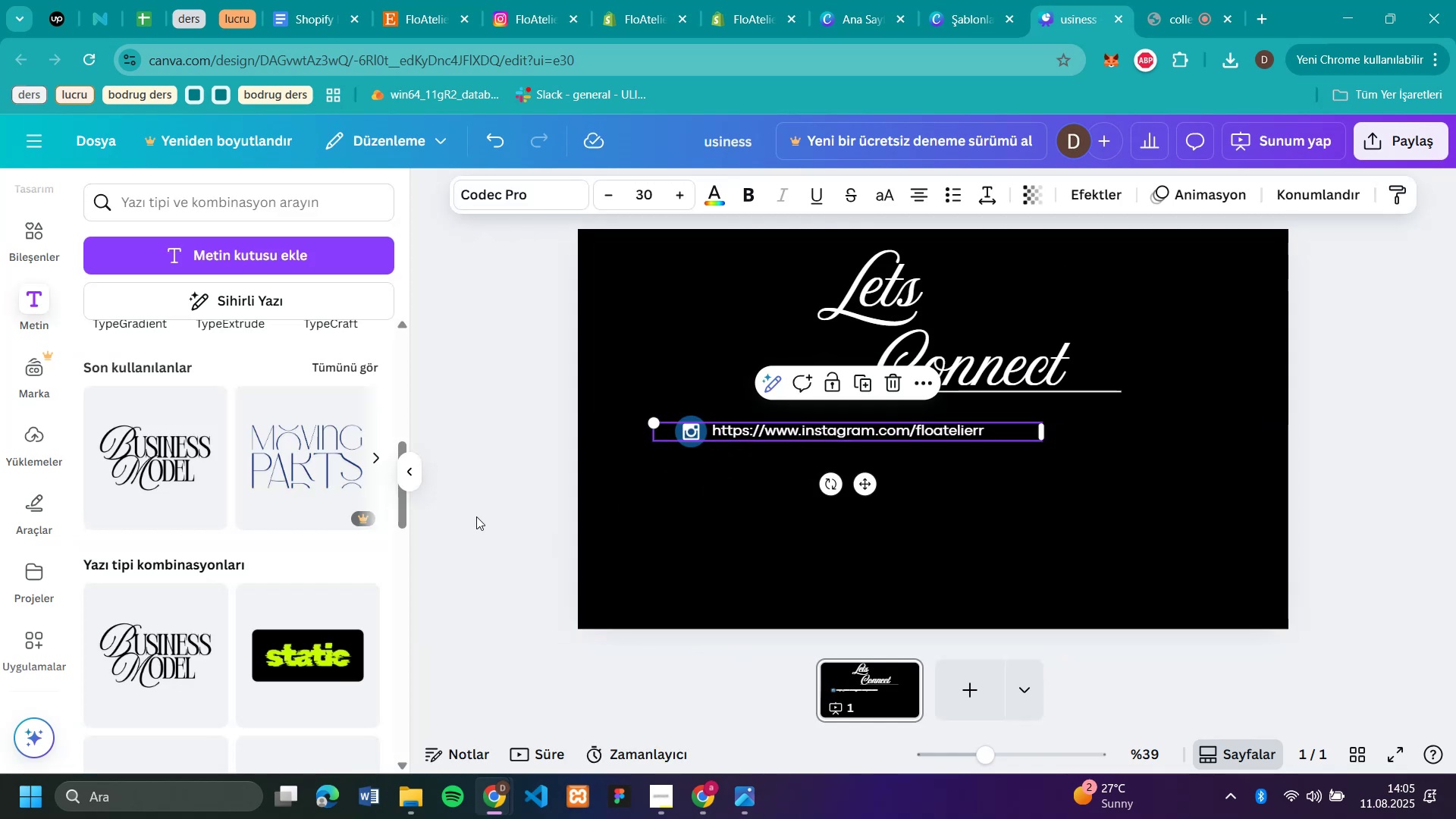 
left_click([511, 514])
 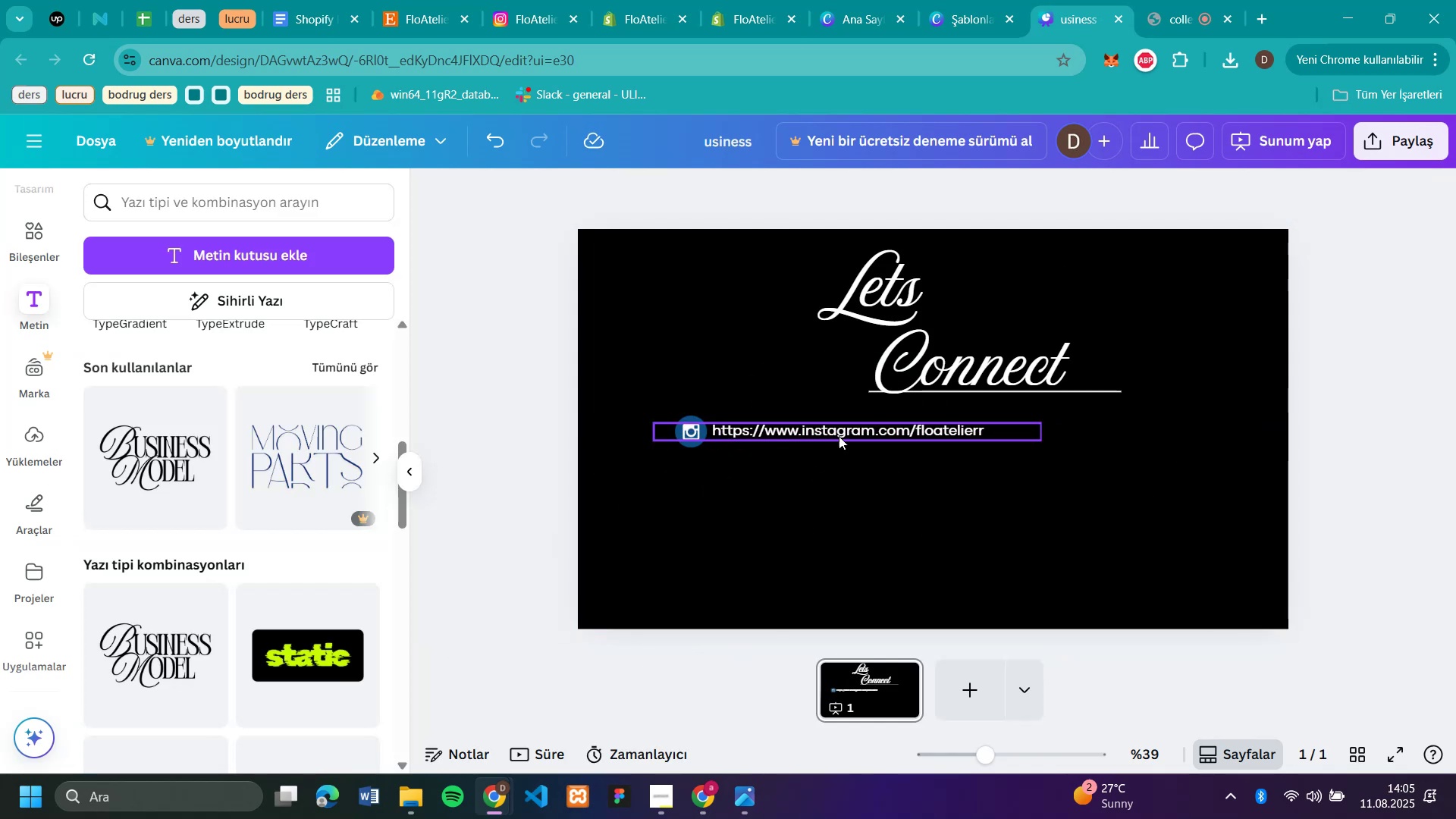 
left_click([845, 435])
 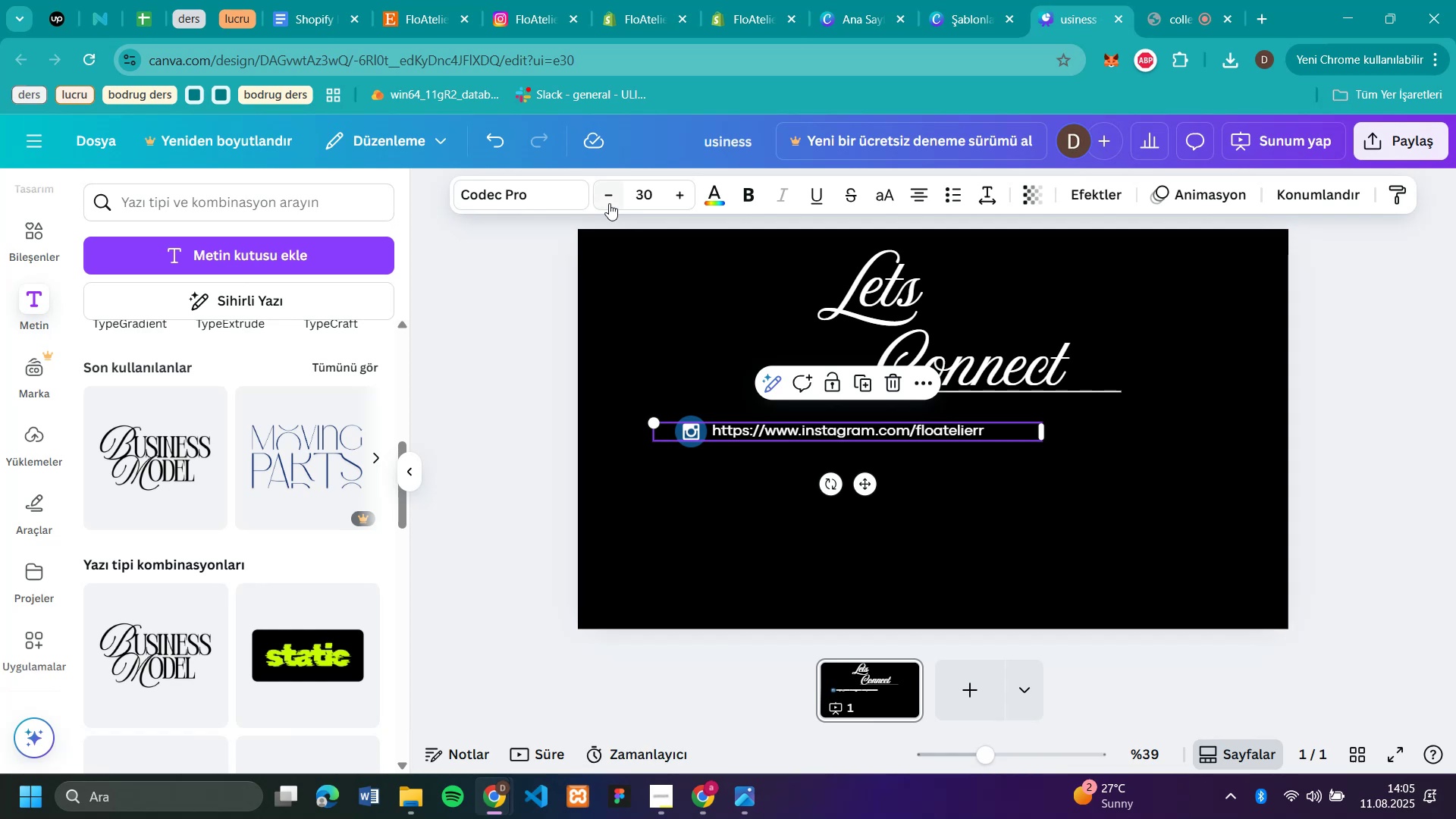 
double_click([604, 195])
 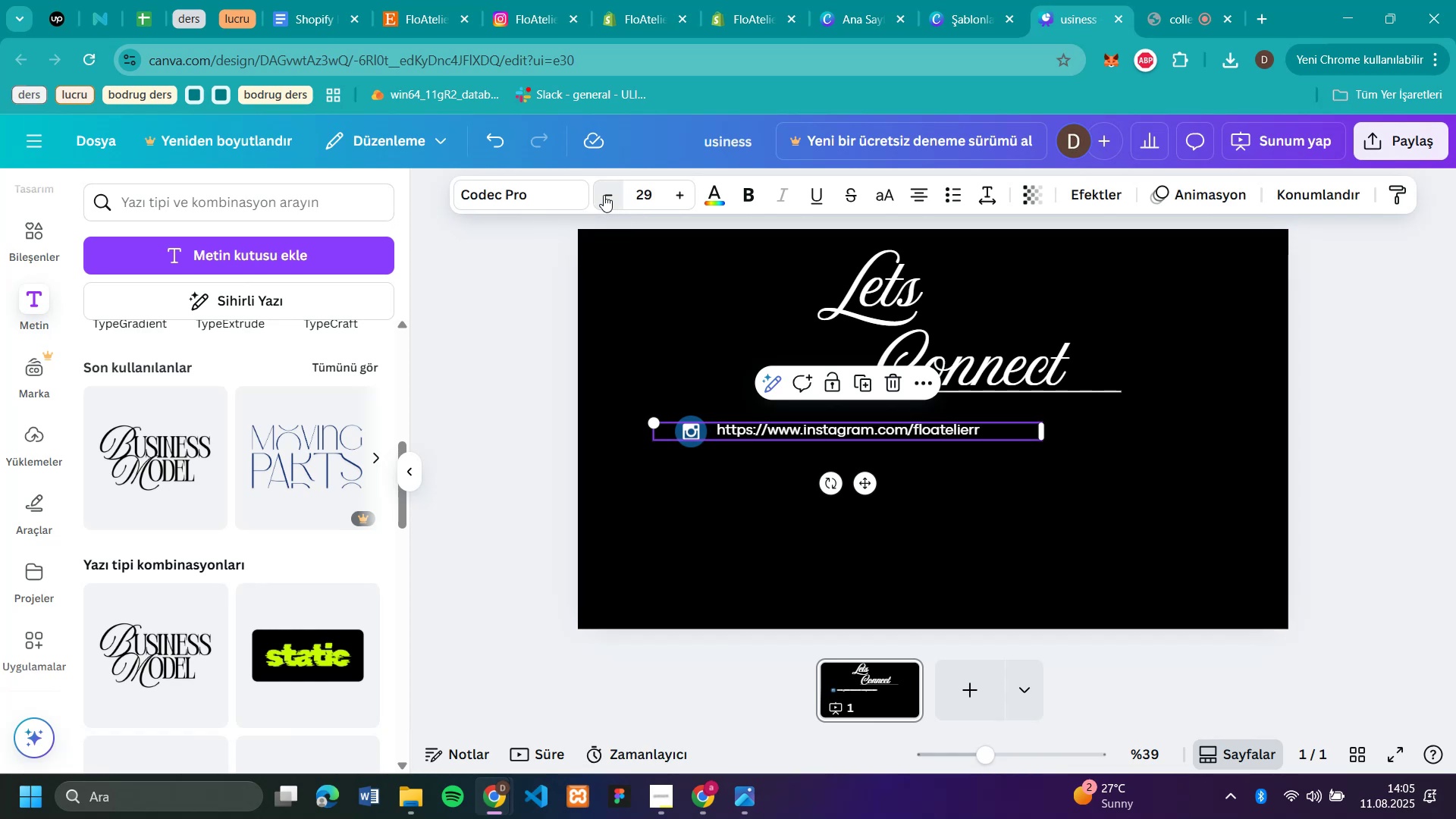 
triple_click([604, 195])
 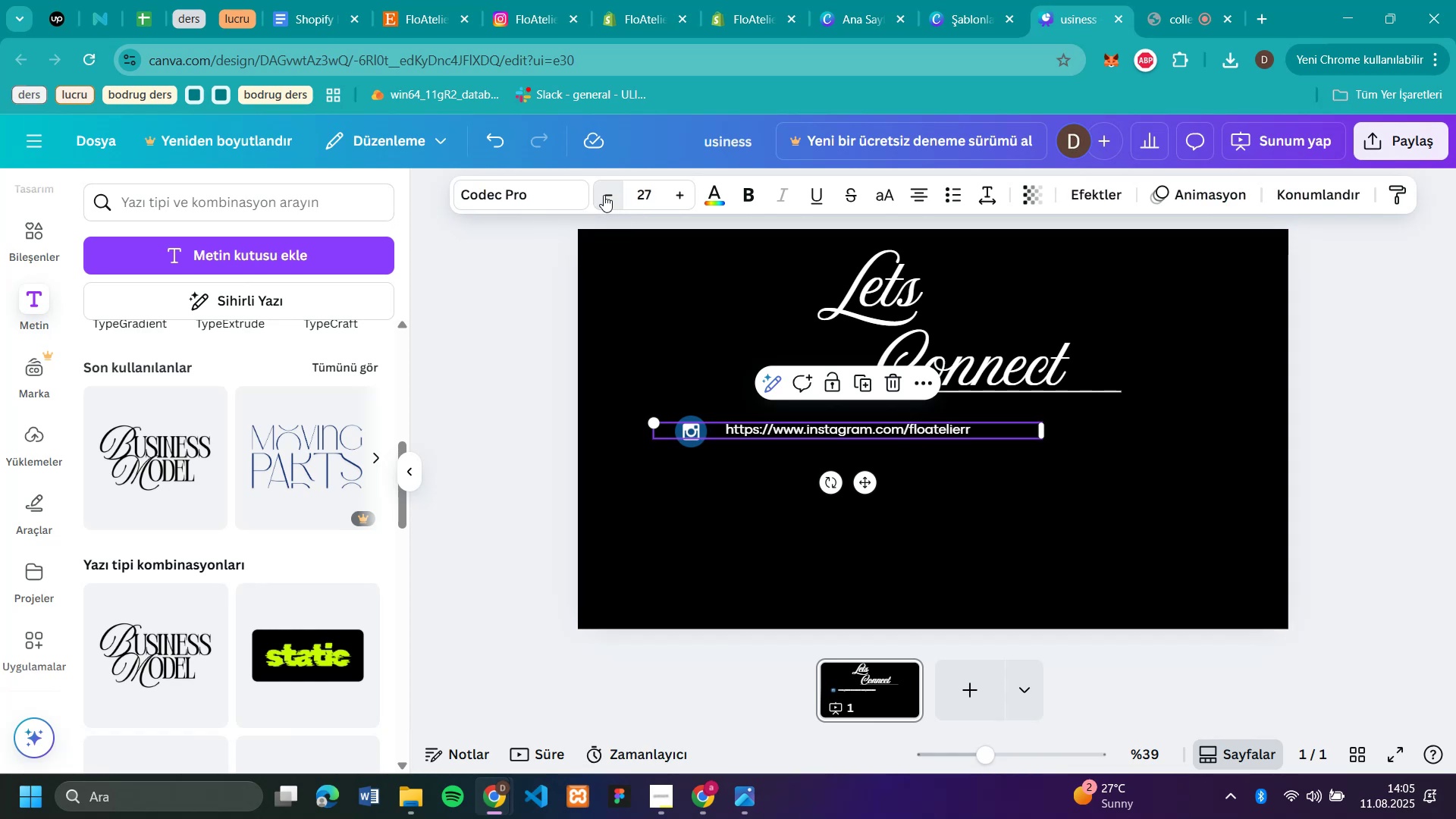 
triple_click([604, 194])
 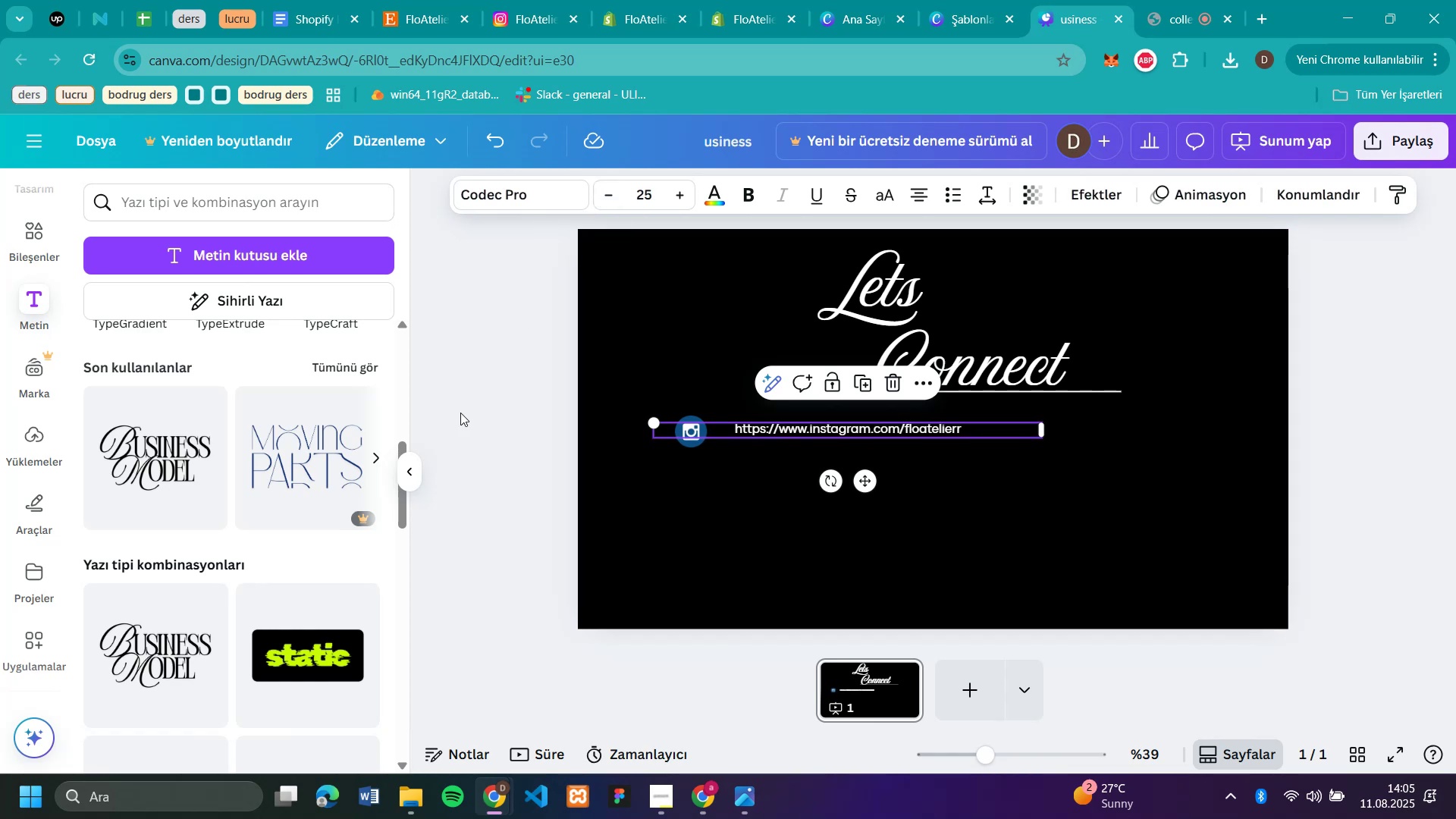 
left_click([453, 428])
 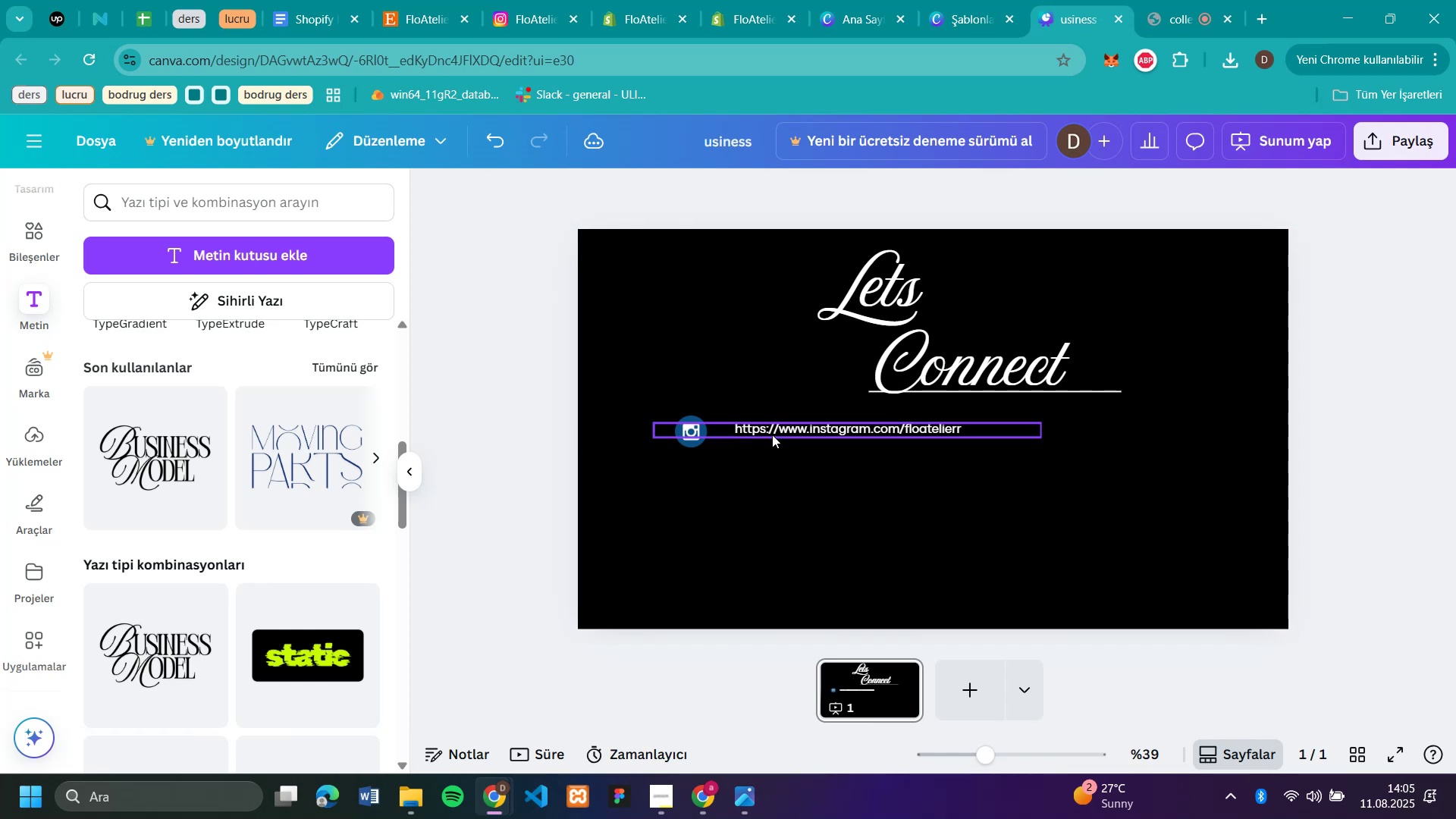 
left_click_drag(start_coordinate=[788, 426], to_coordinate=[764, 430])
 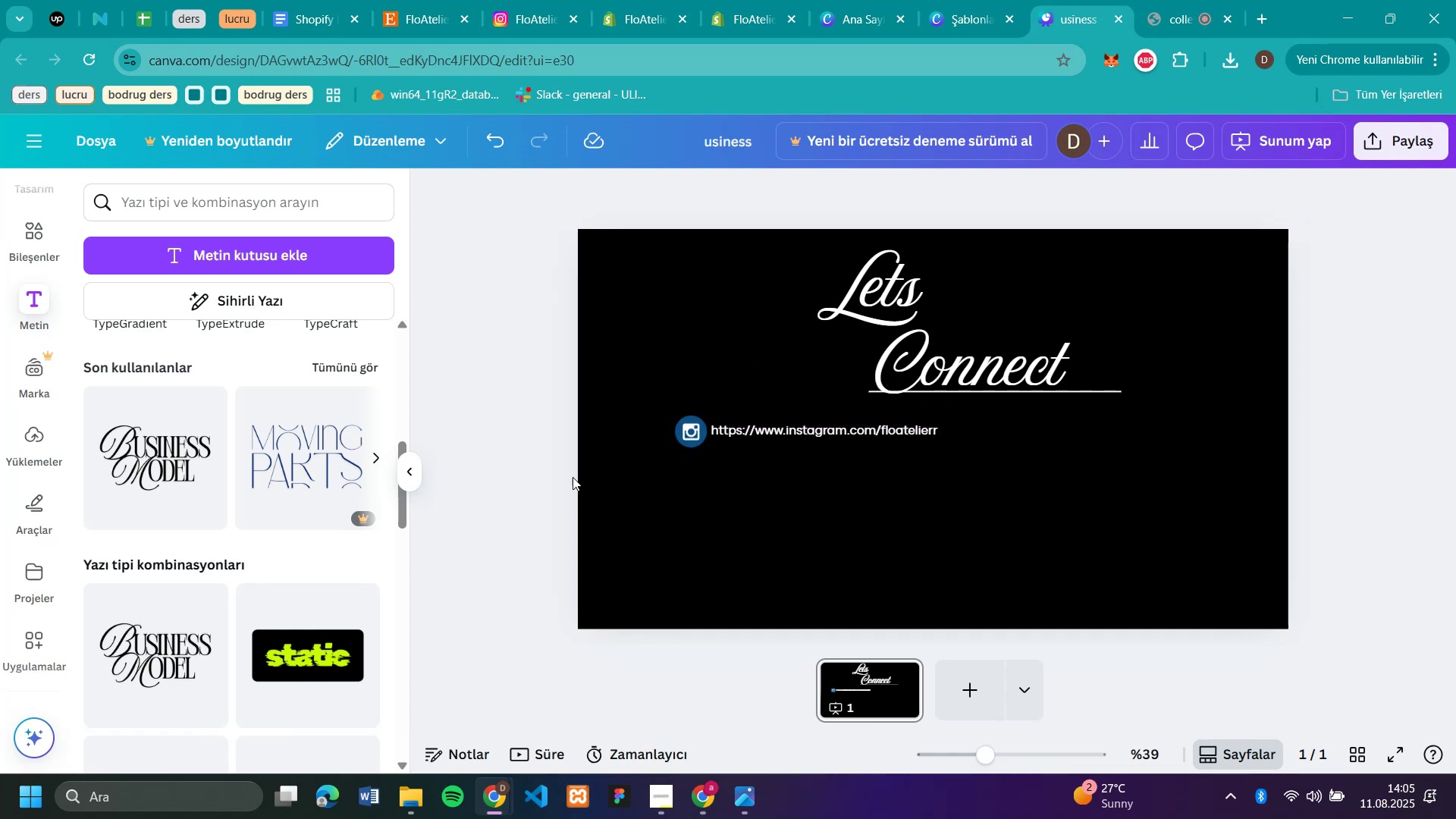 
left_click_drag(start_coordinate=[685, 441], to_coordinate=[645, 441])
 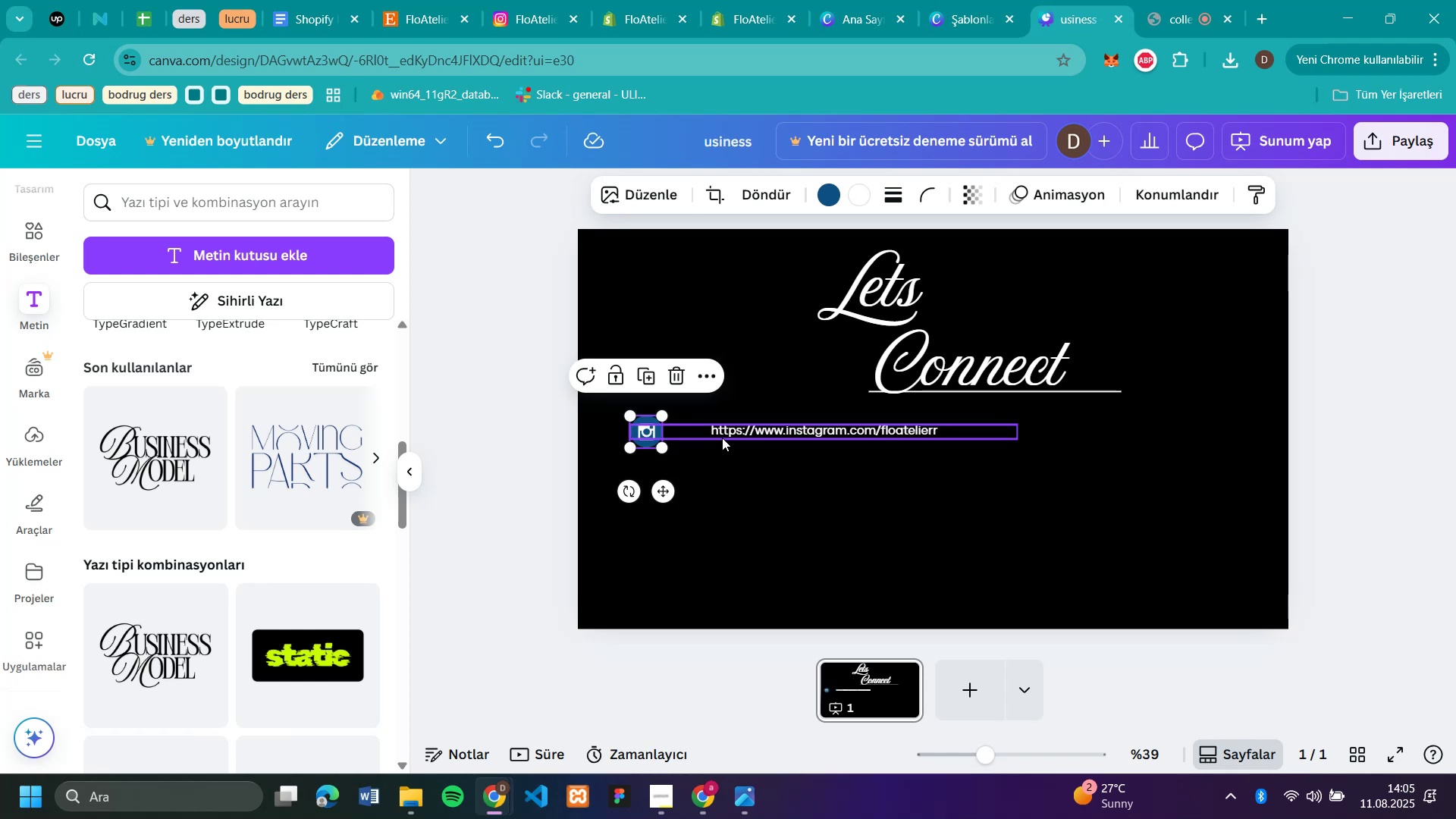 
left_click_drag(start_coordinate=[723, 436], to_coordinate=[679, 436])
 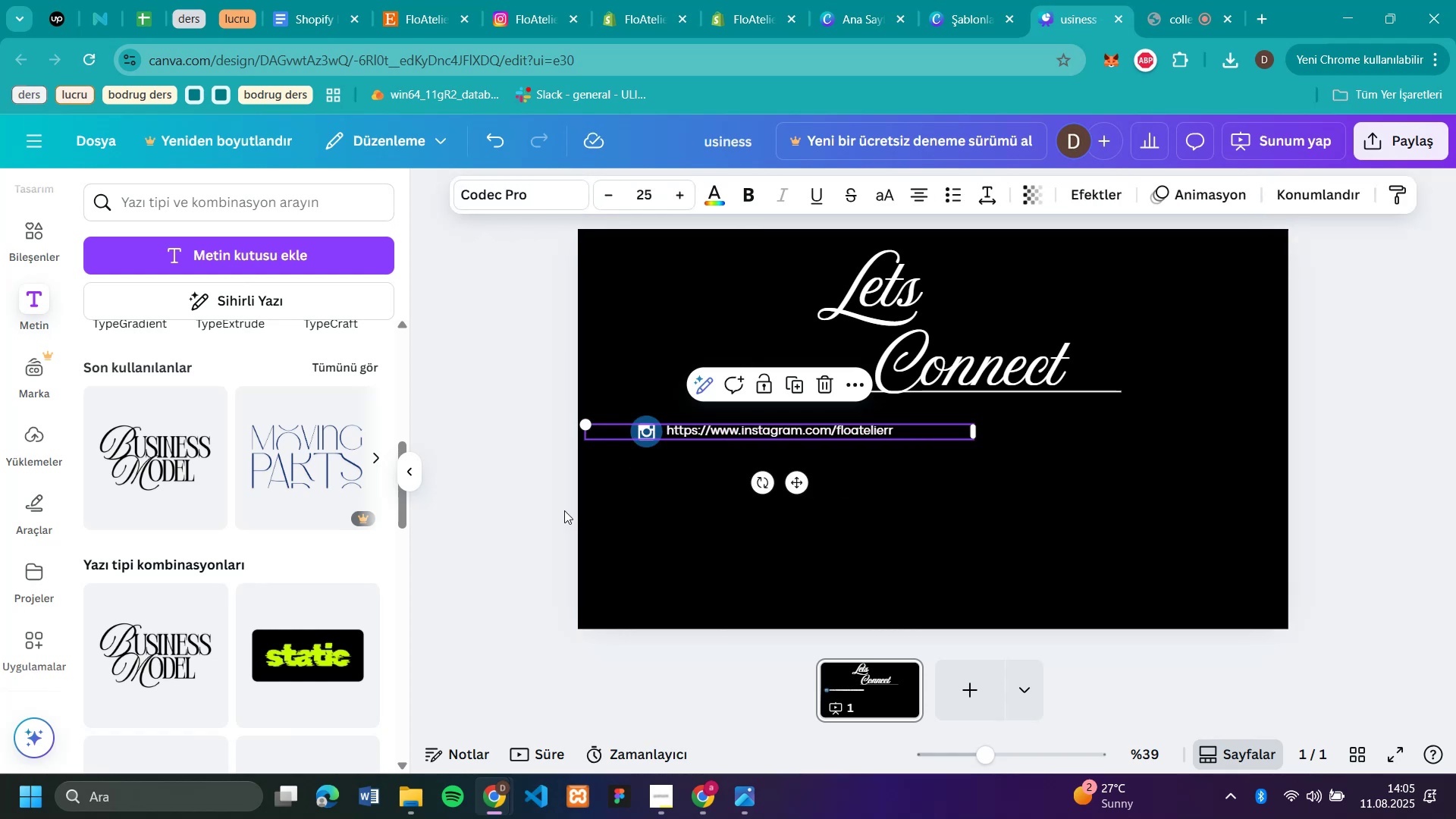 
left_click([529, 517])
 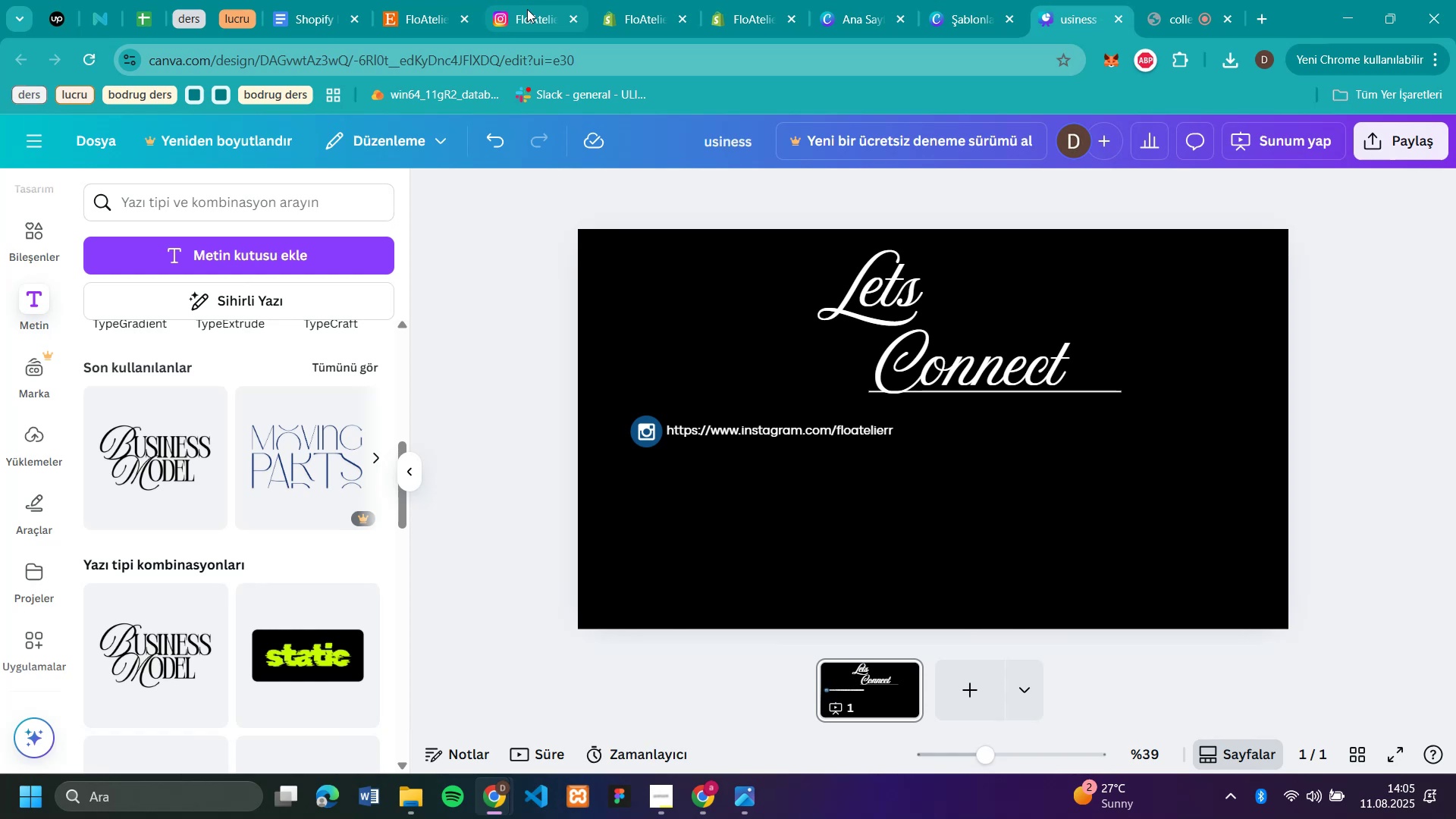 
wait(7.89)
 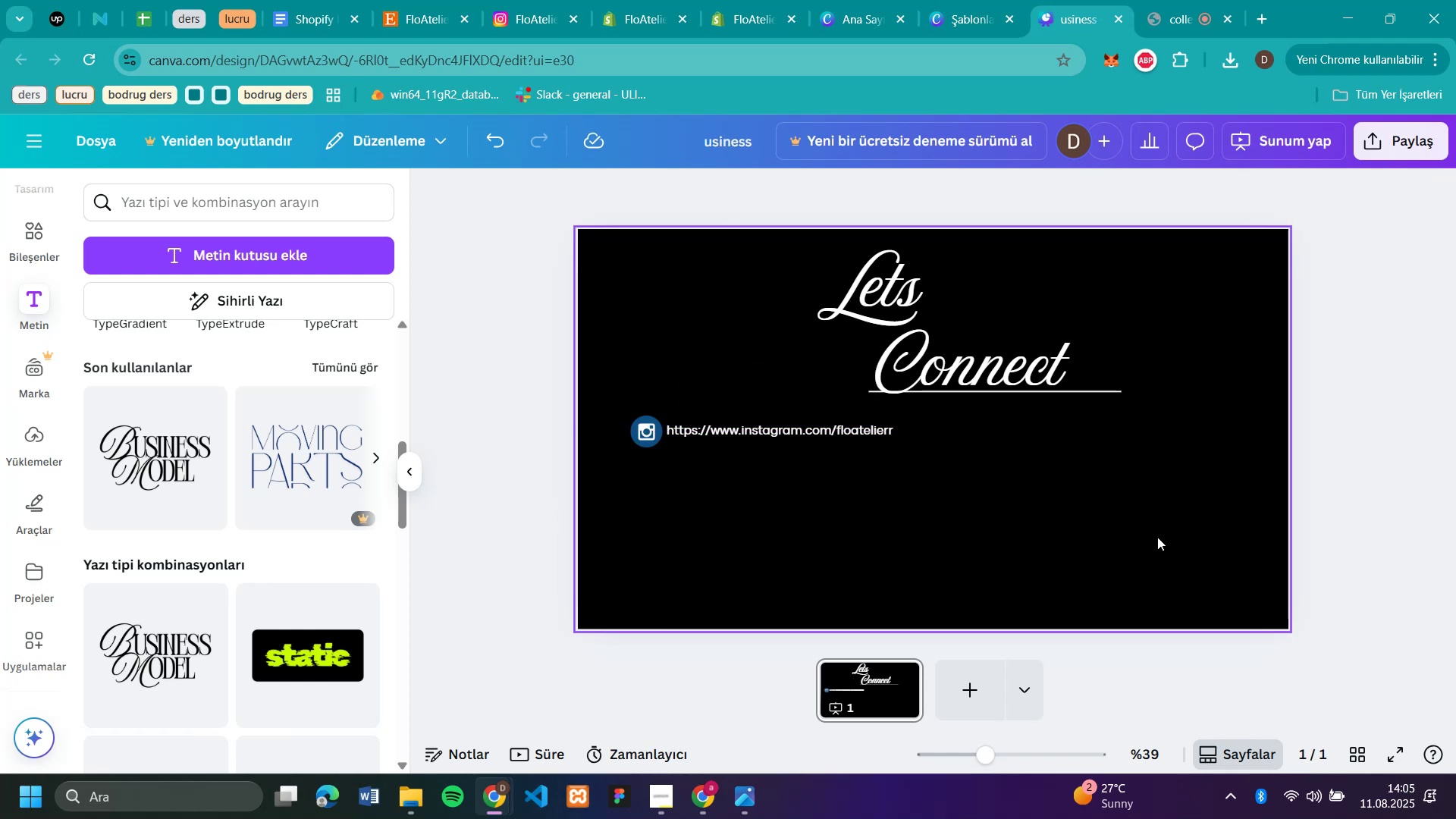 
left_click([526, 18])
 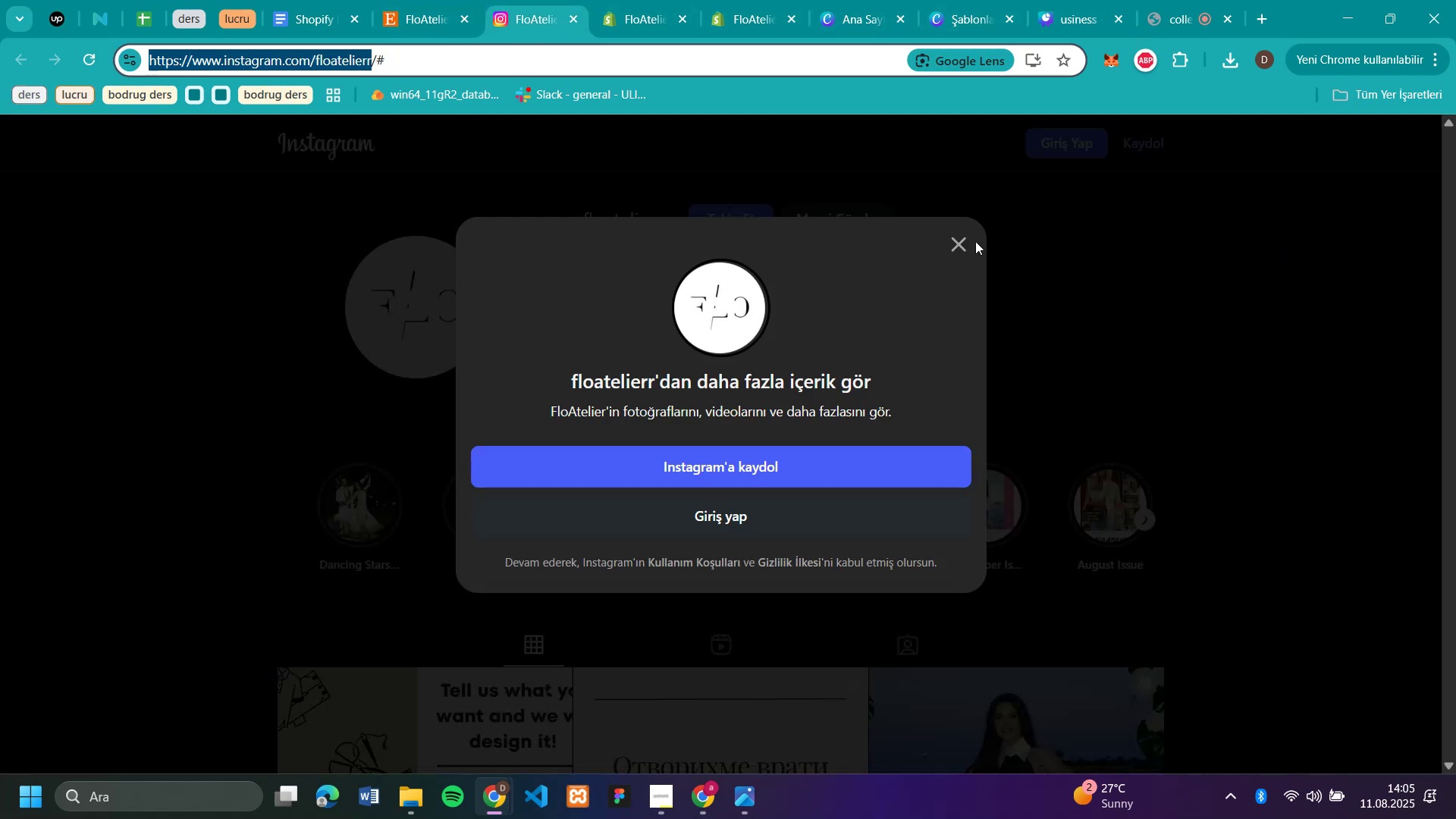 
left_click([958, 245])
 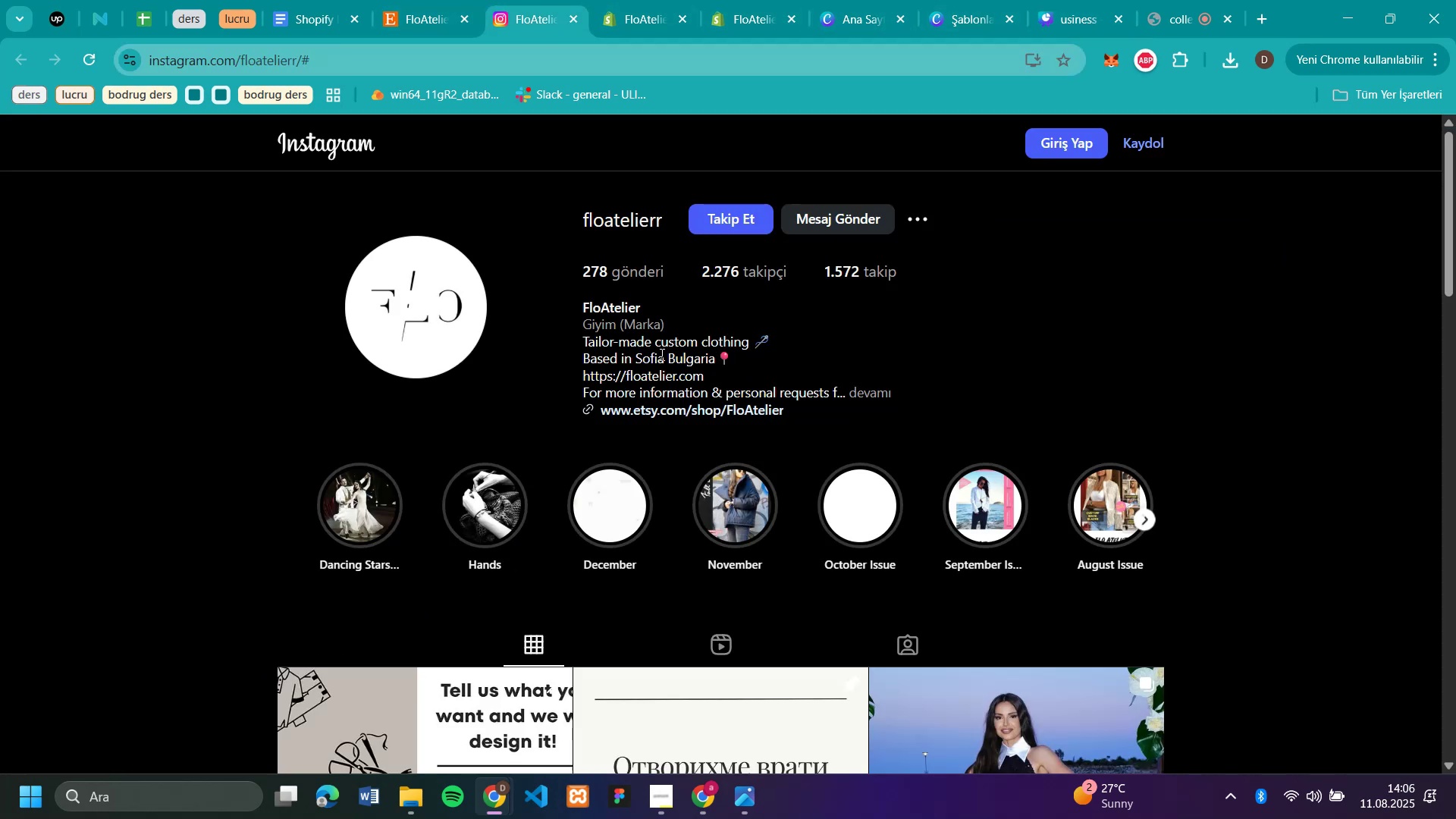 
wait(6.61)
 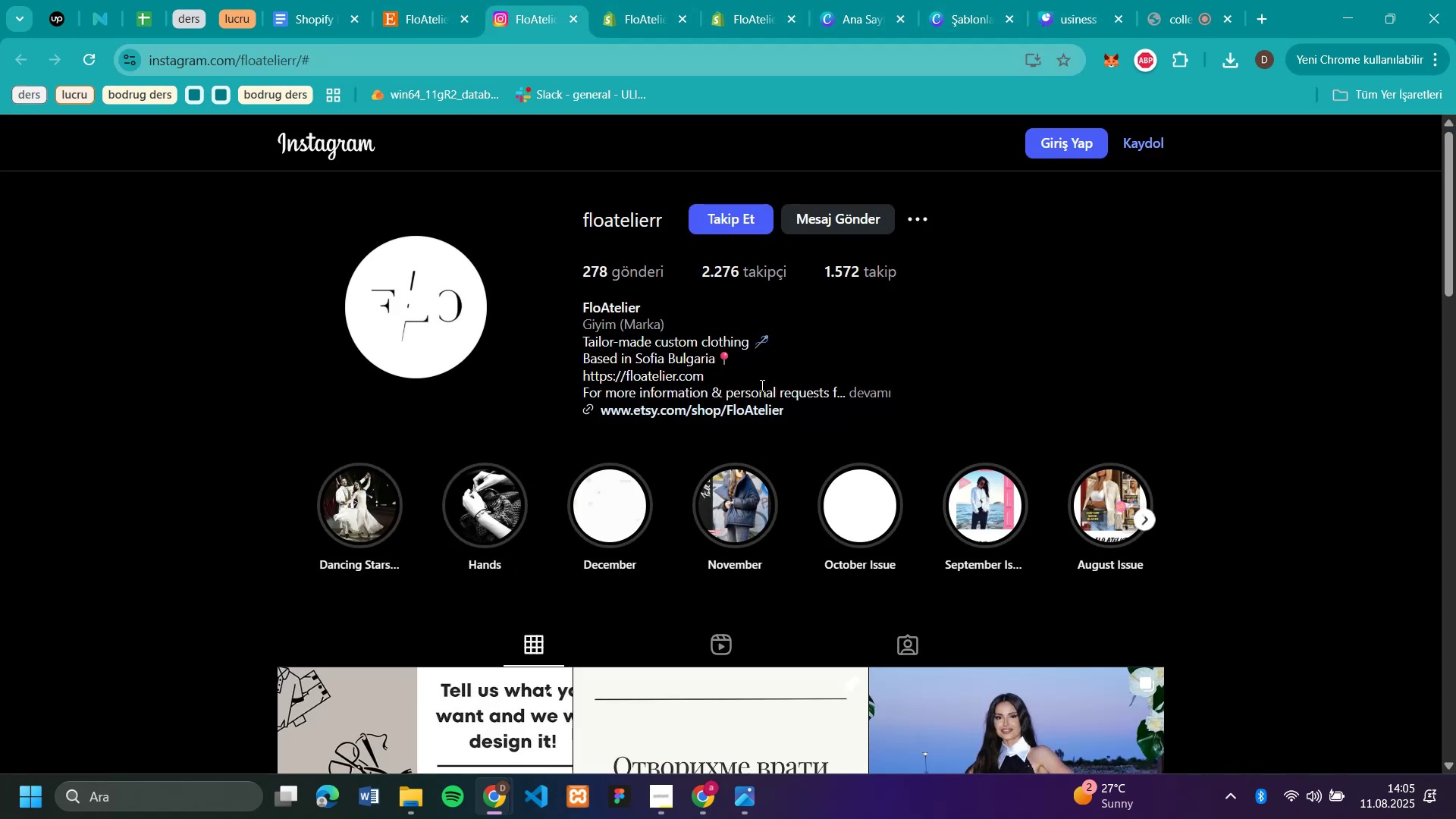 
left_click_drag(start_coordinate=[729, 354], to_coordinate=[580, 355])
 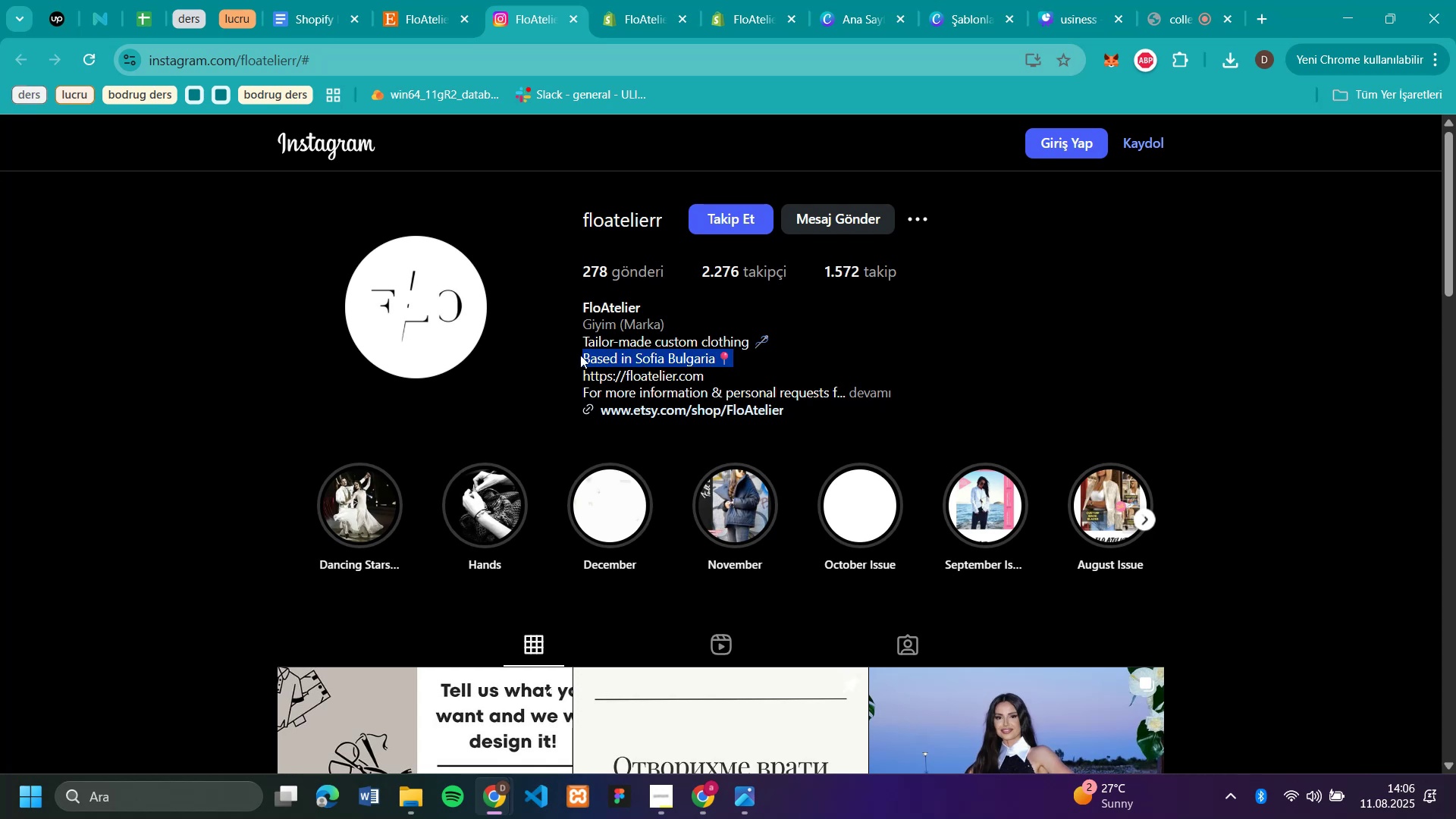 
key(Control+C)
 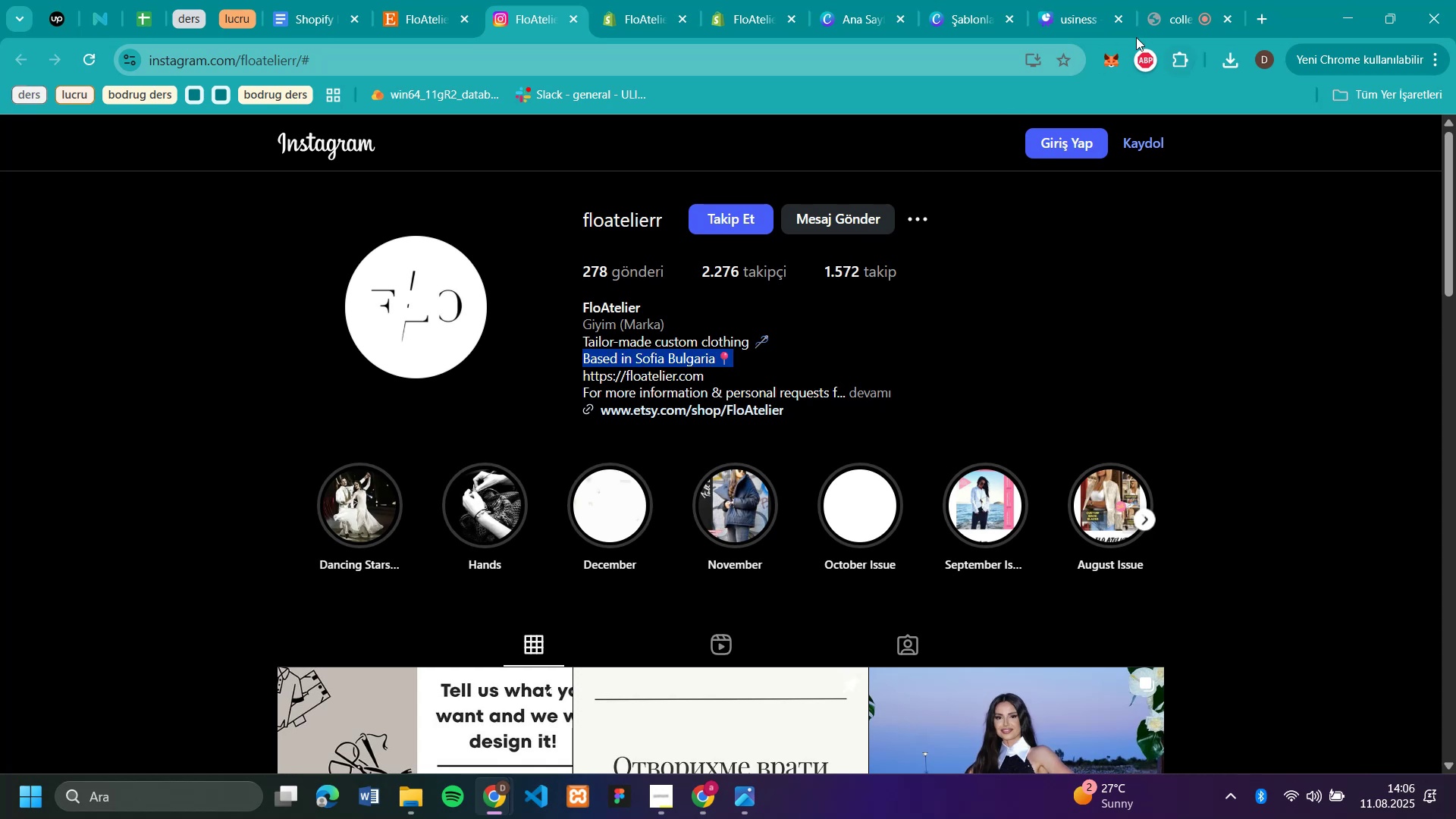 
left_click([1088, 17])
 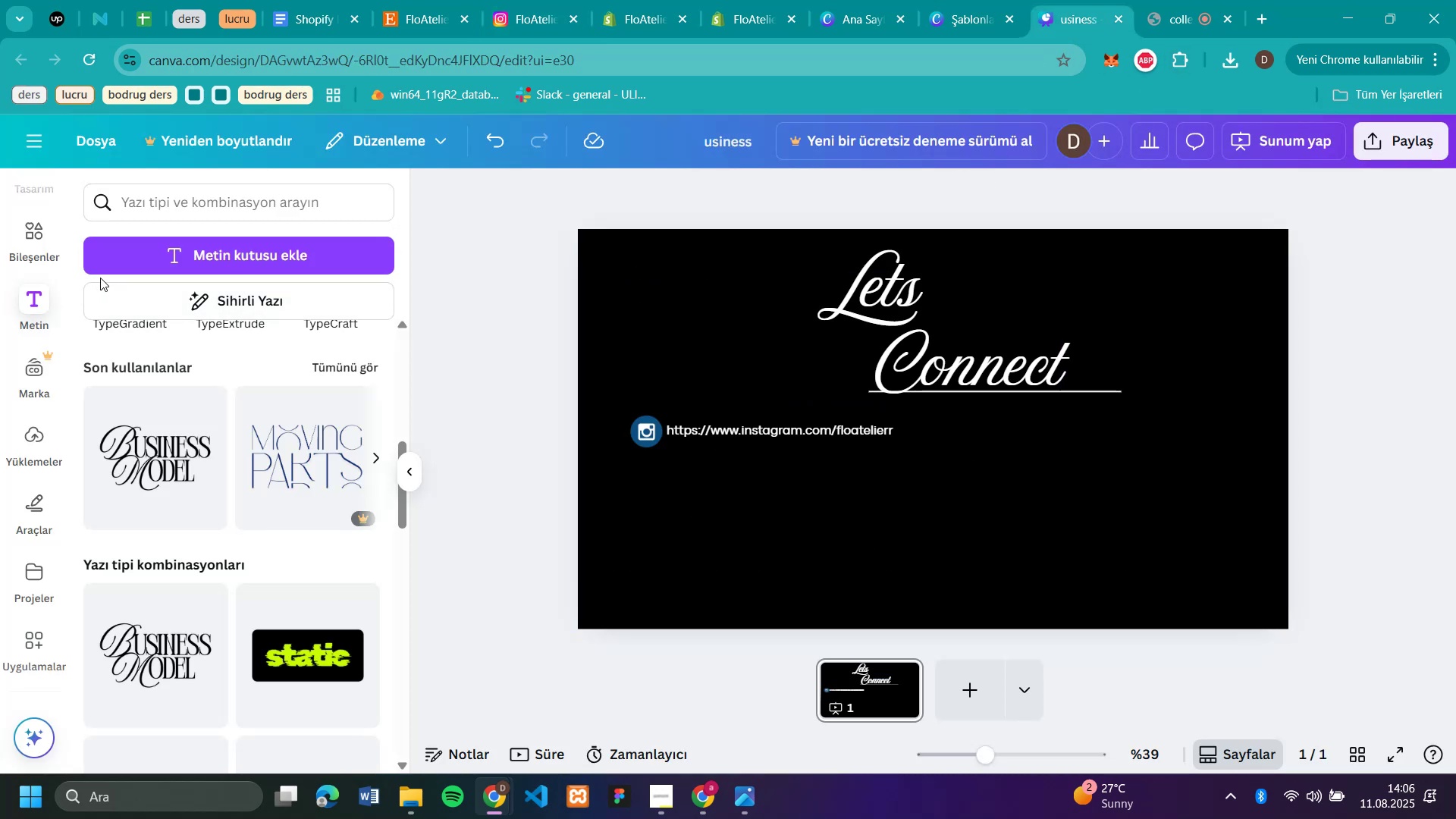 
left_click([46, 310])
 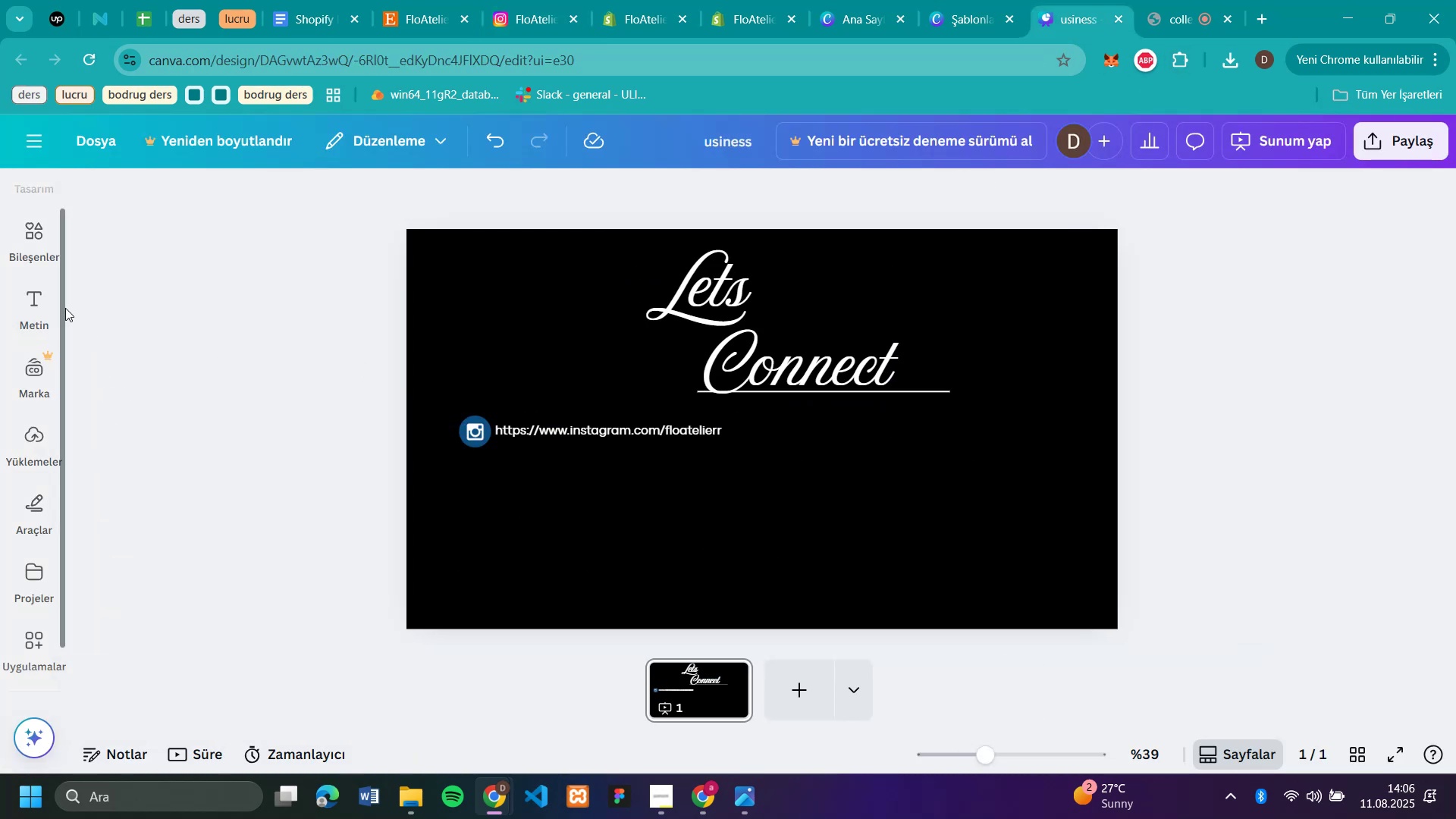 
left_click([30, 305])
 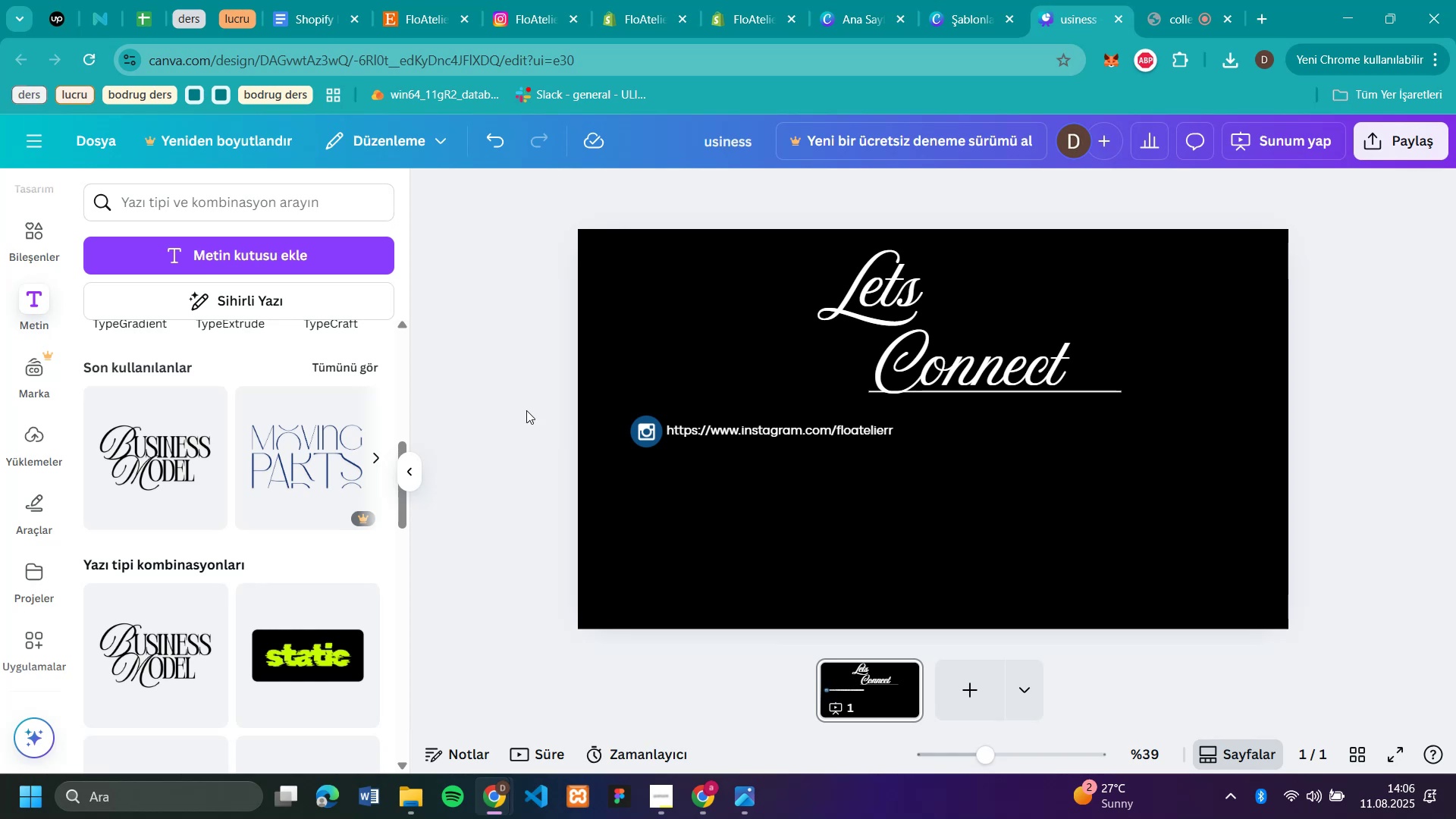 
left_click([293, 257])
 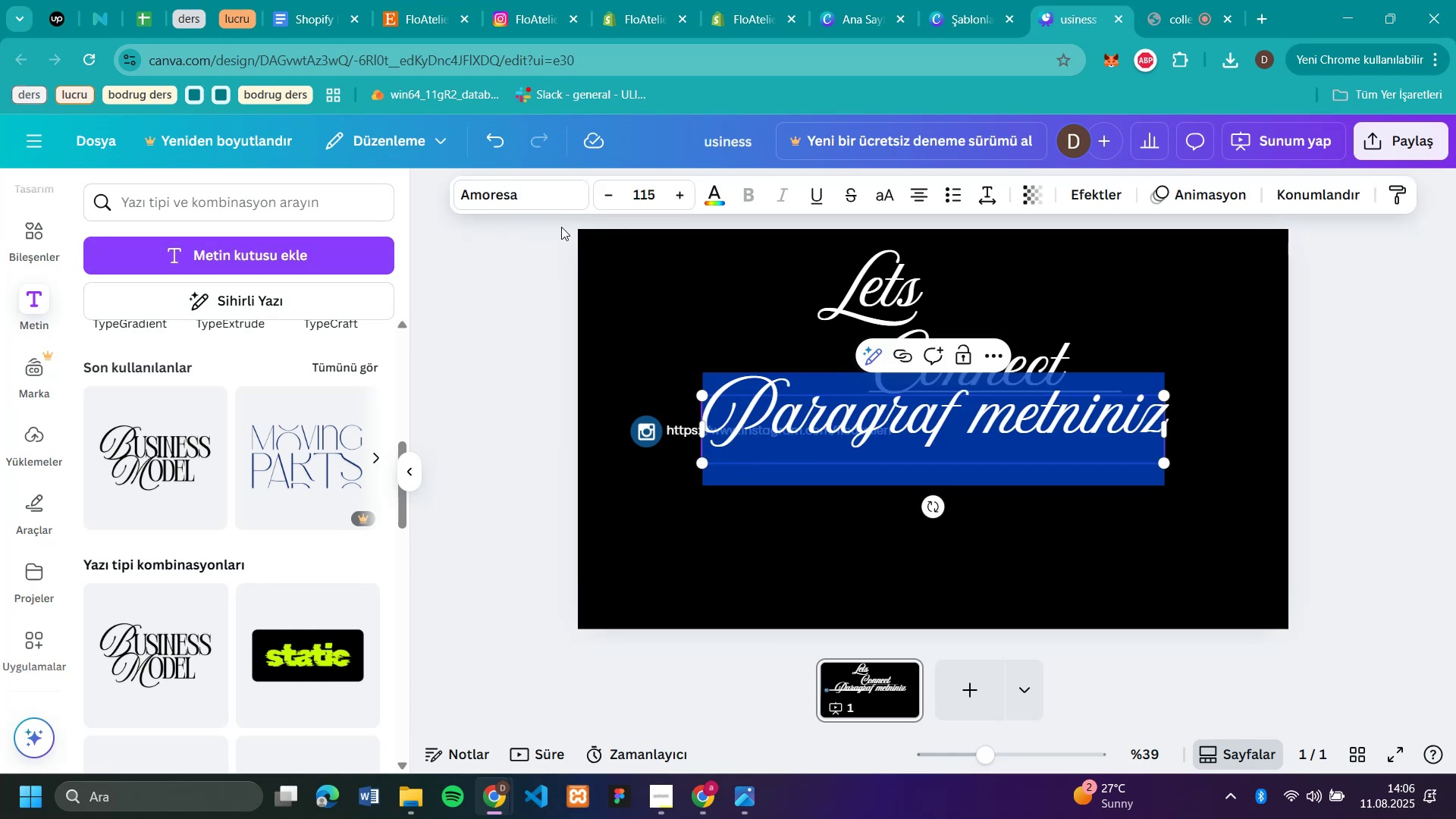 
left_click([544, 187])
 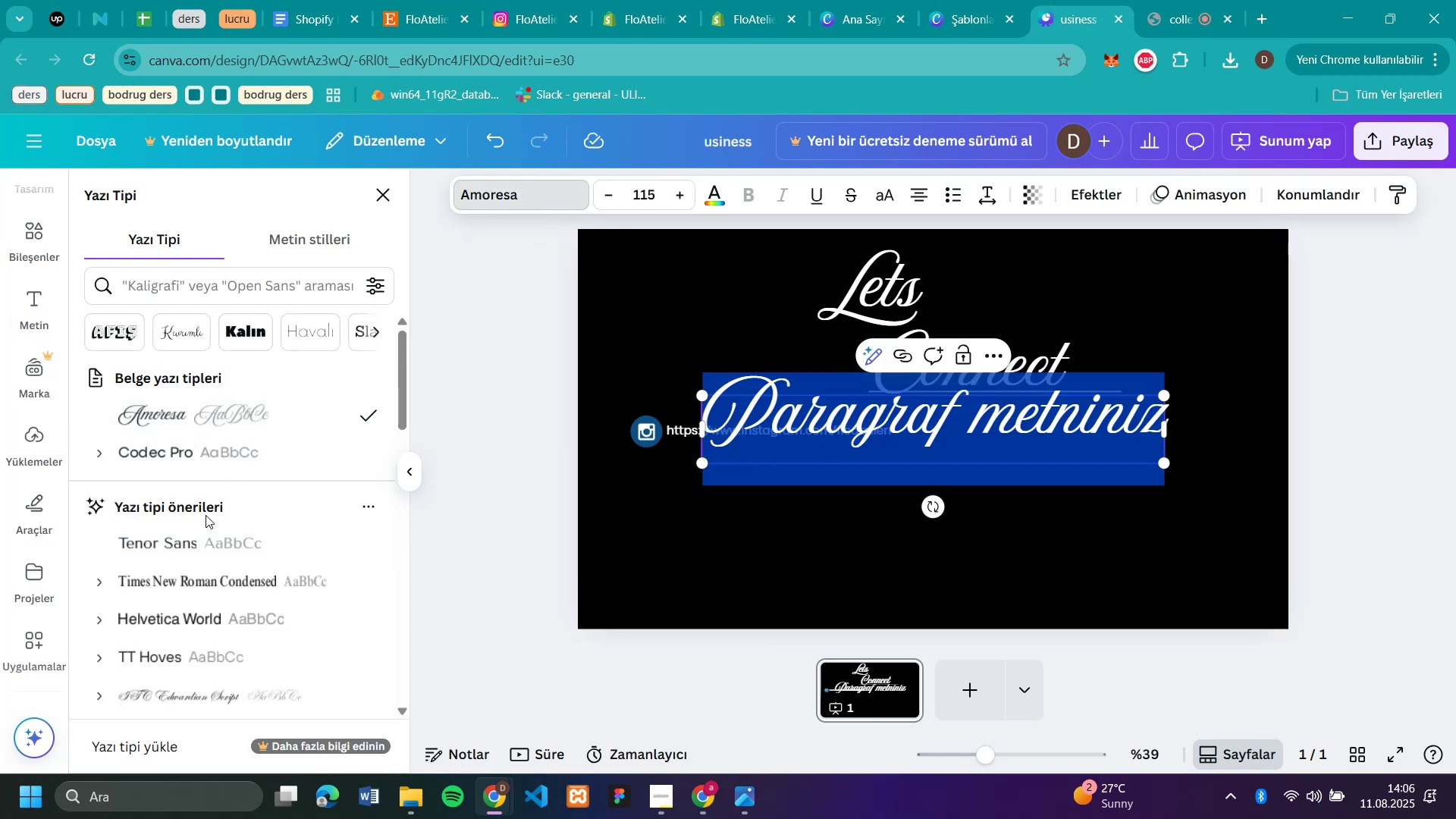 
left_click([165, 540])
 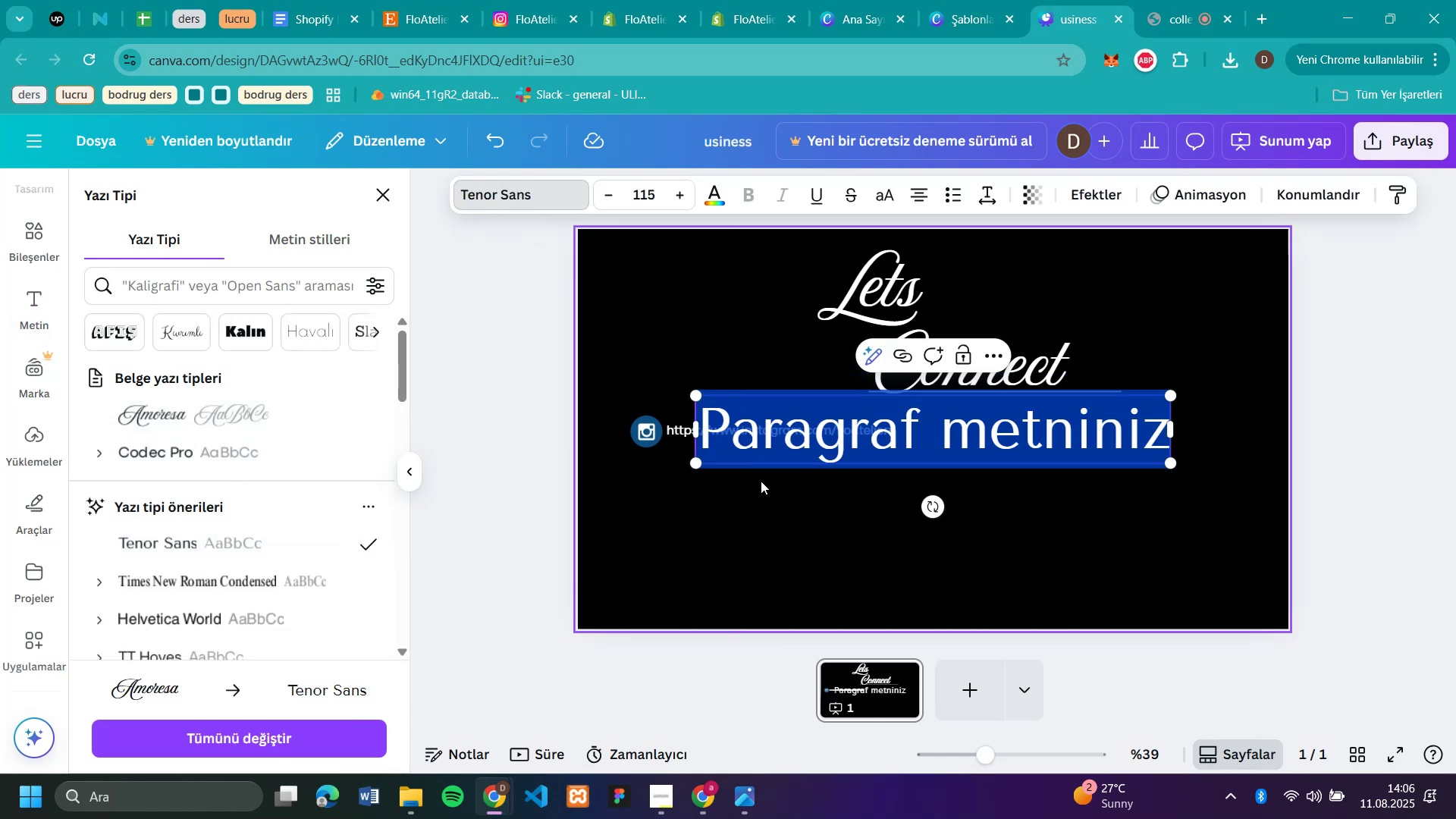 
hold_key(key=ControlLeft, duration=0.46)
 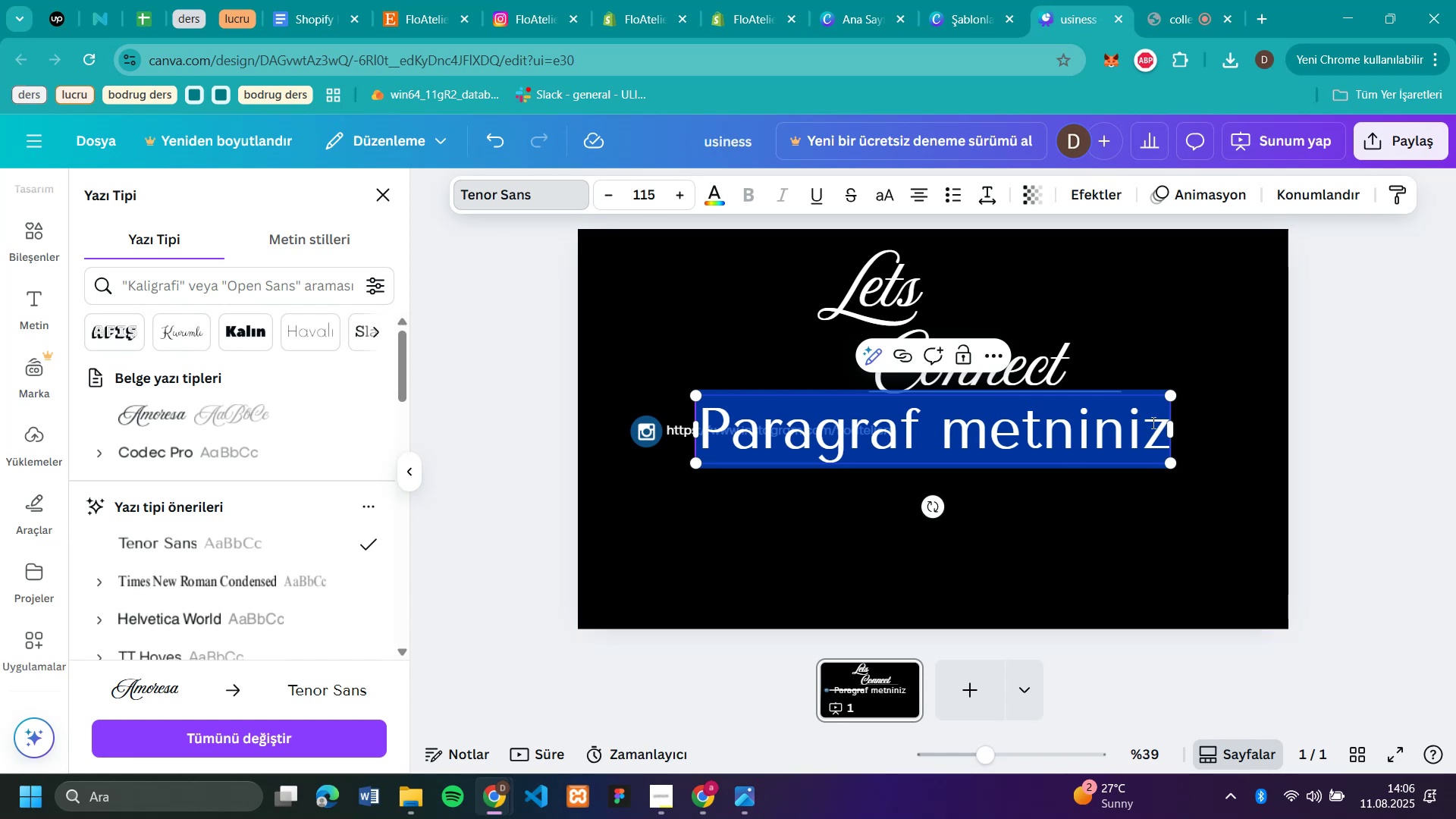 
left_click([1165, 425])
 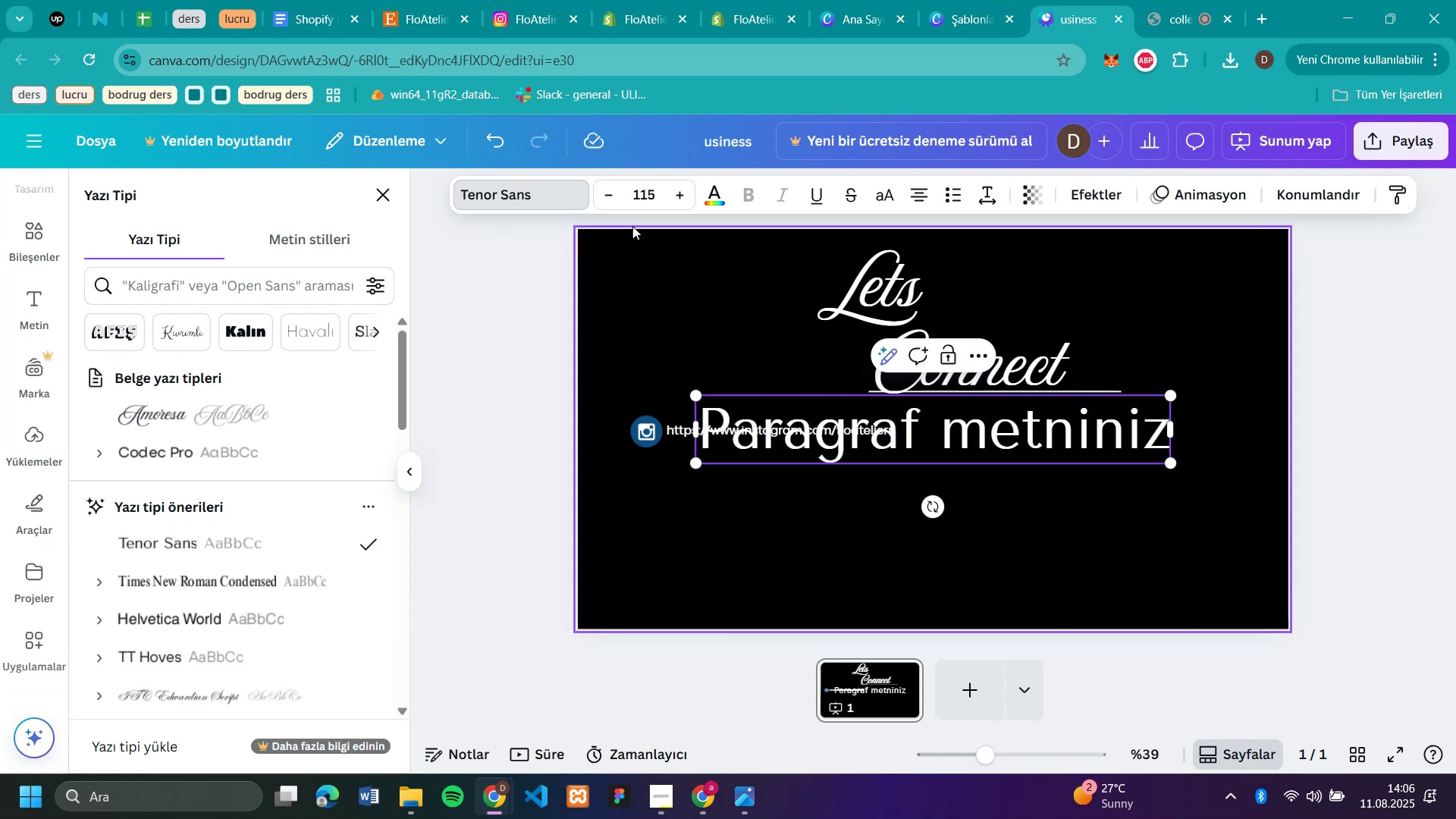 
left_click_drag(start_coordinate=[661, 189], to_coordinate=[610, 196])
 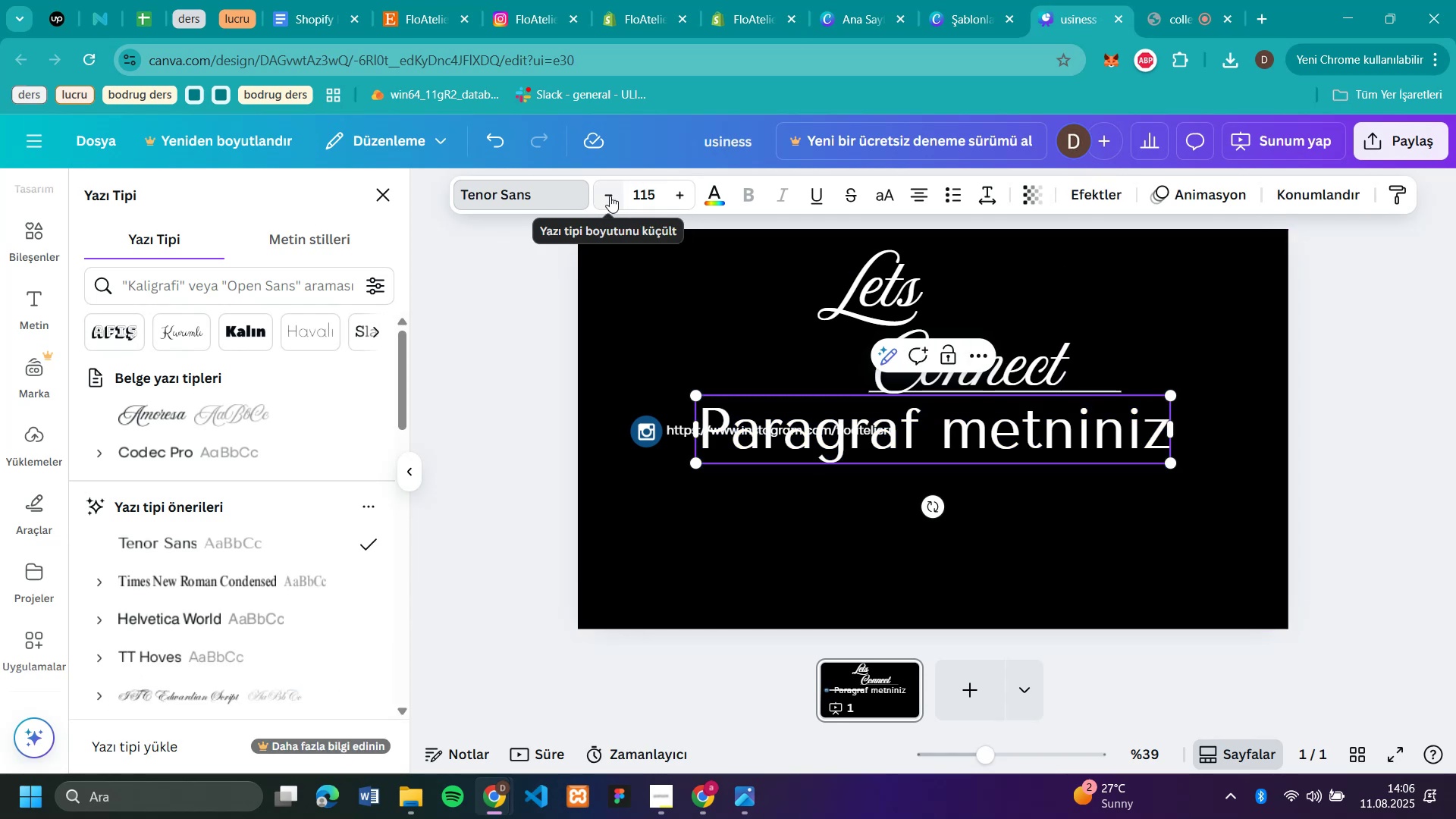 
type(20)
 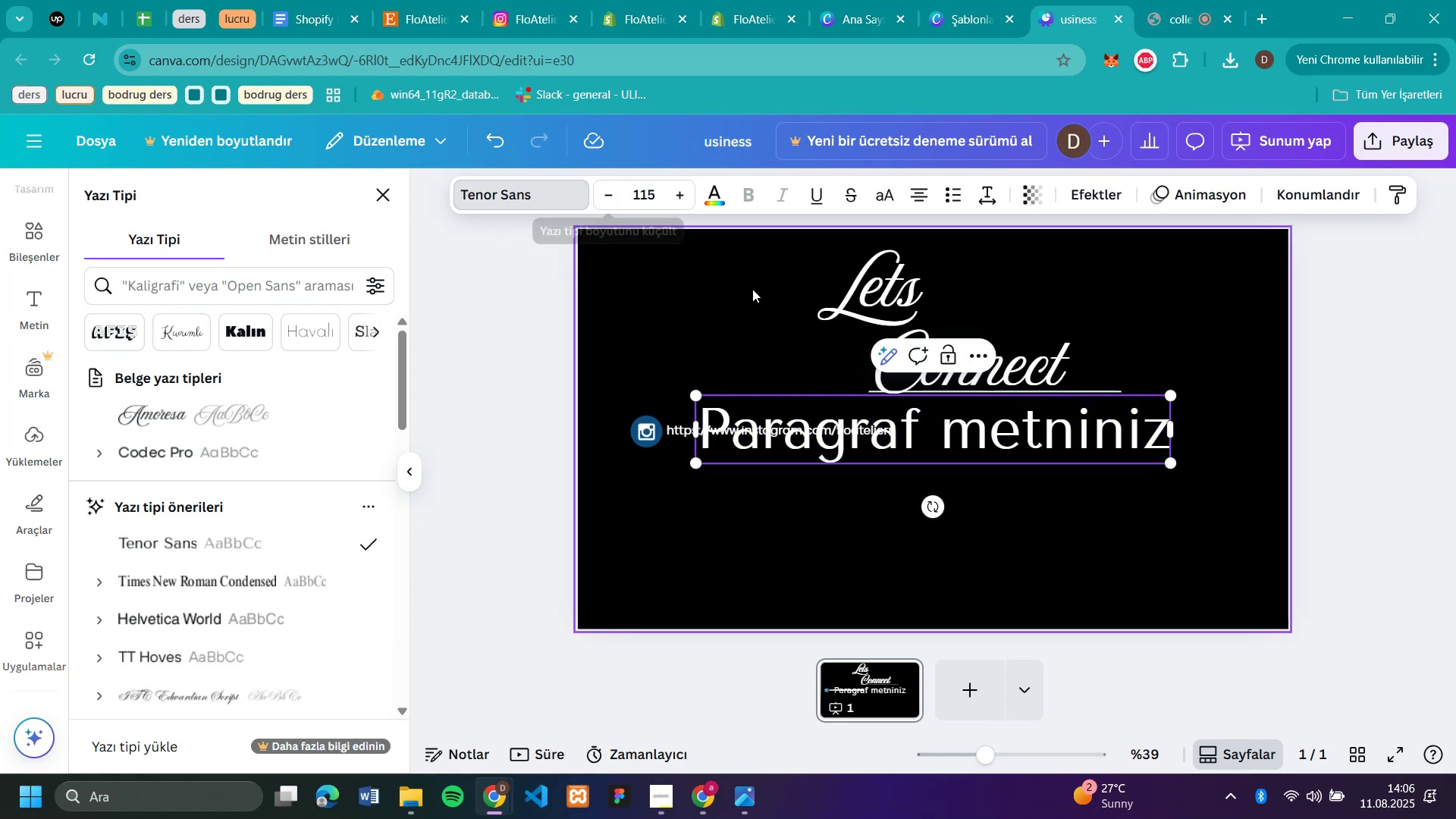 
key(Enter)
 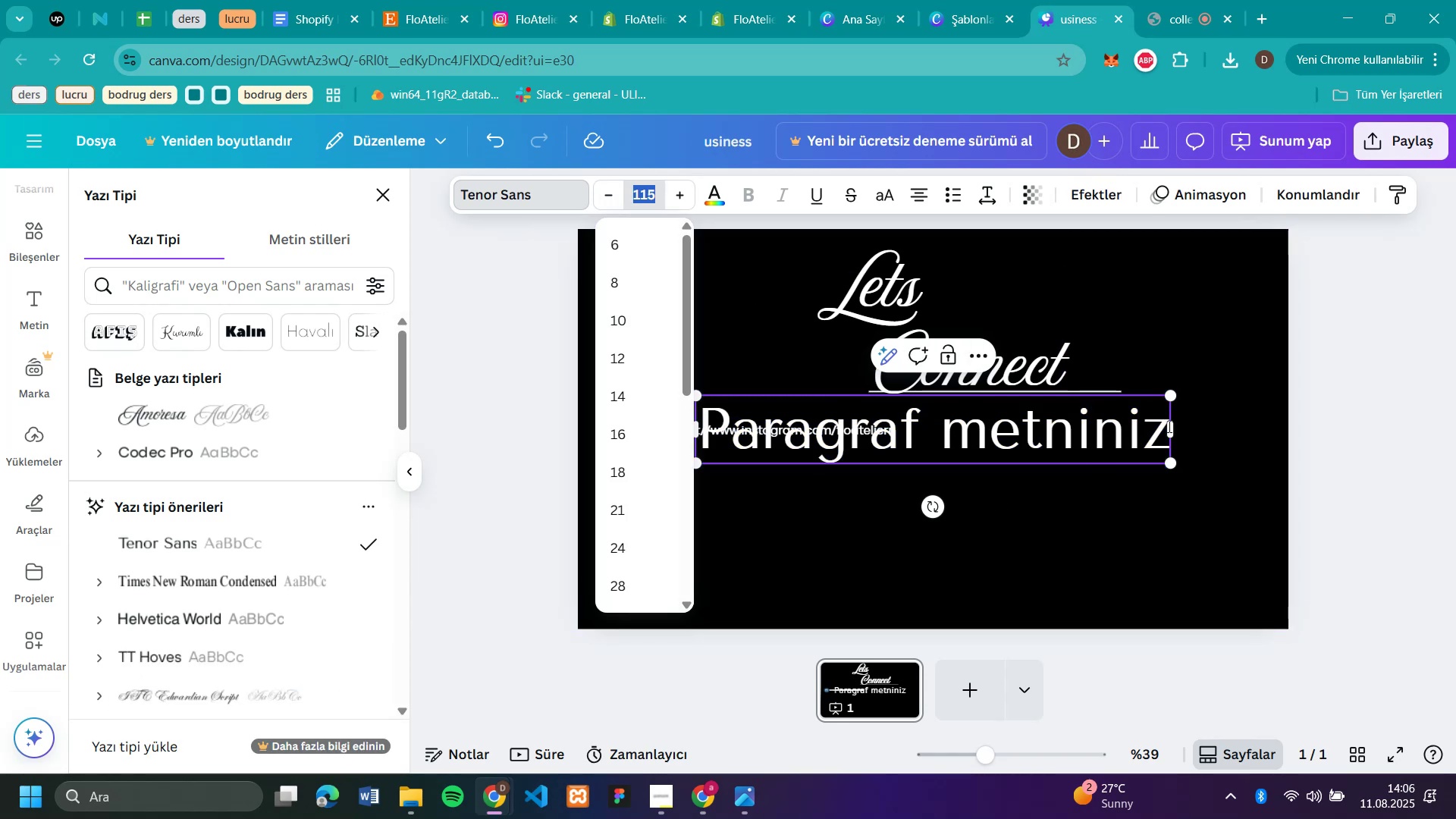 
left_click([1163, 429])
 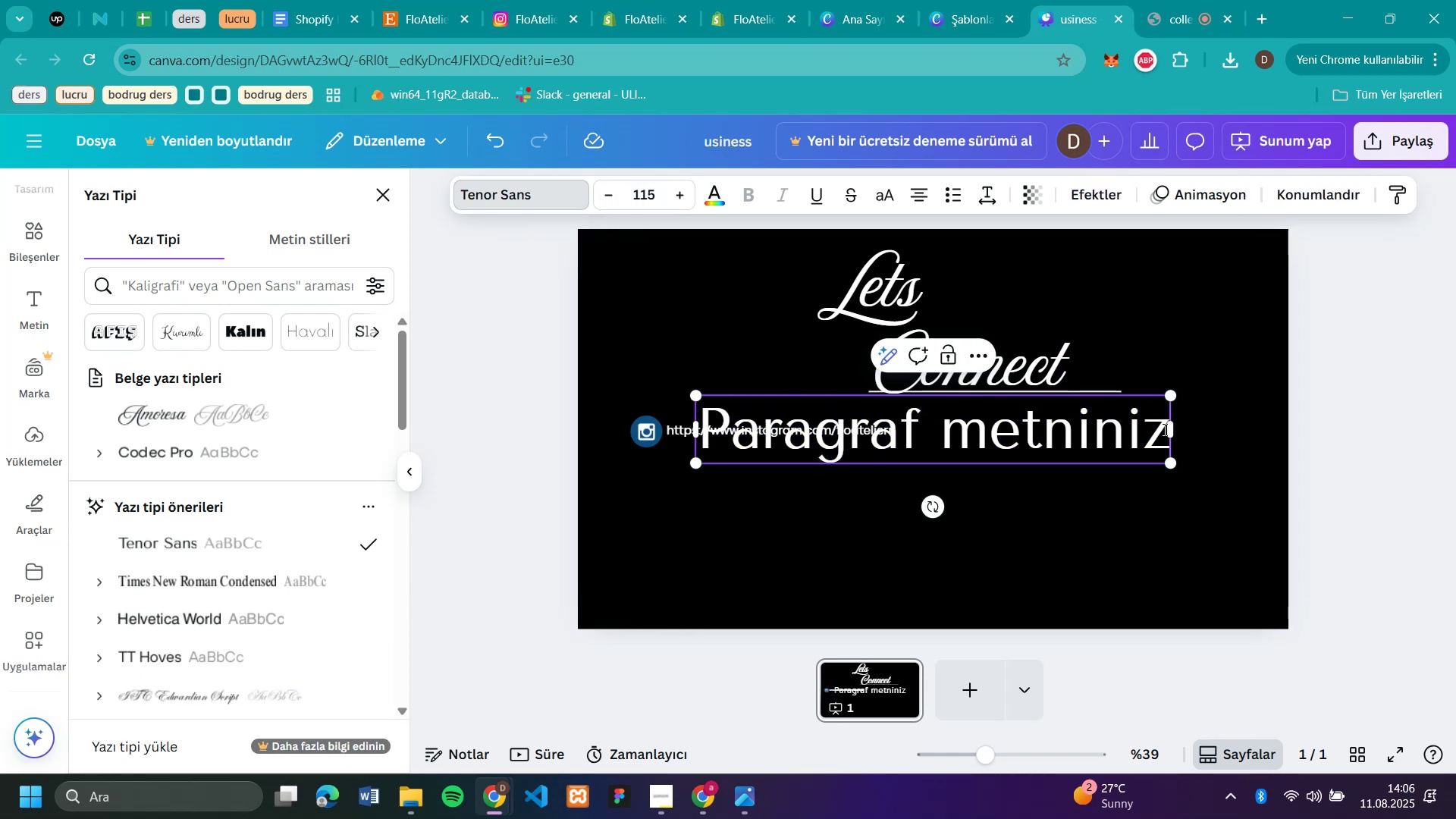 
key(Backspace)
 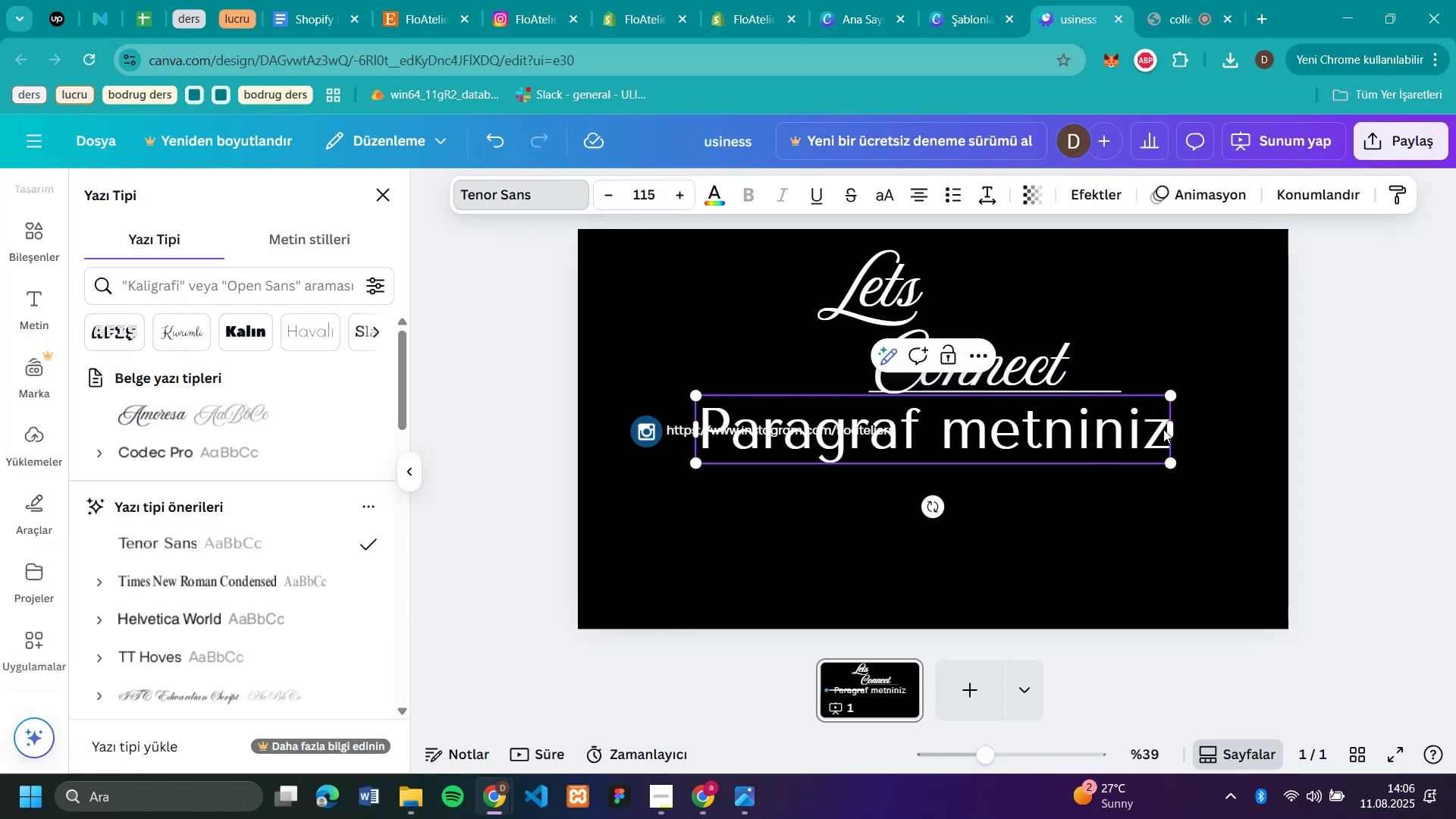 
key(Backspace)
 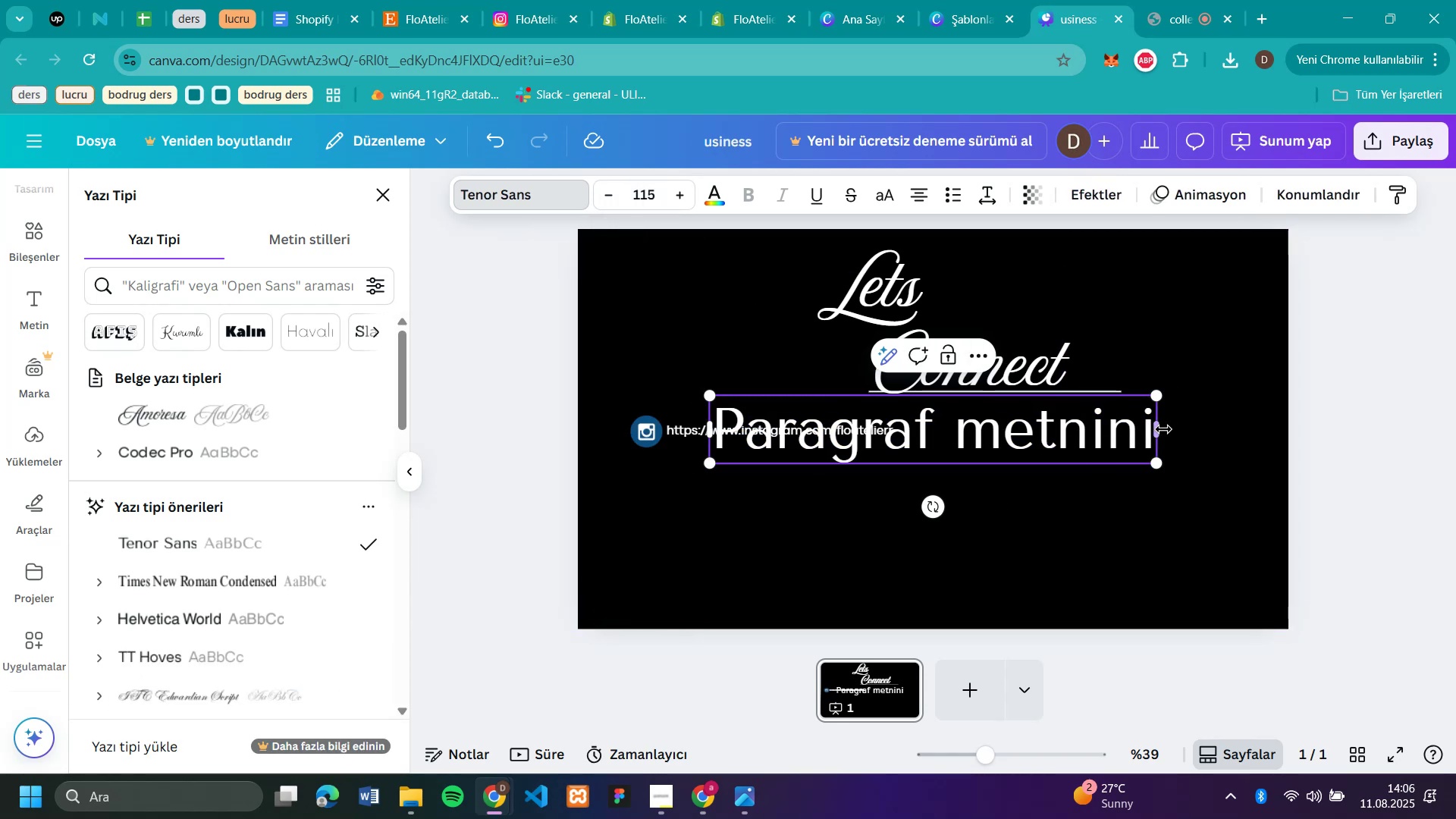 
key(Backspace)
 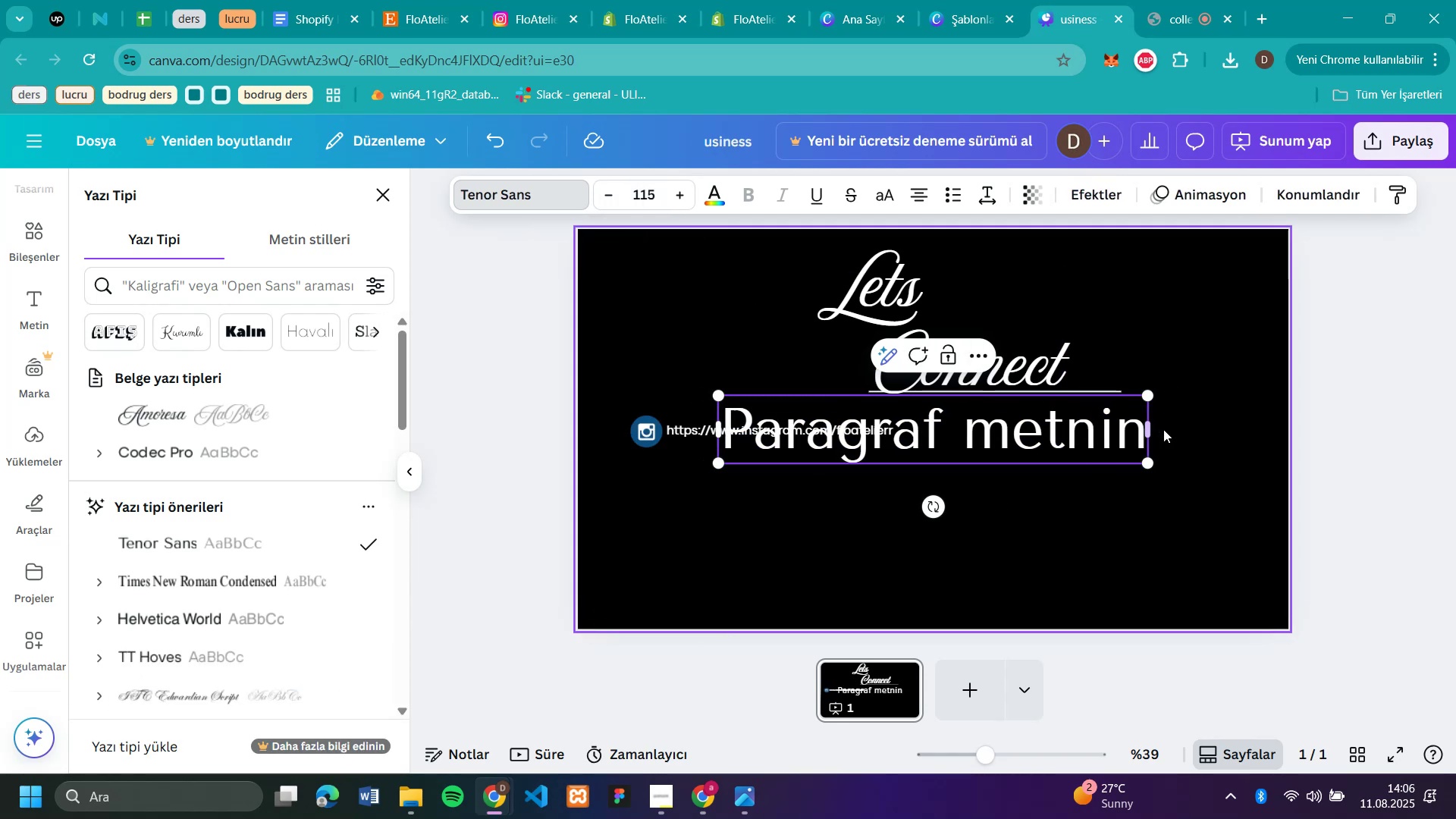 
key(Backspace)
 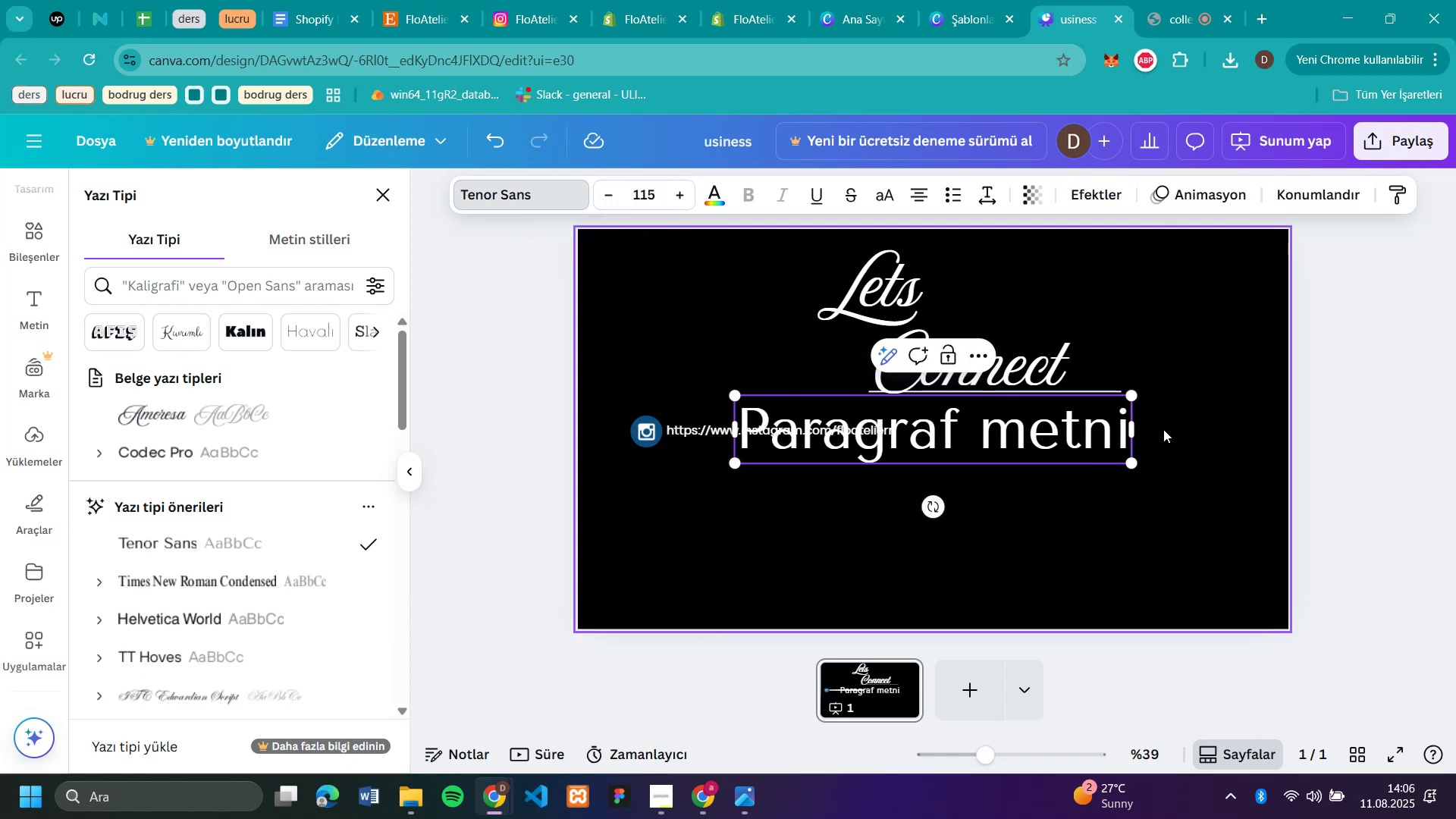 
key(Backspace)
 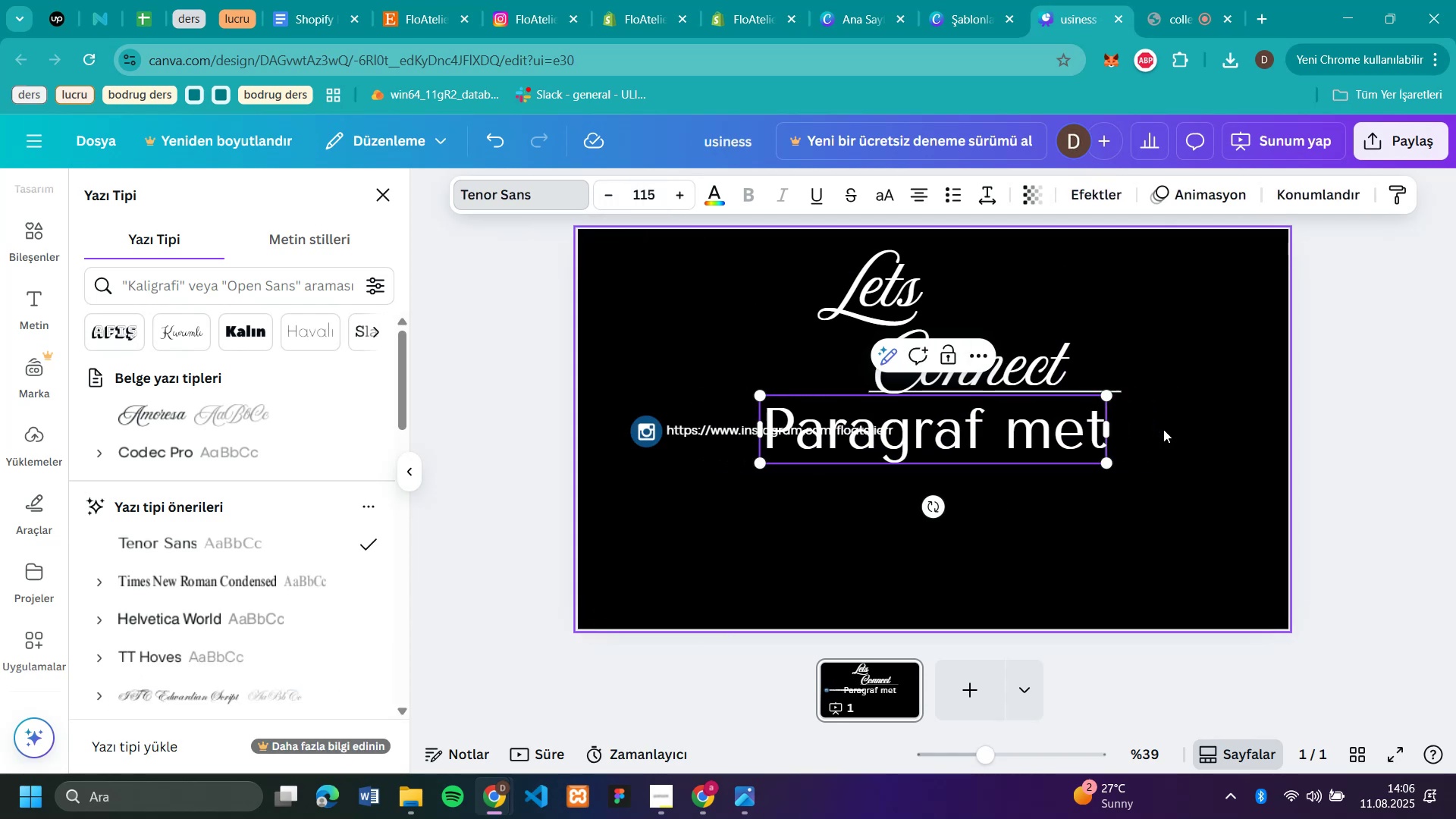 
key(Backspace)
 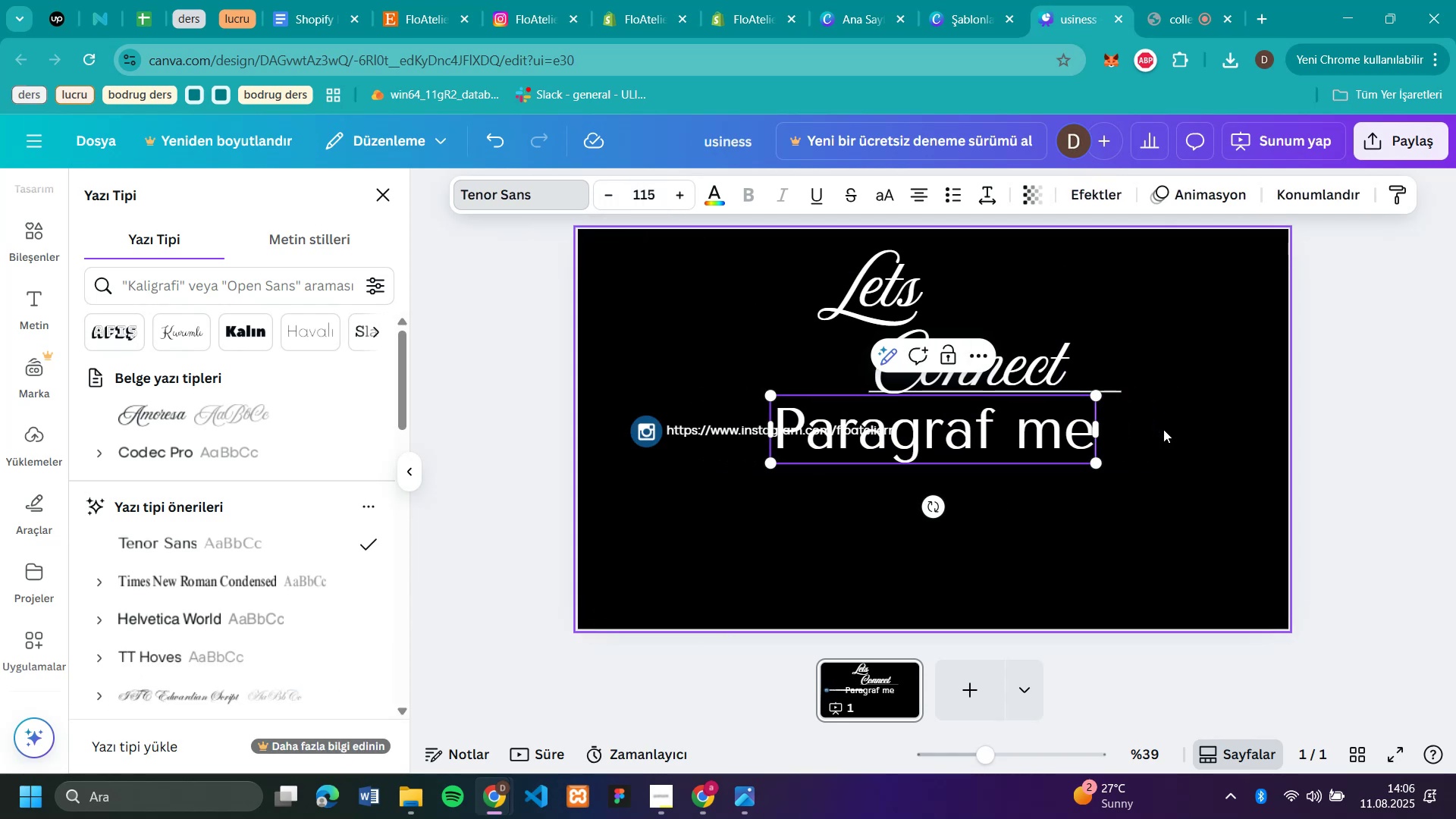 
key(Backspace)
 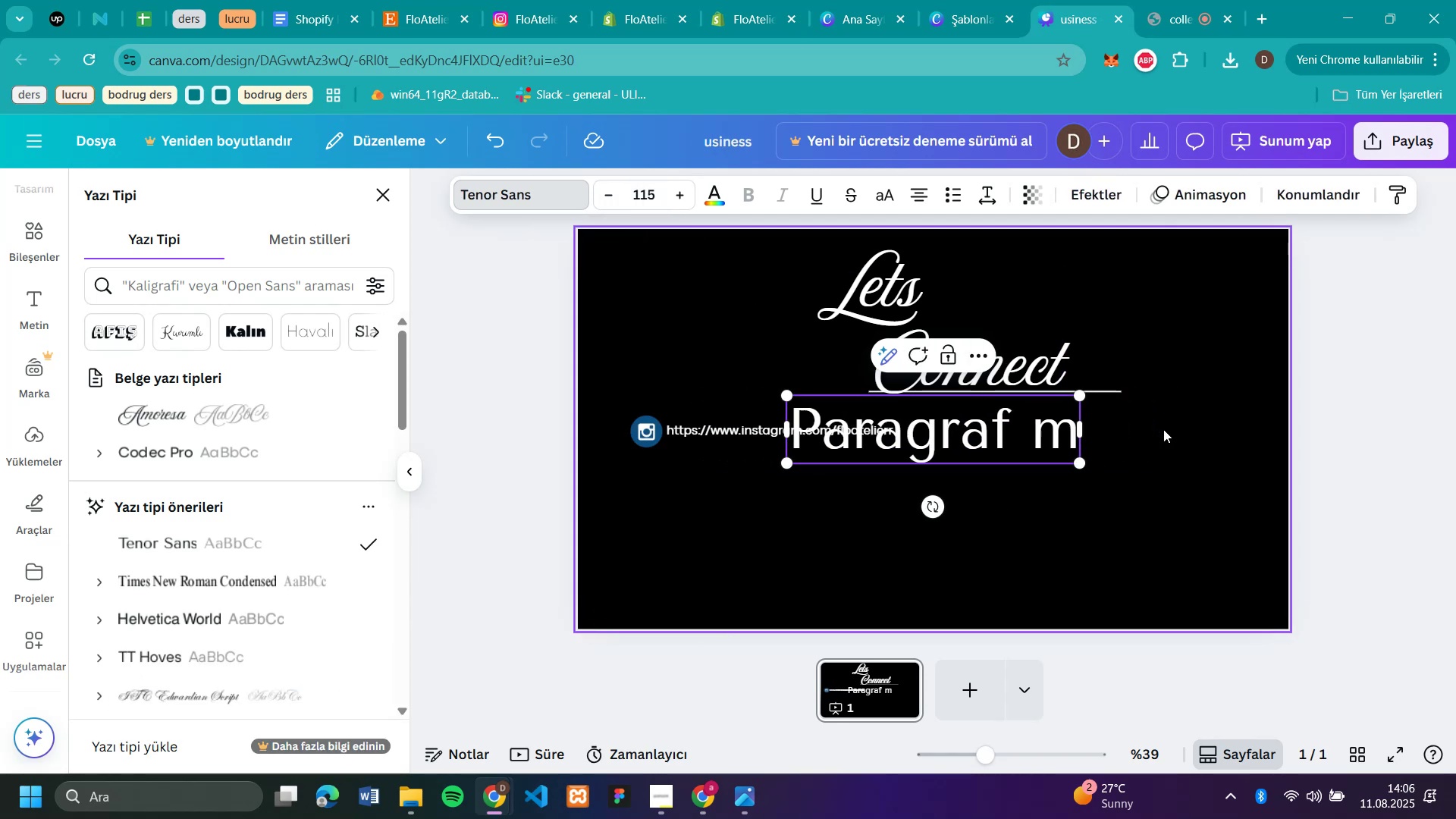 
key(Backspace)
 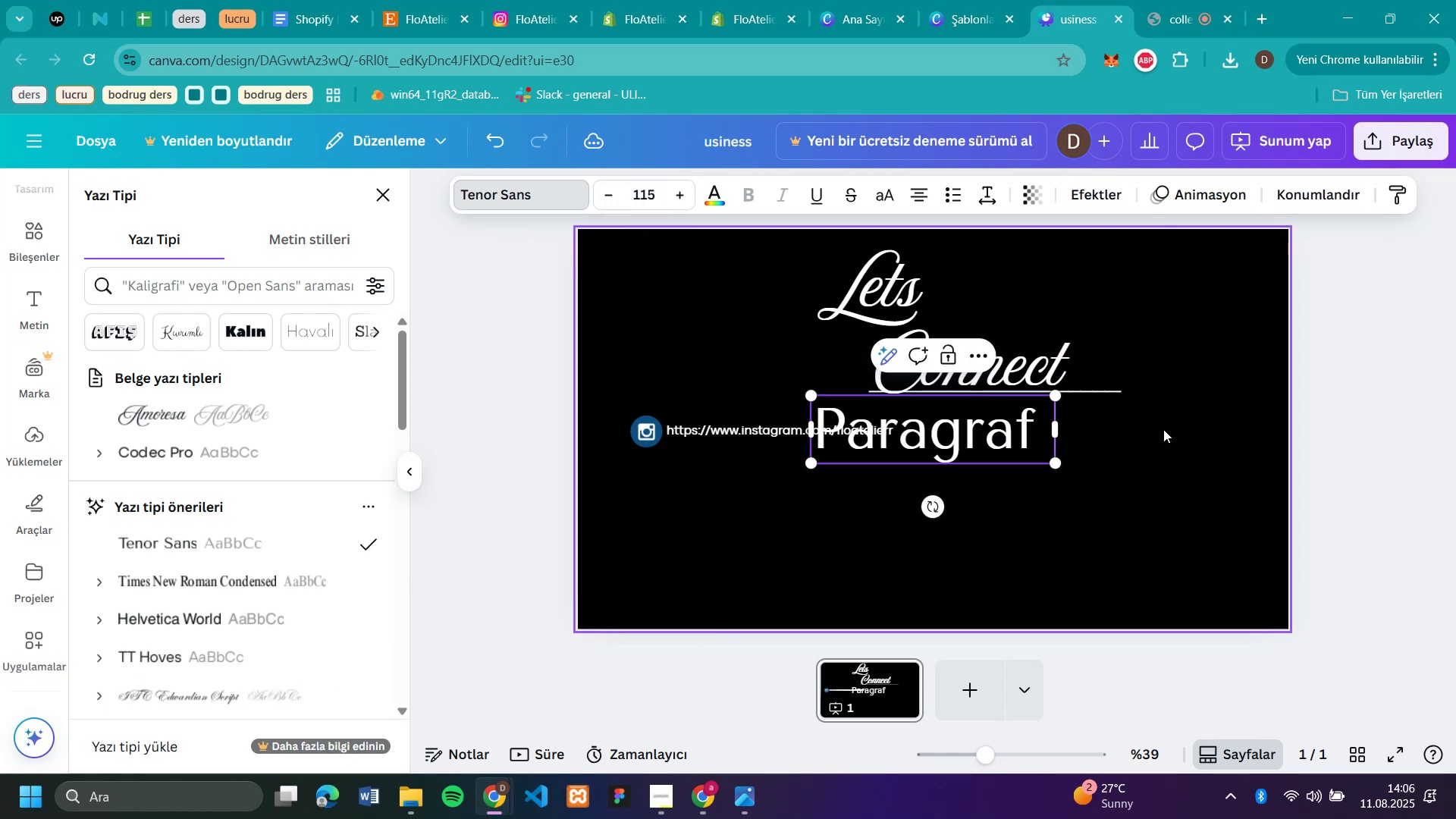 
key(Backspace)
 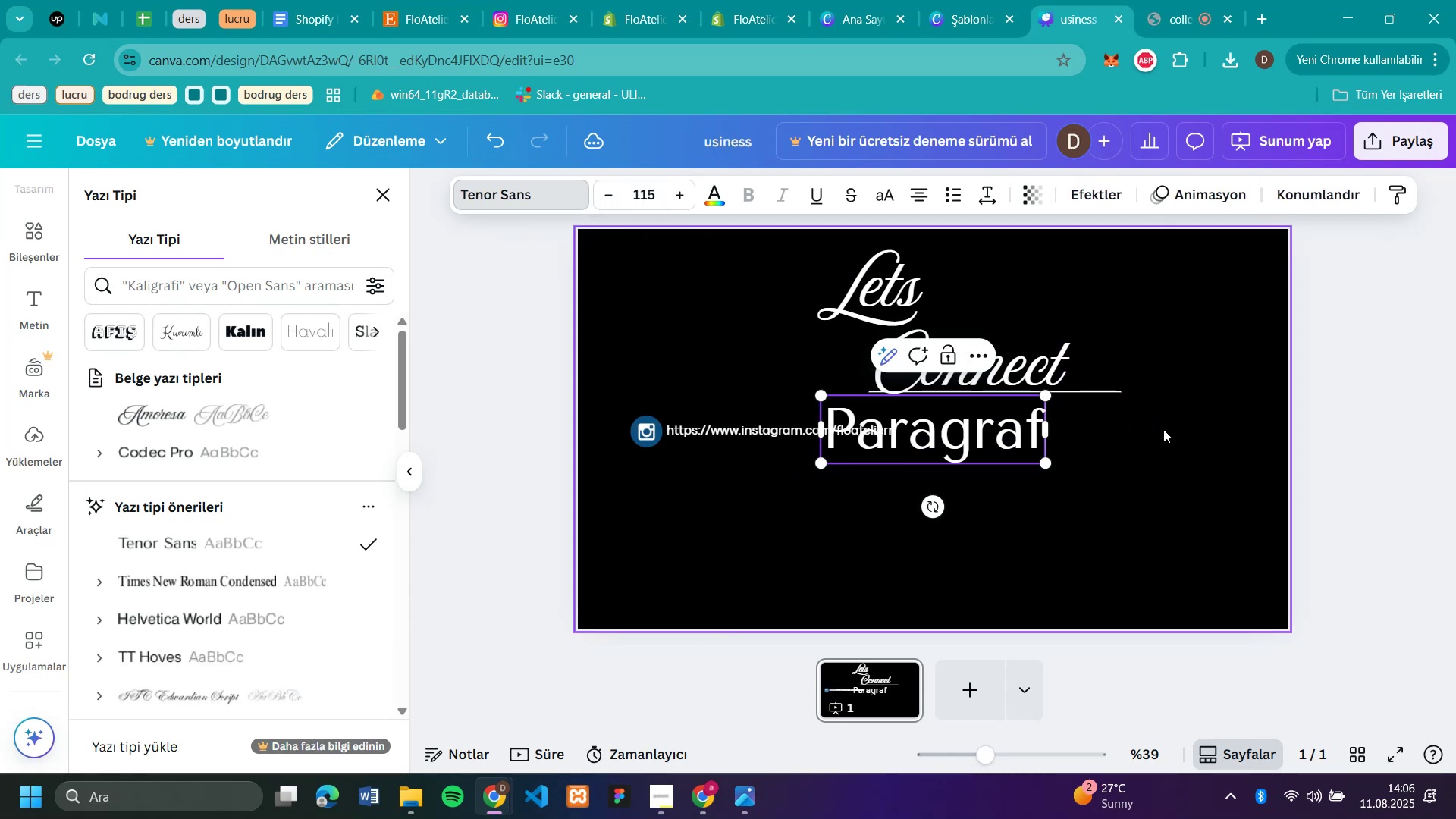 
key(Backspace)
 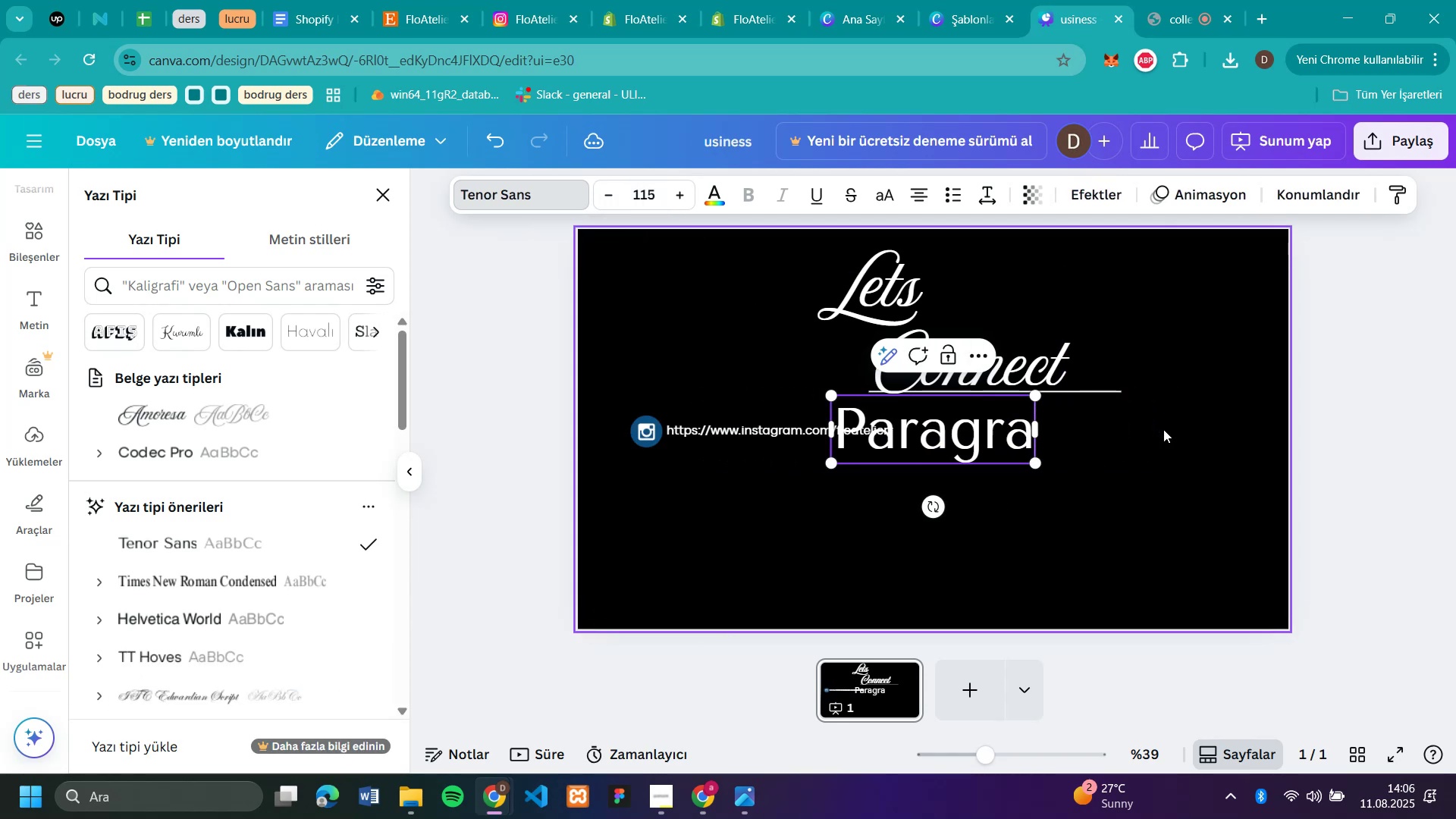 
key(Backspace)
 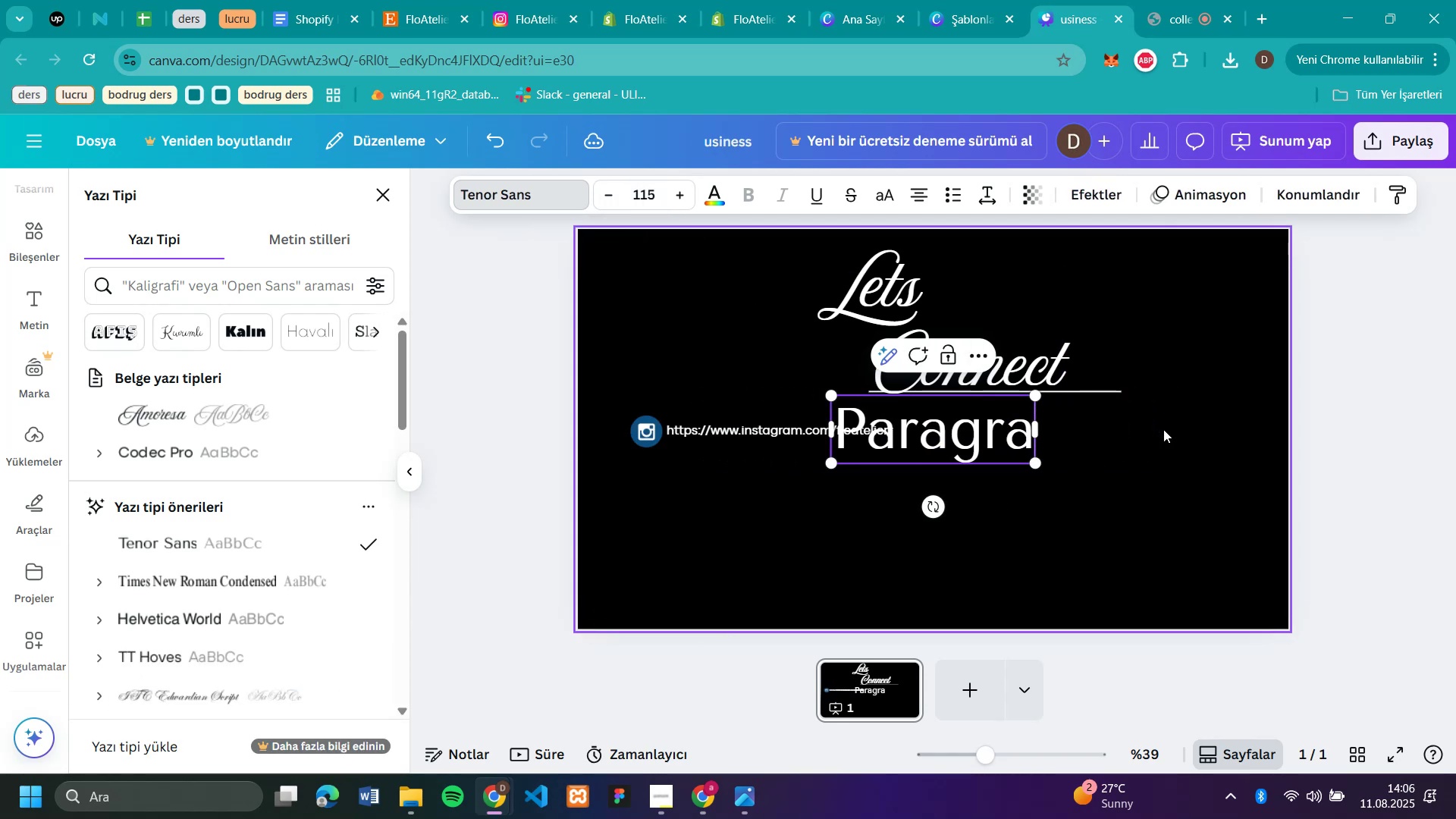 
key(Backspace)
 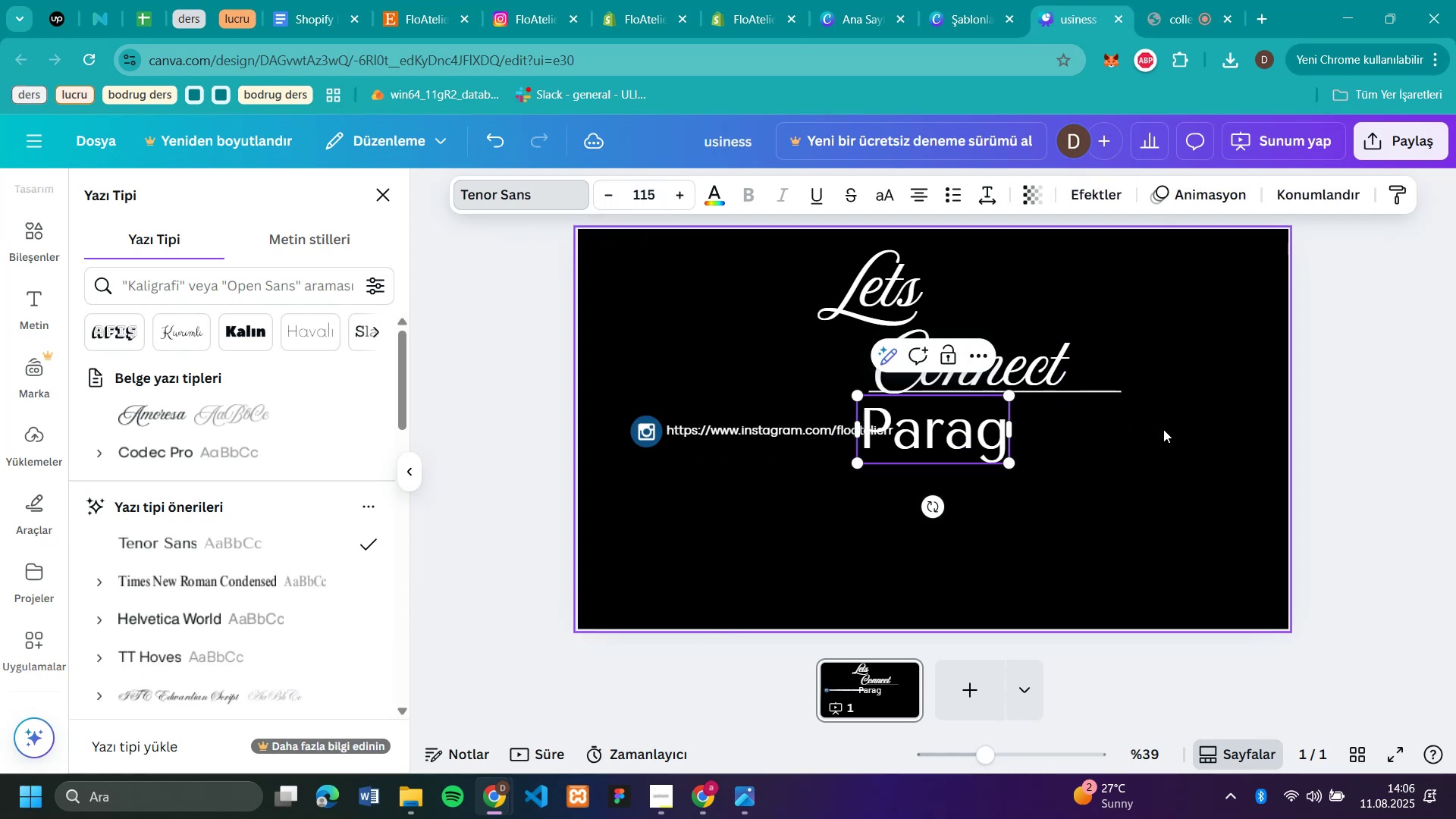 
key(Backspace)
 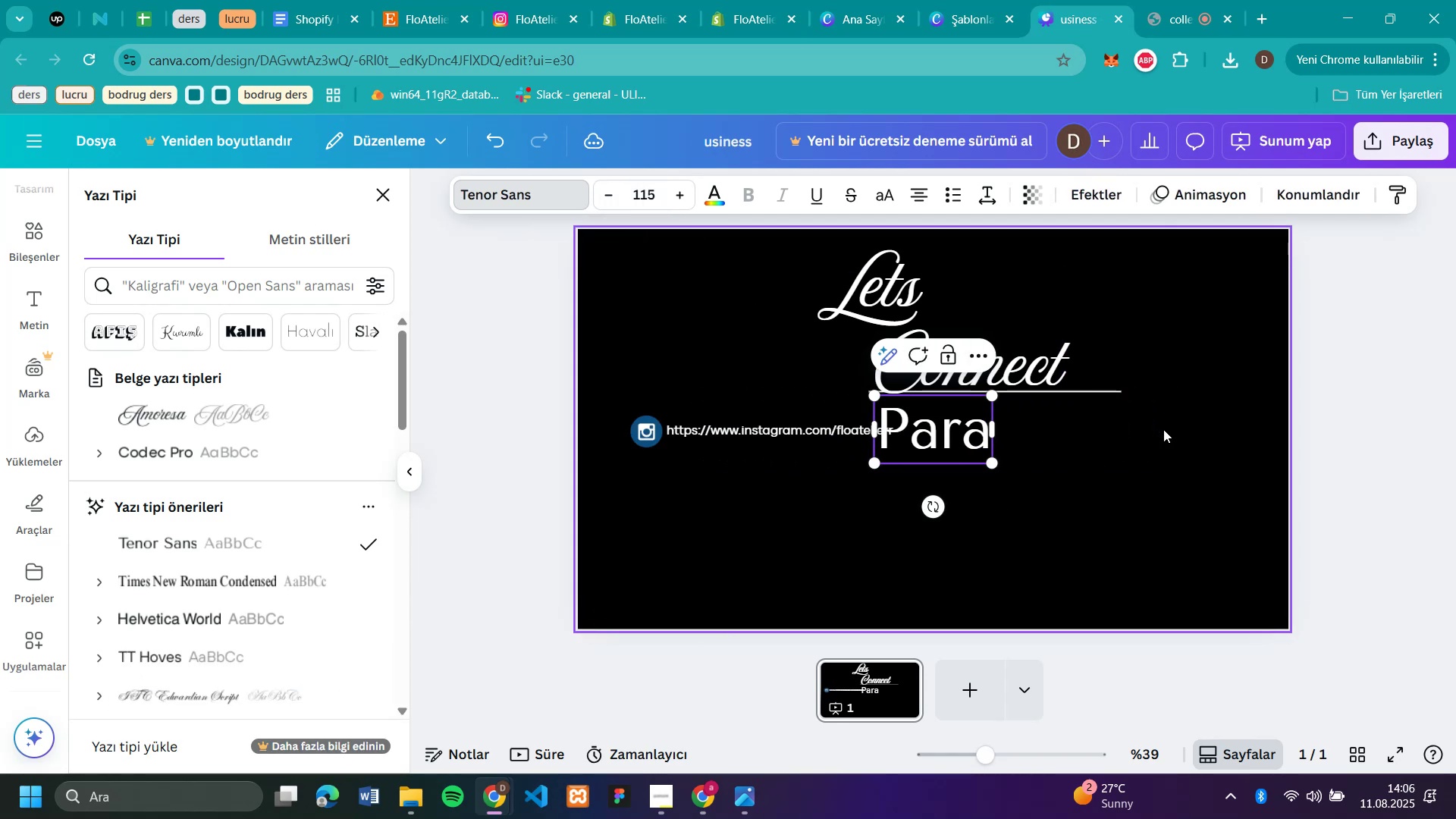 
key(Backspace)
 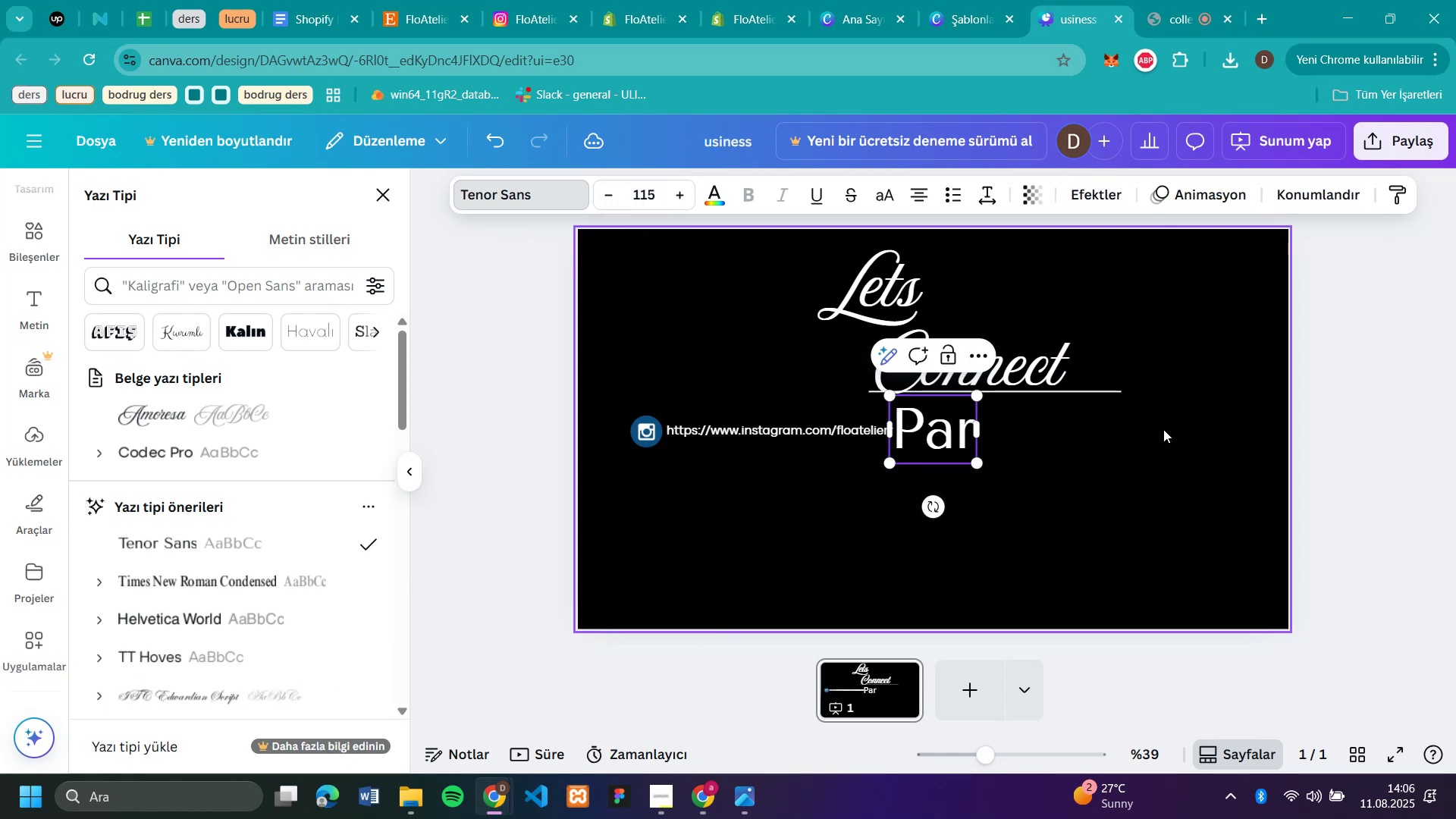 
key(Backspace)
 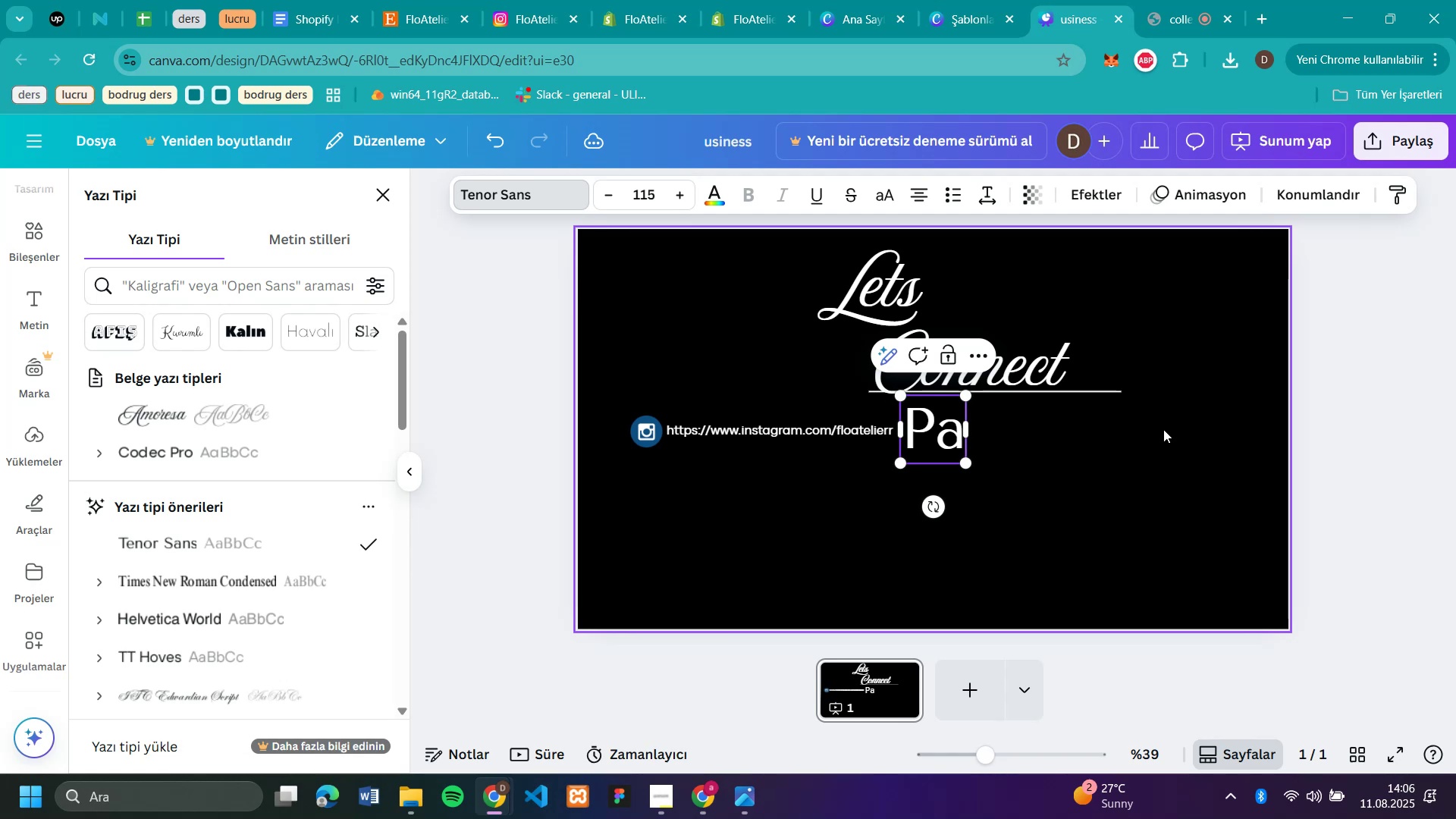 
key(Backspace)
 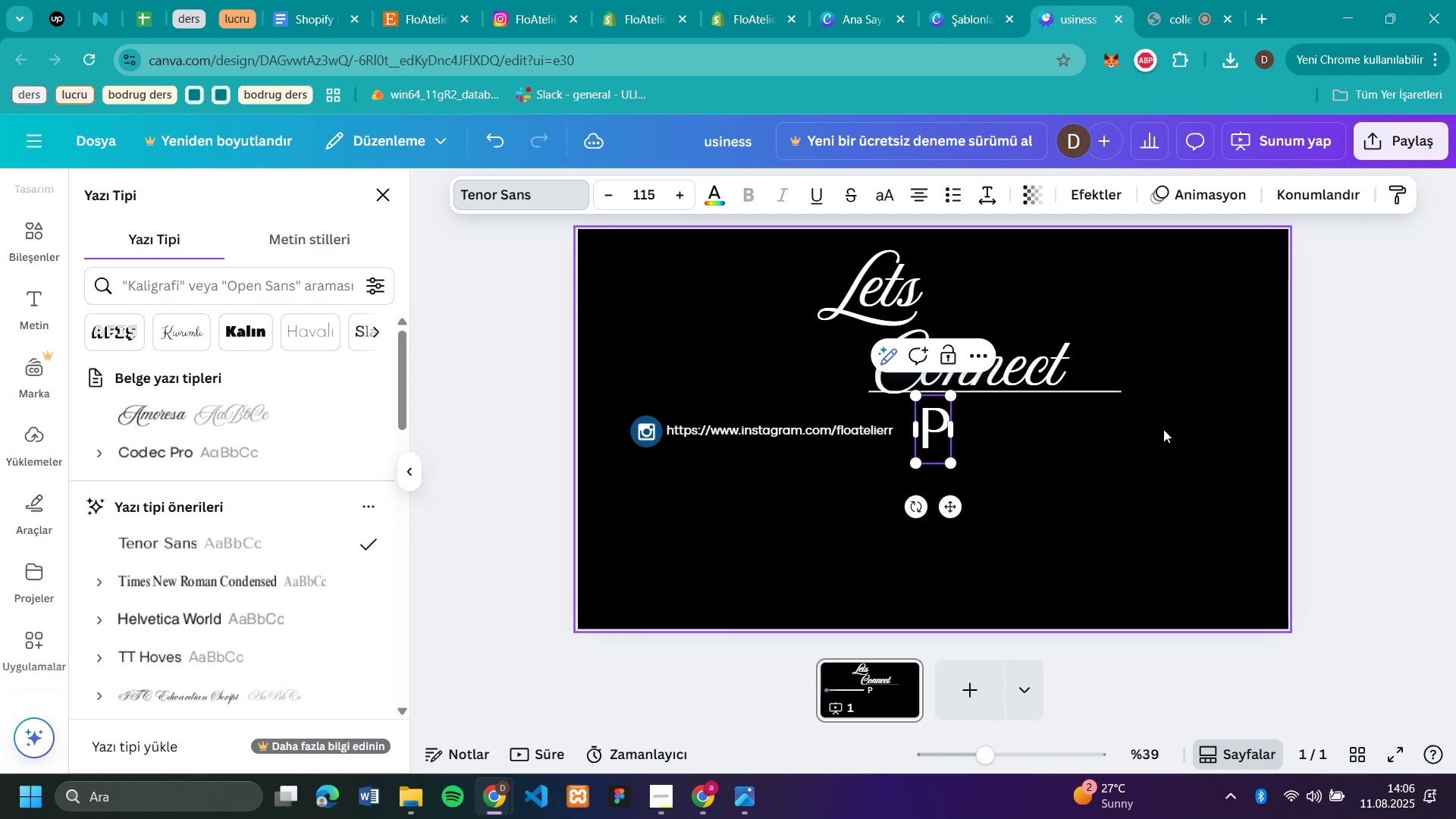 
key(Backspace)
 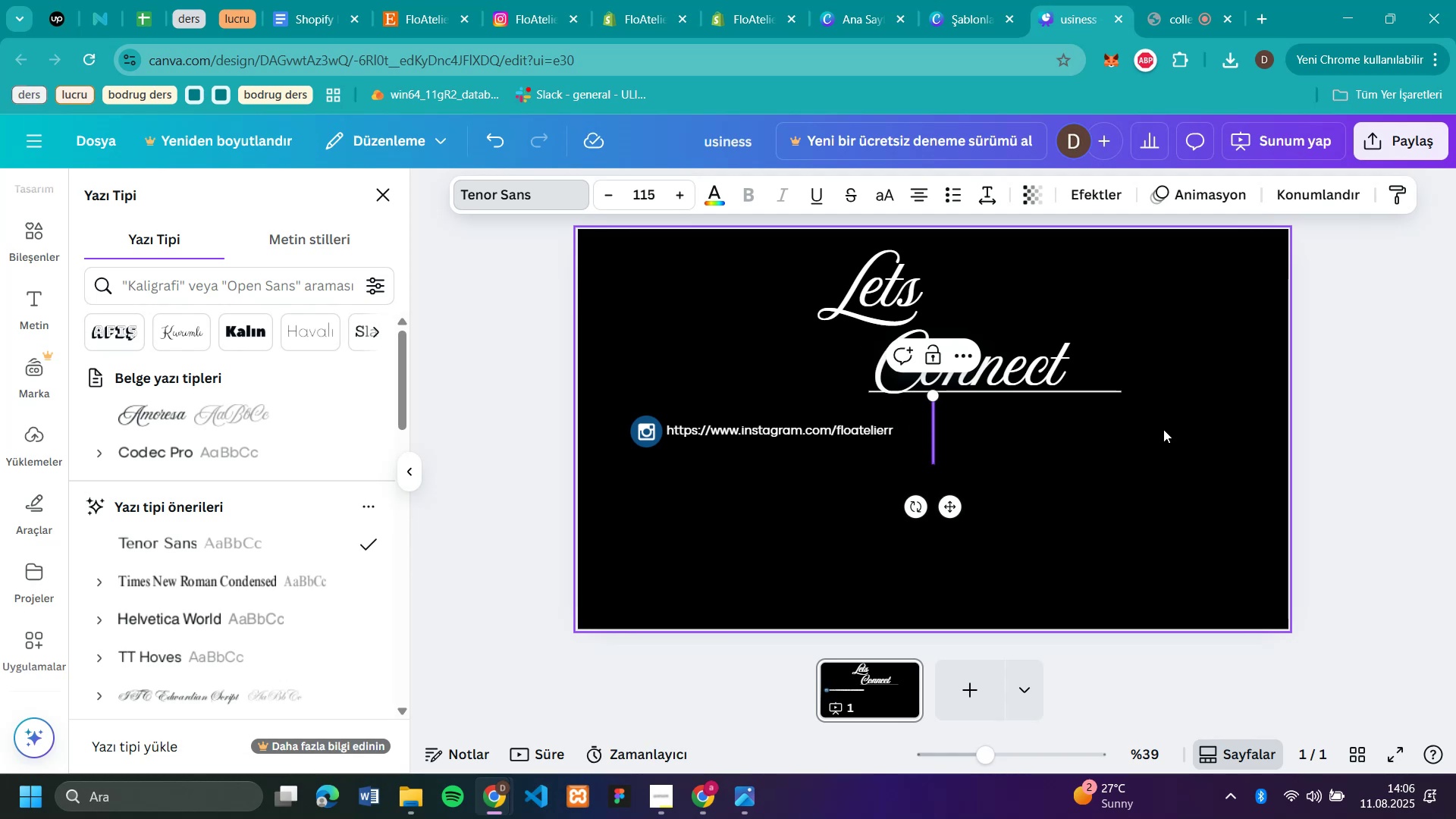 
key(Control+V)
 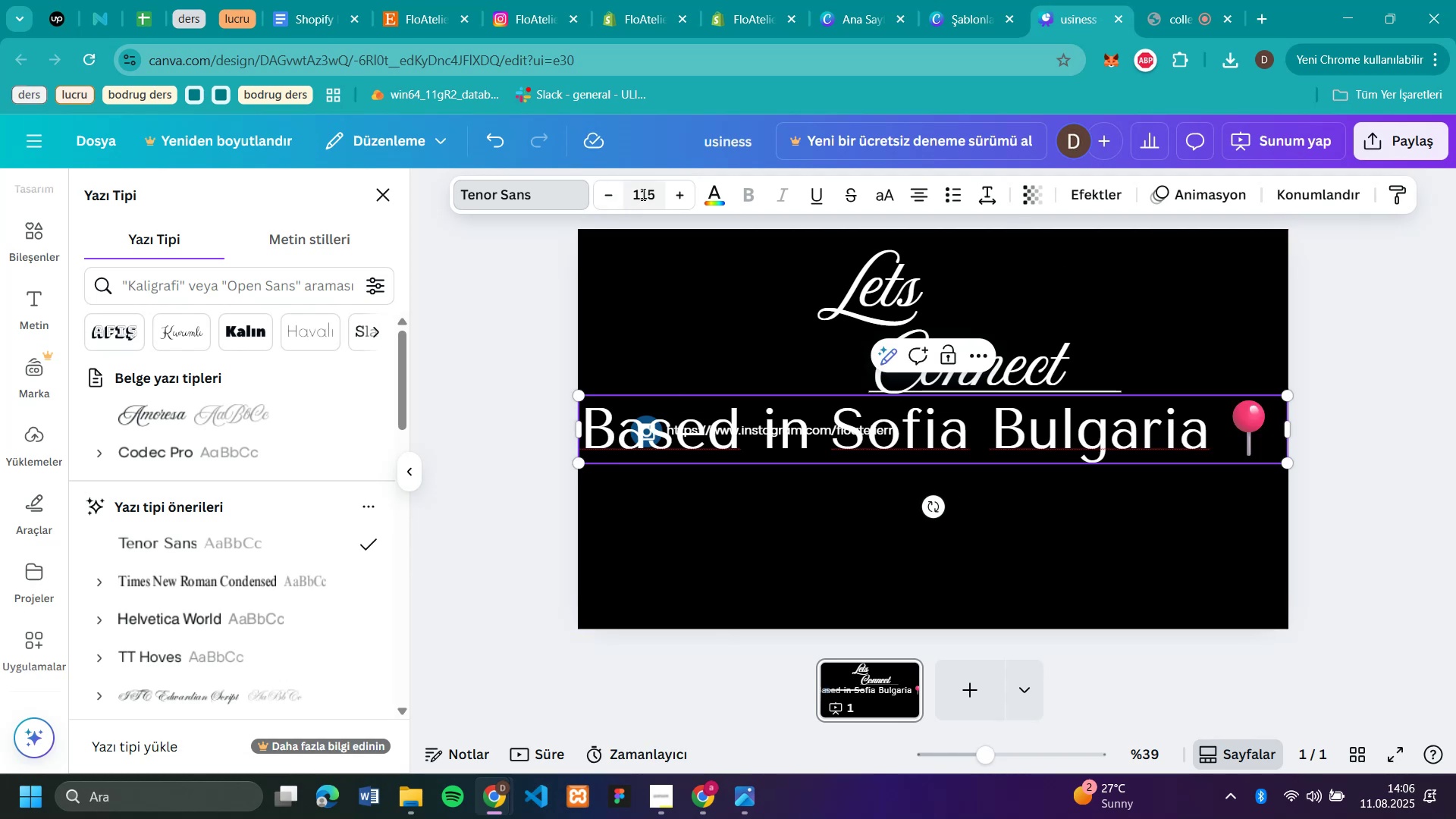 
left_click([653, 194])
 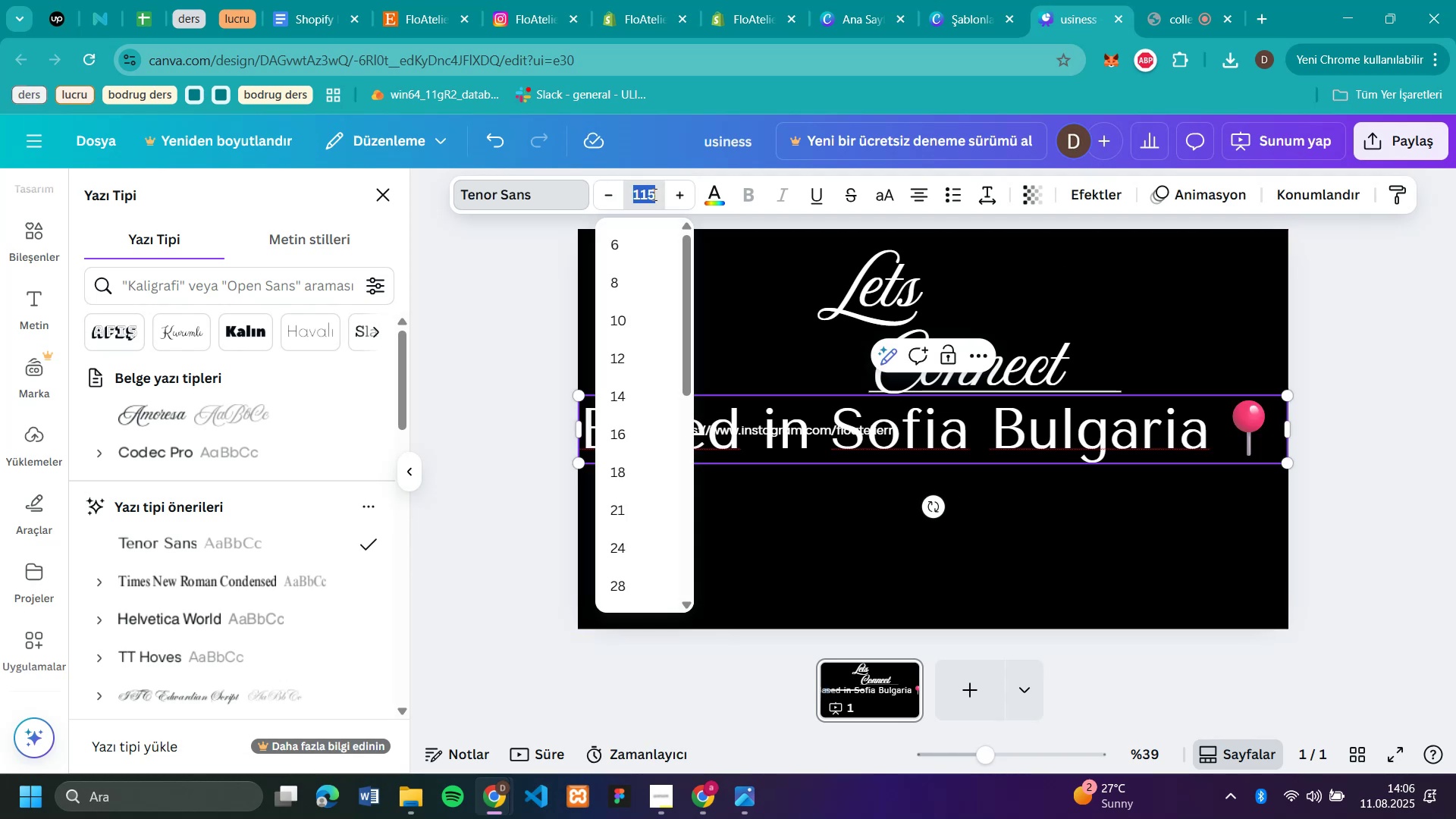 
double_click([653, 194])
 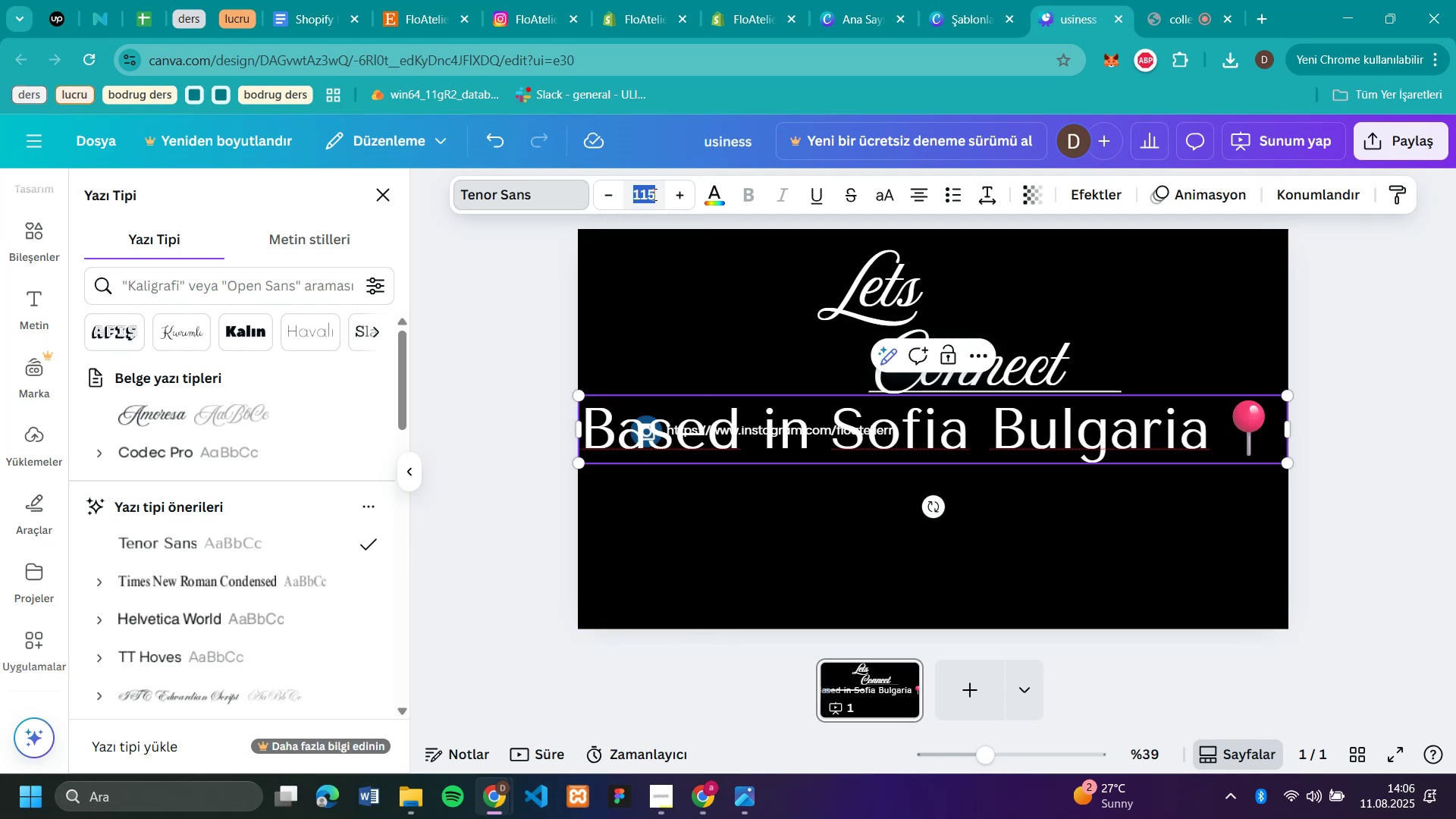 
type(20)
 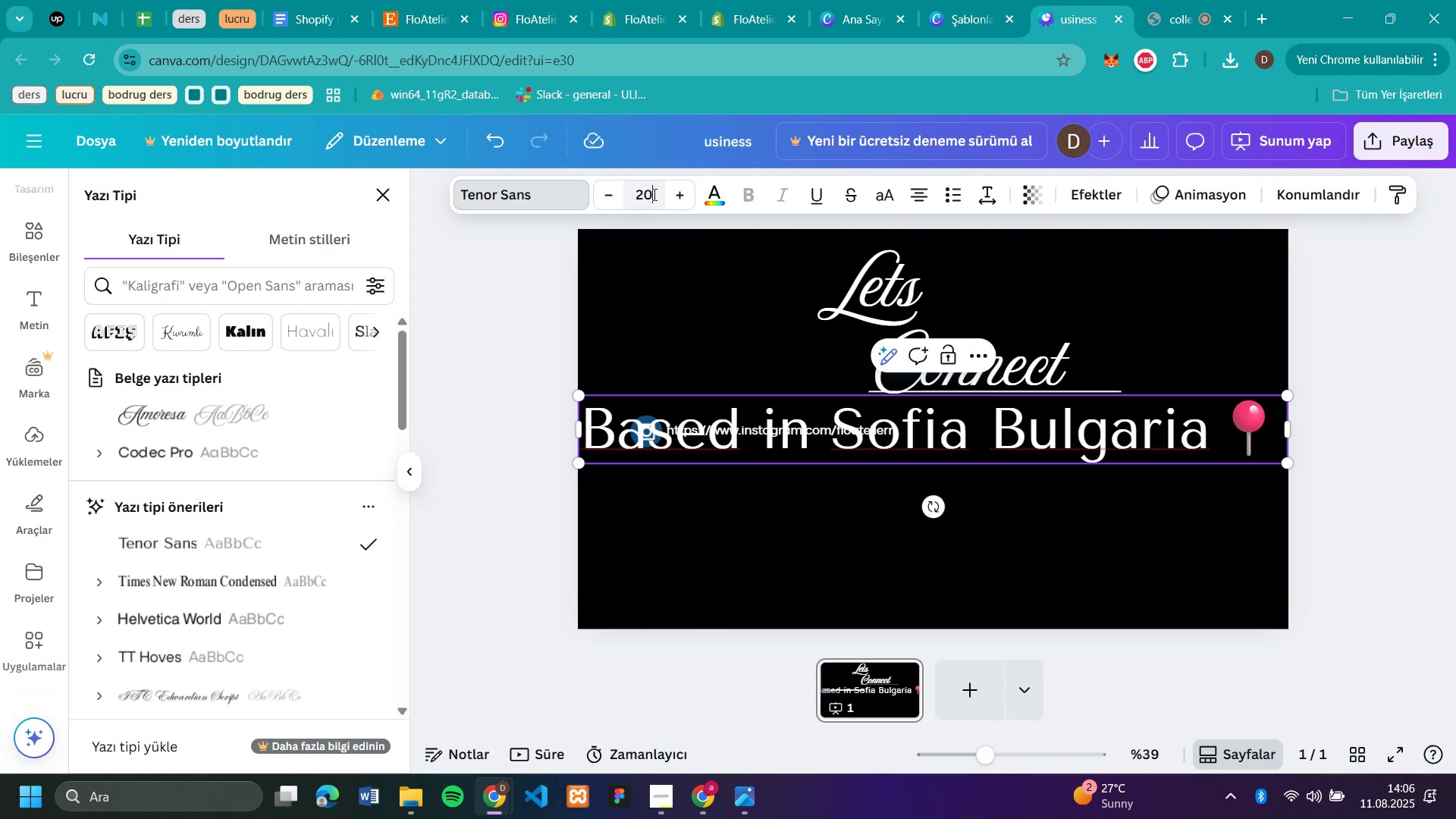 
key(Enter)
 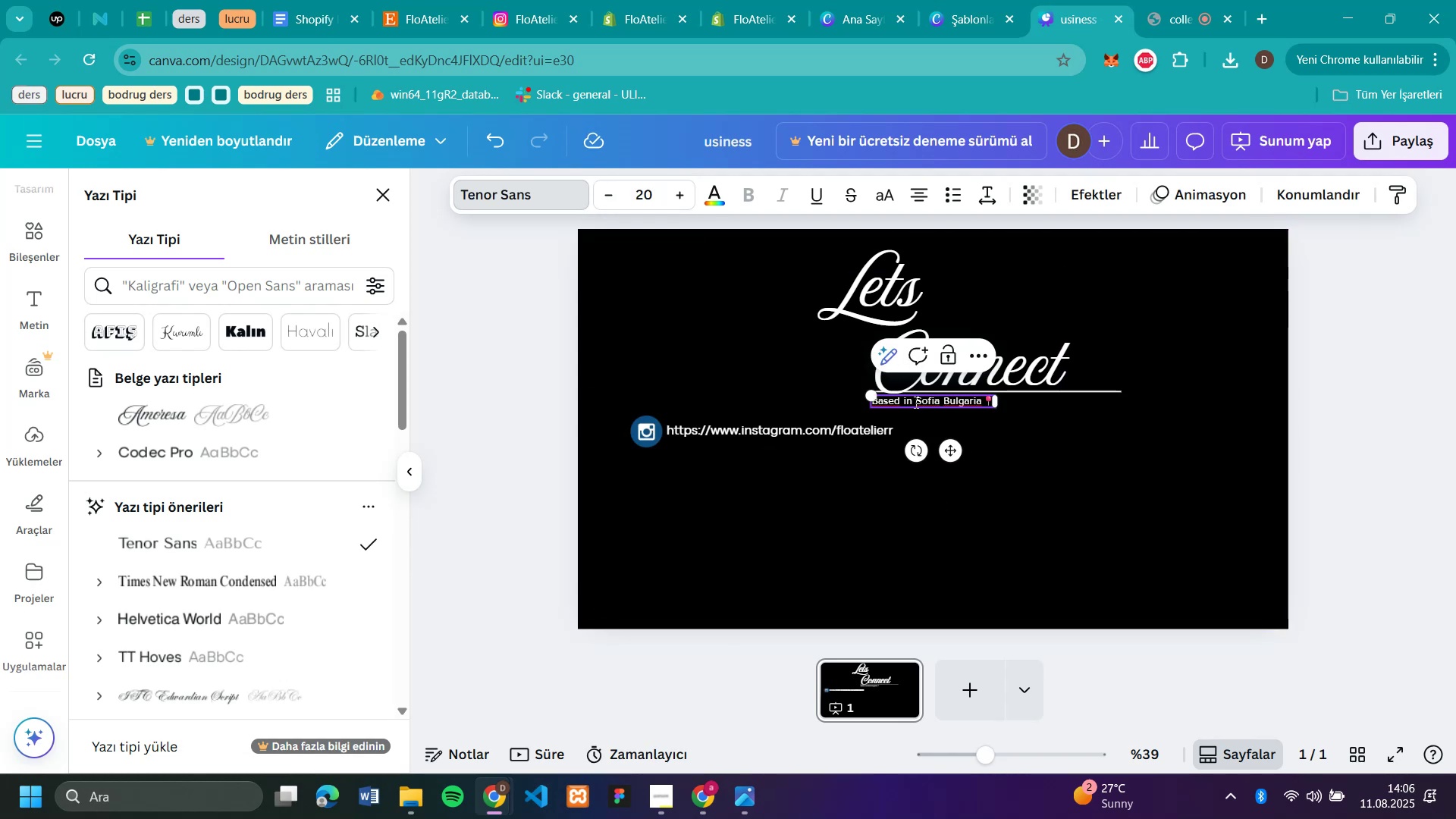 
left_click([908, 401])
 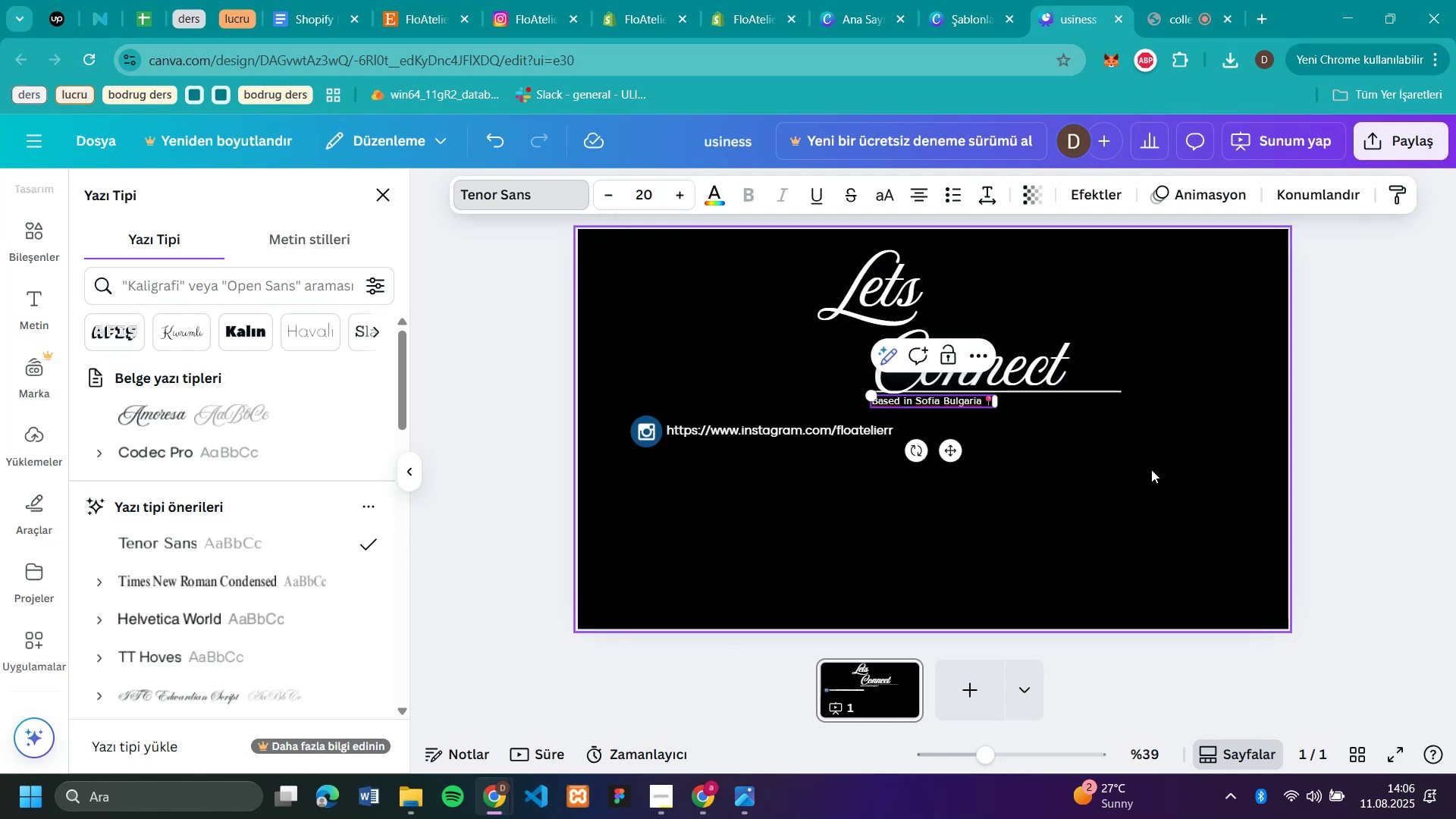 
left_click([1130, 475])
 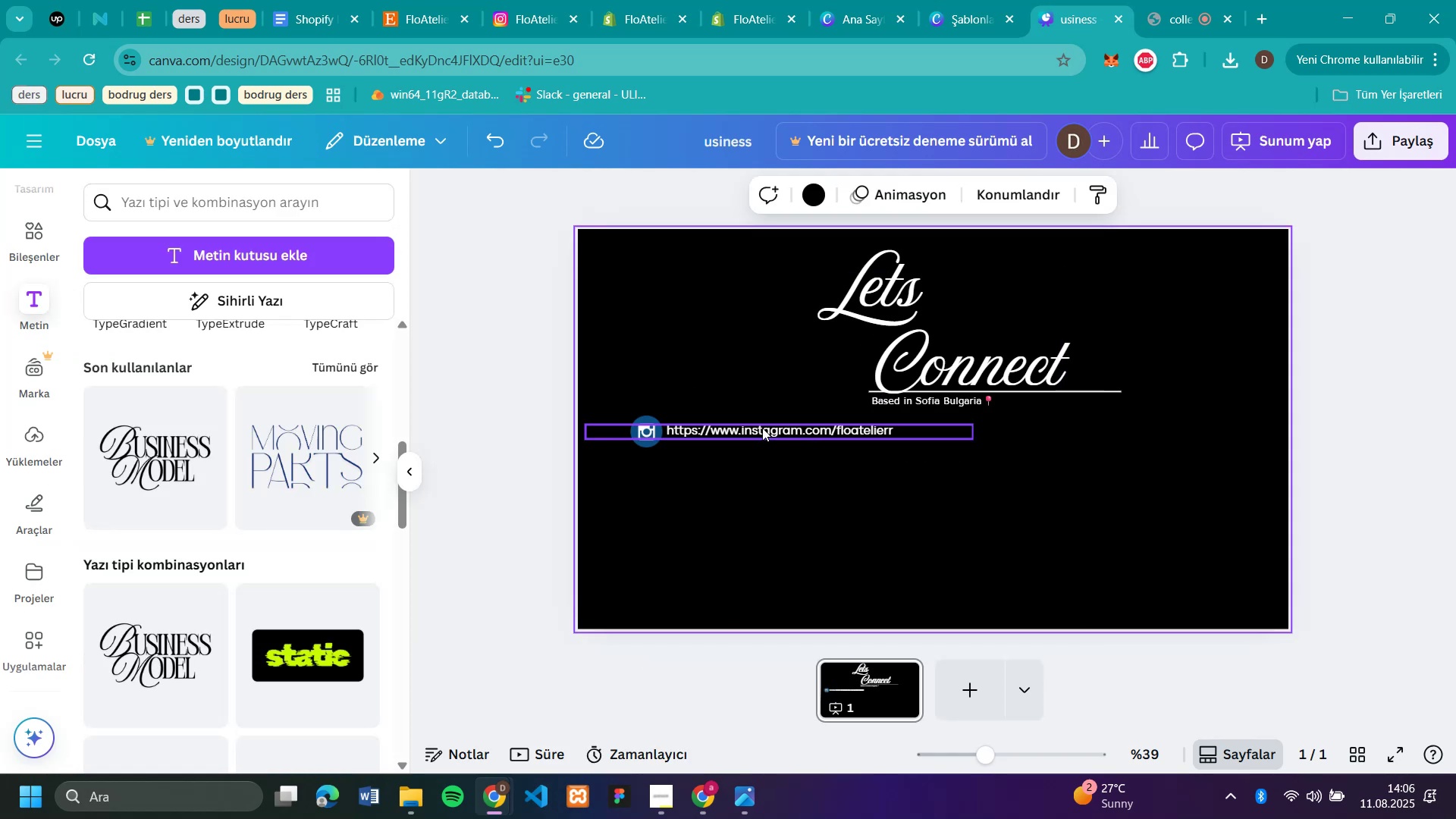 
left_click([761, 428])
 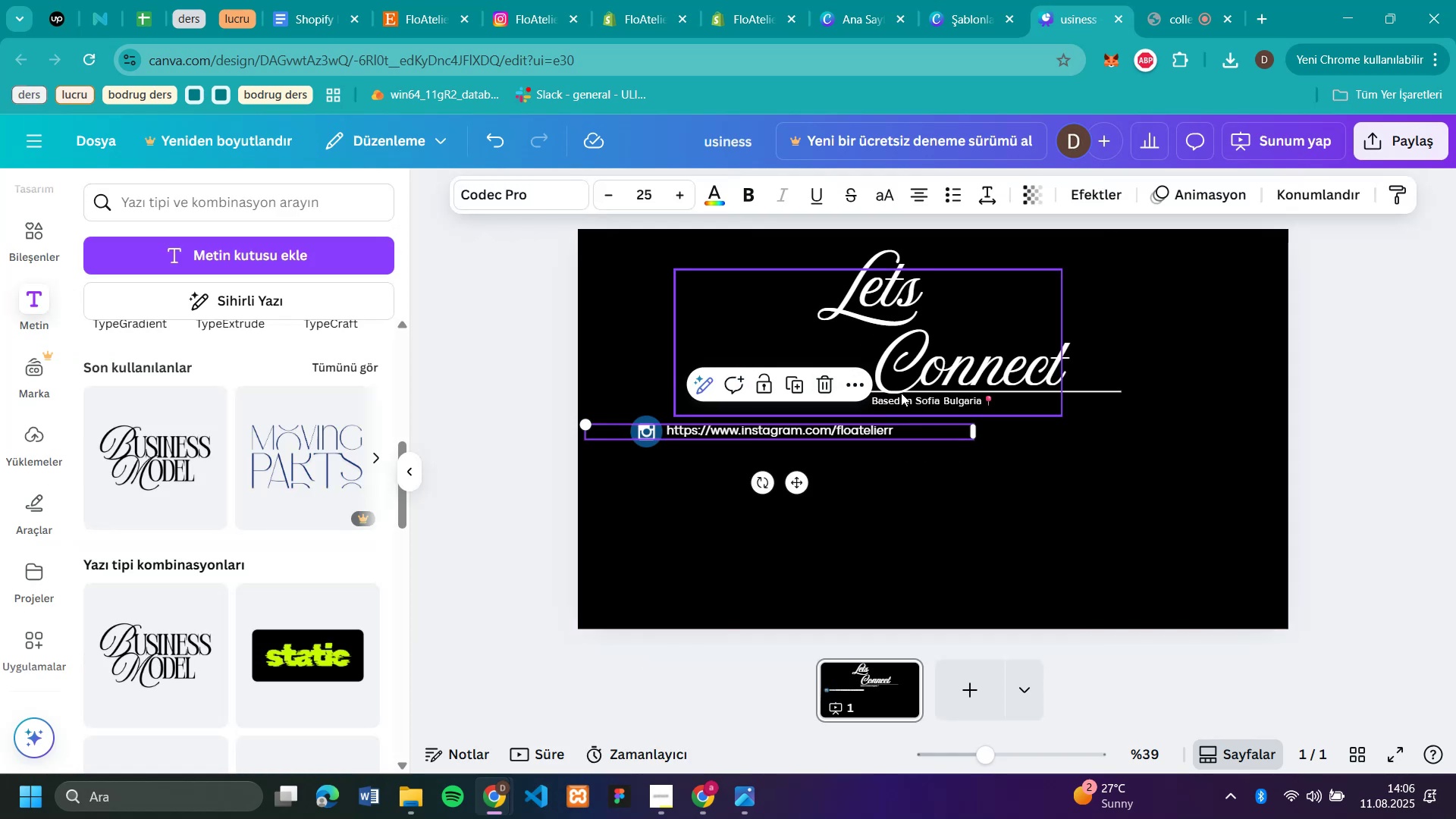 
left_click([902, 400])
 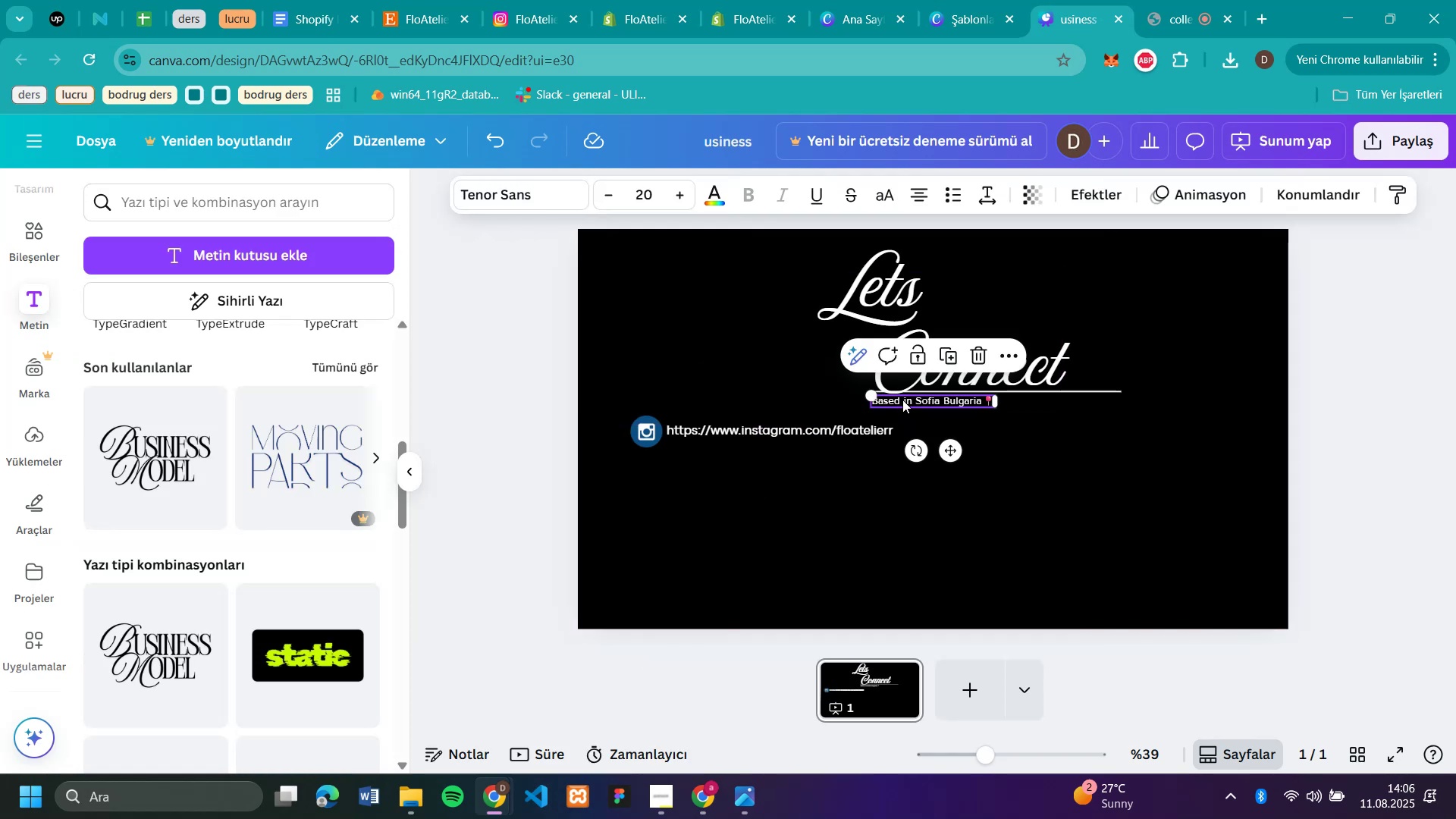 
left_click_drag(start_coordinate=[902, 400], to_coordinate=[716, 460])
 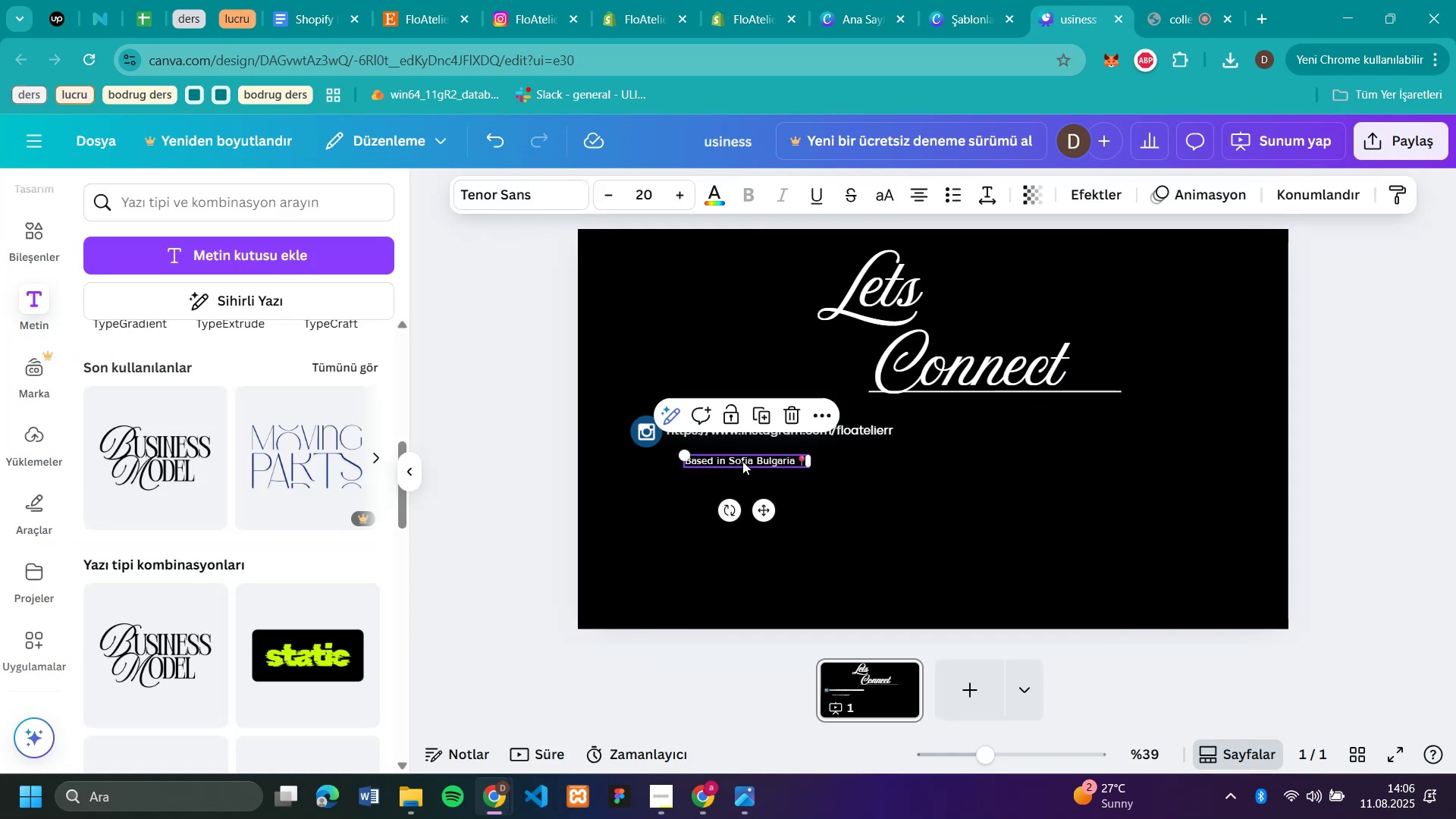 
left_click([747, 461])
 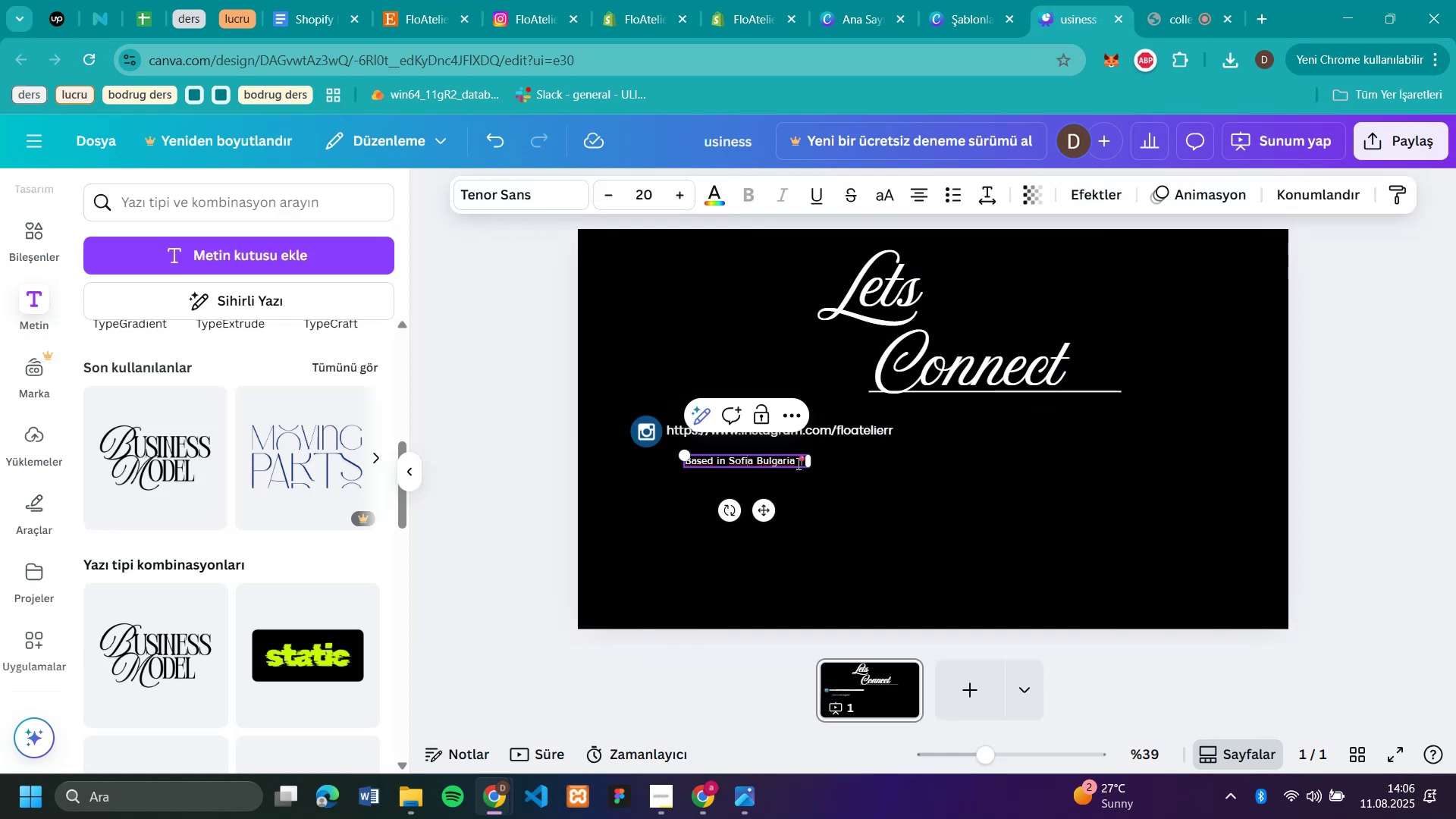 
left_click([803, 462])
 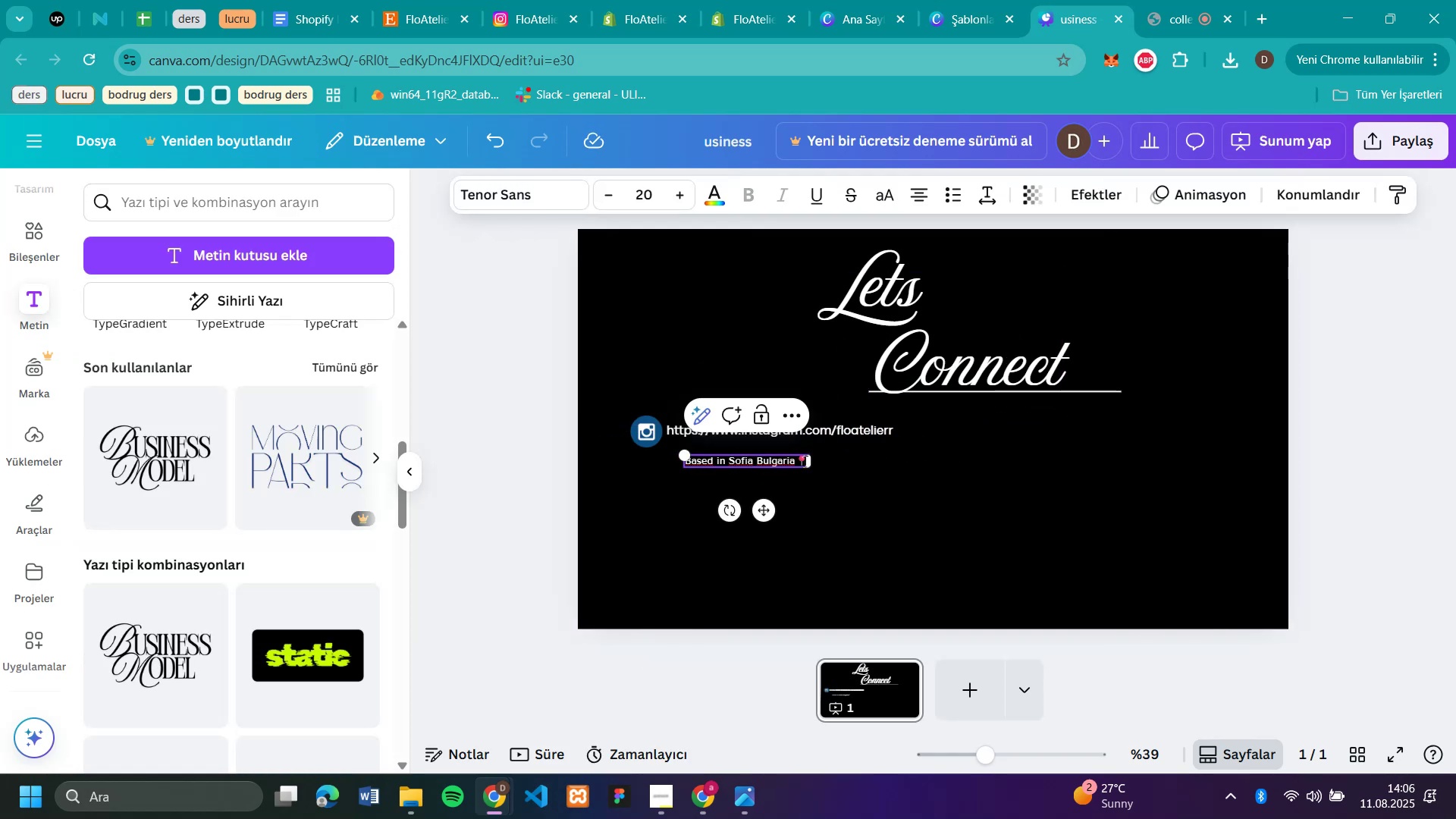 
left_click_drag(start_coordinate=[804, 458], to_coordinate=[799, 458])
 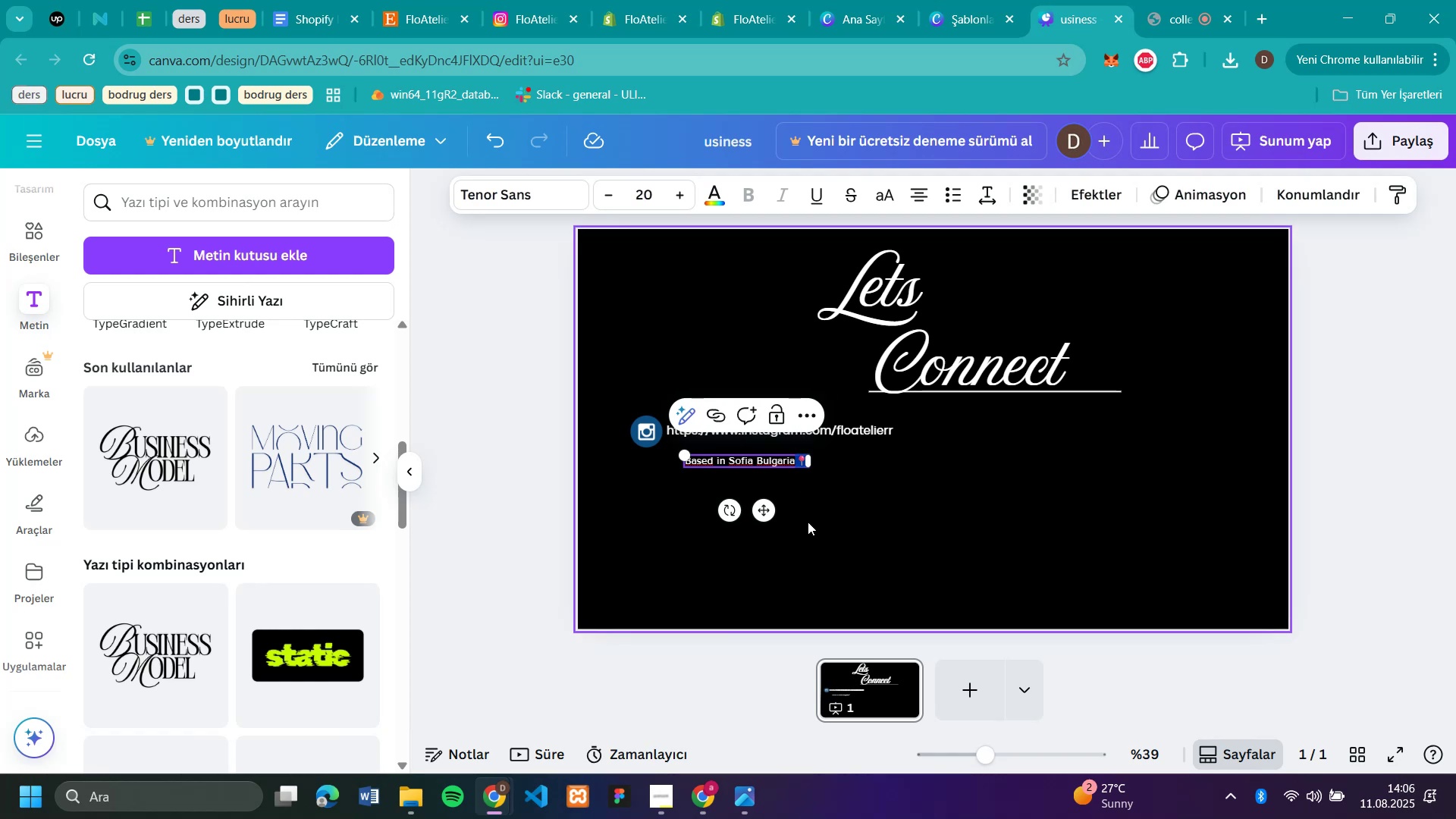 
key(Control+X)
 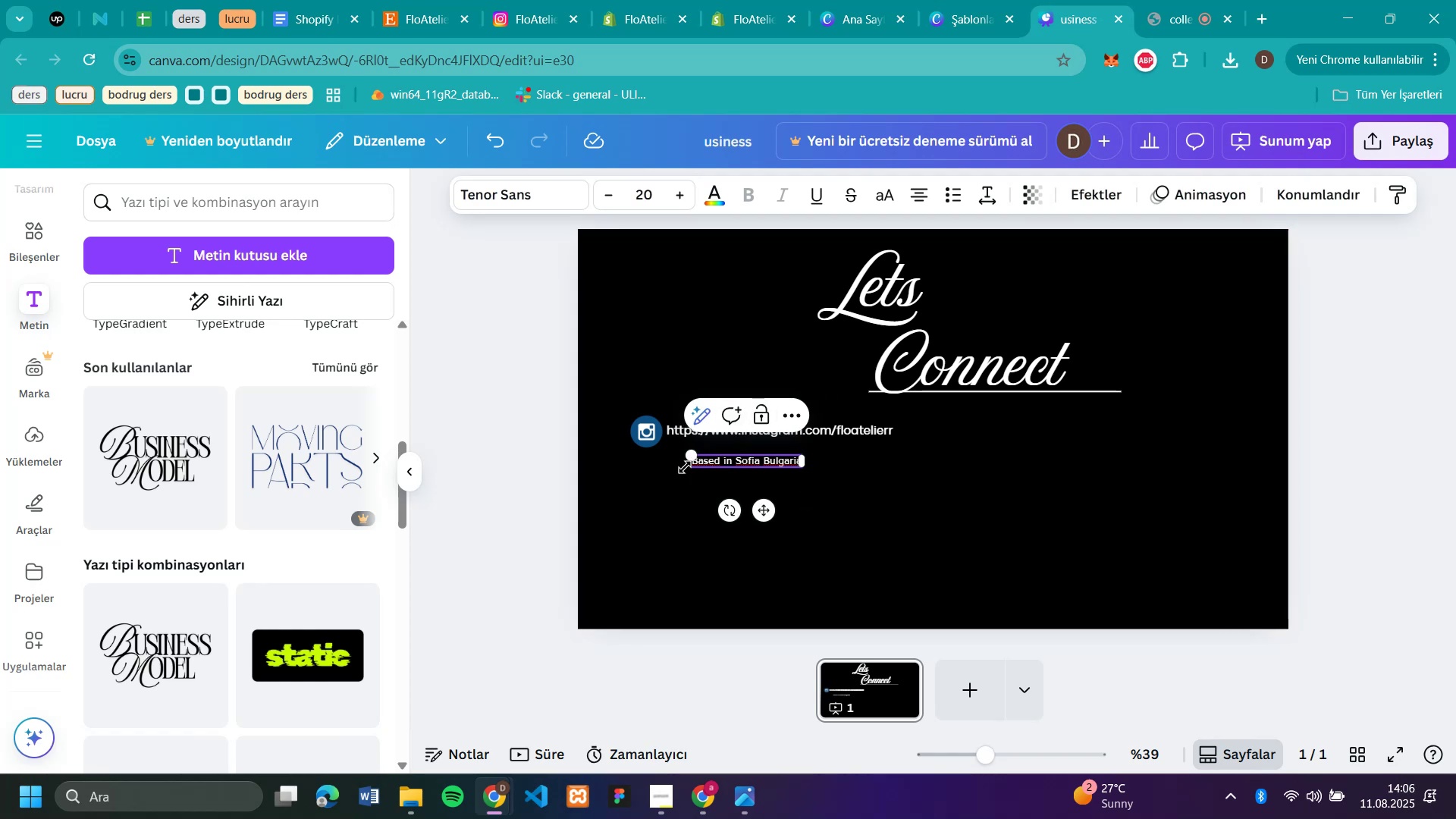 
left_click([646, 462])
 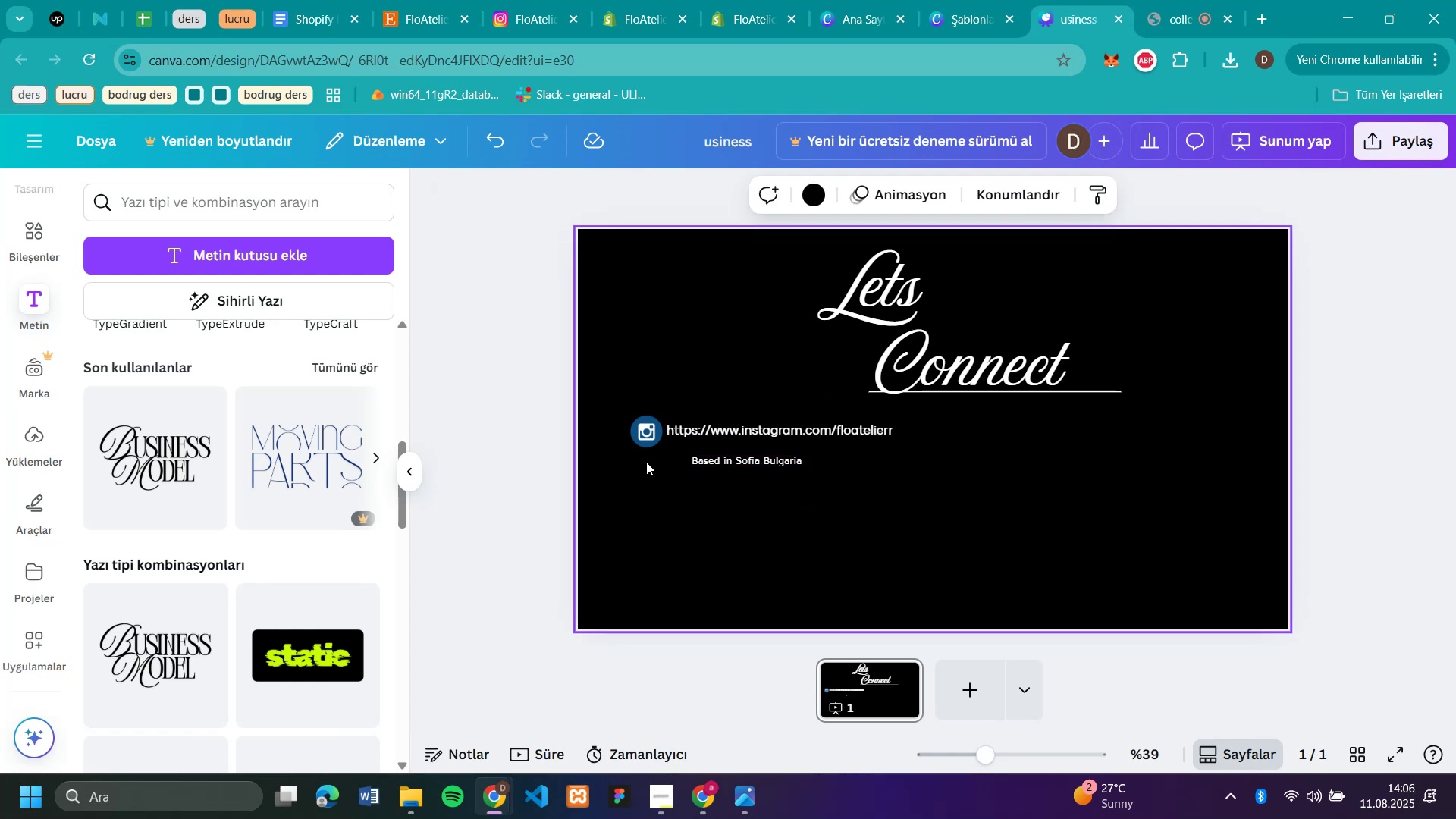 
key(Control+V)
 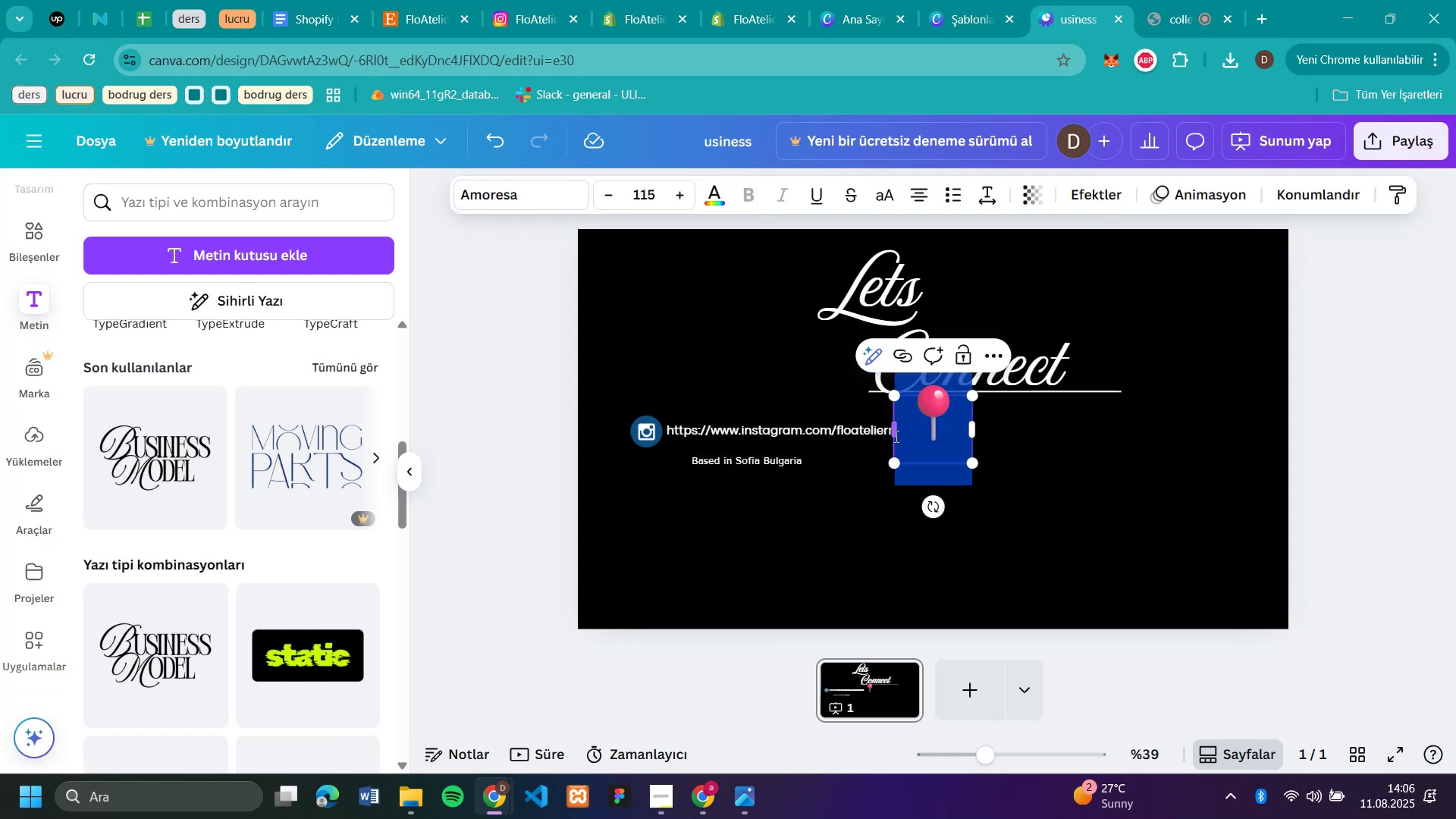 
left_click_drag(start_coordinate=[942, 434], to_coordinate=[813, 488])
 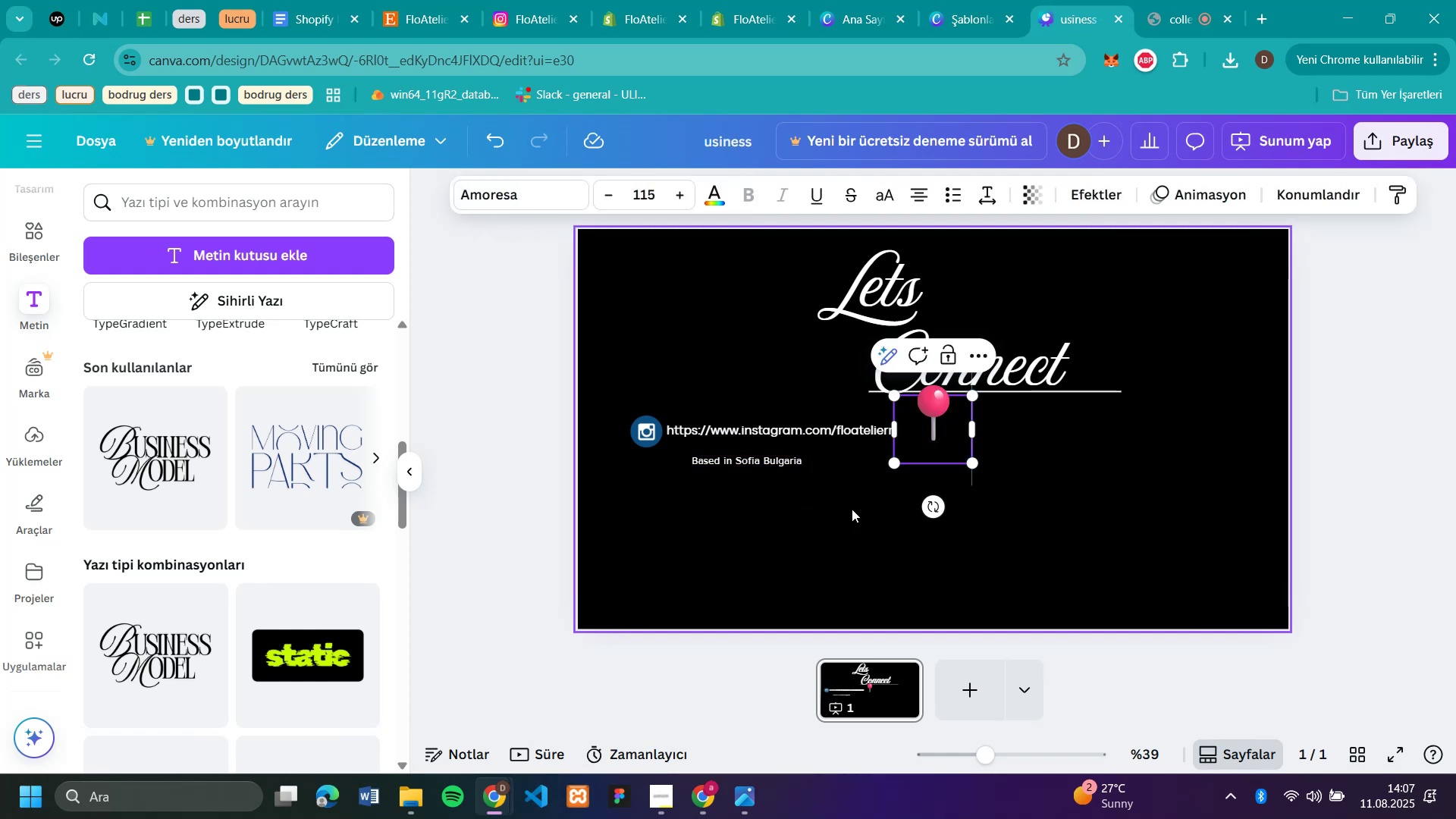 
left_click([852, 528])
 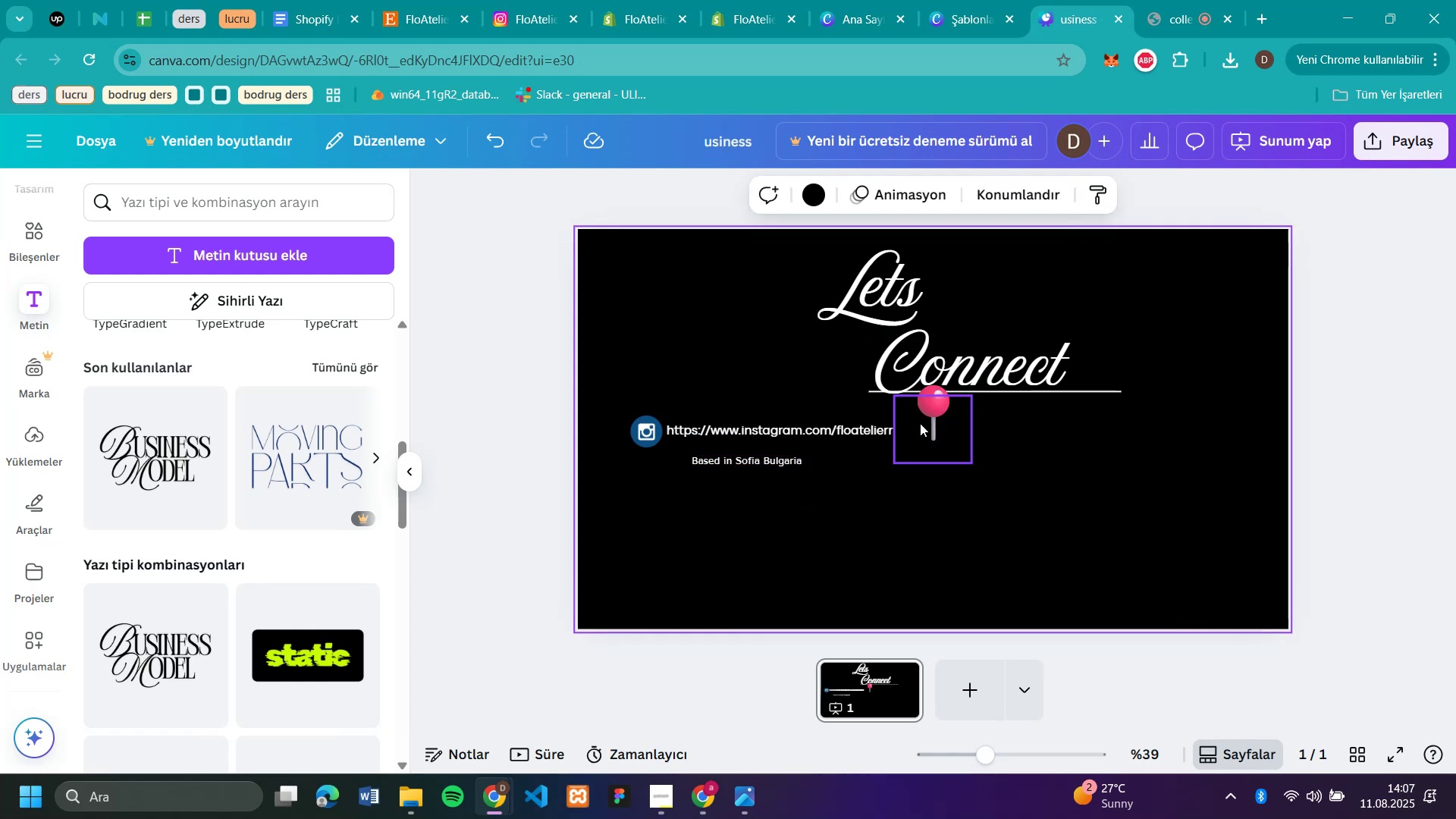 
left_click_drag(start_coordinate=[925, 418], to_coordinate=[642, 484])
 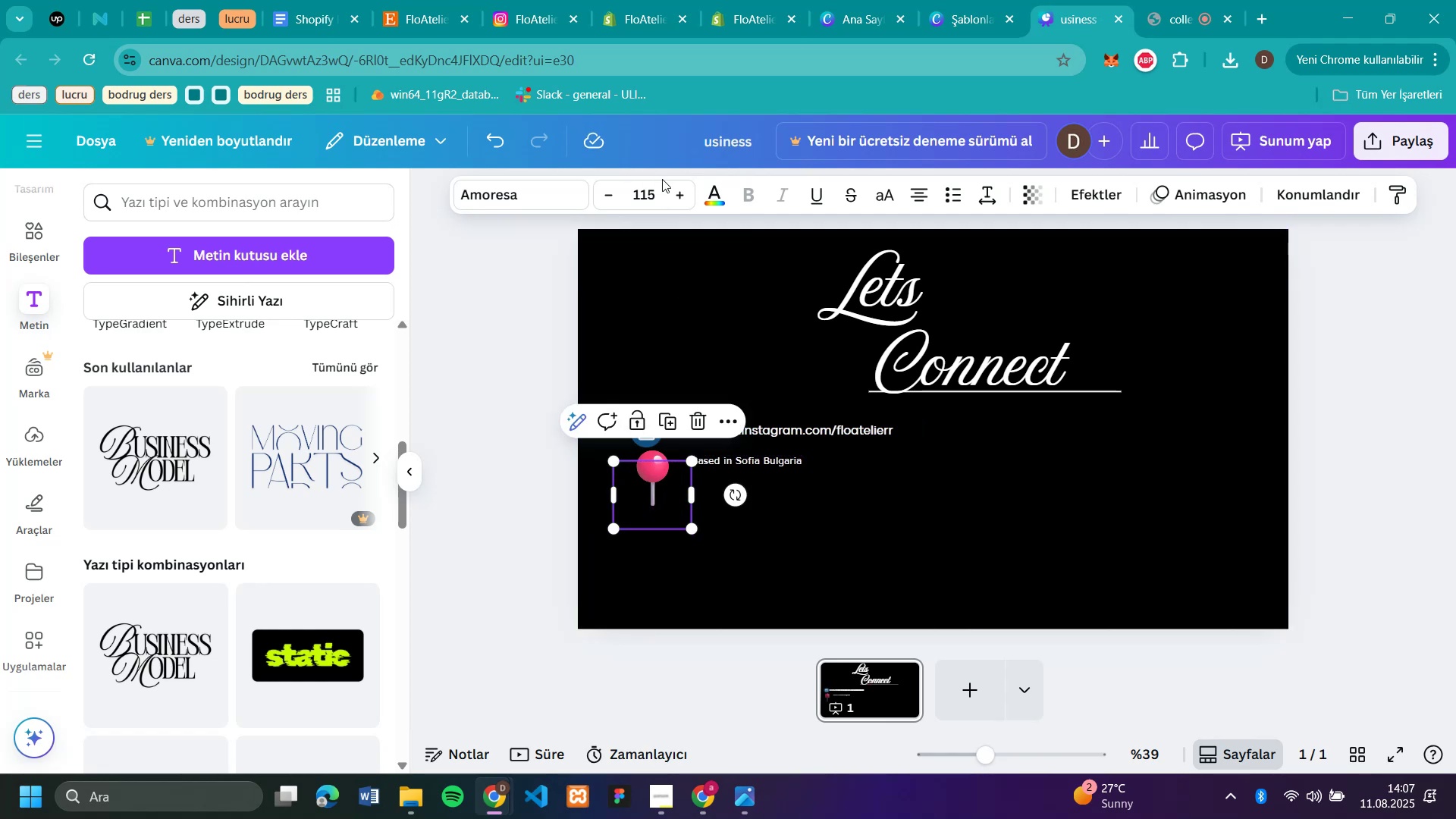 
left_click_drag(start_coordinate=[661, 193], to_coordinate=[609, 202])
 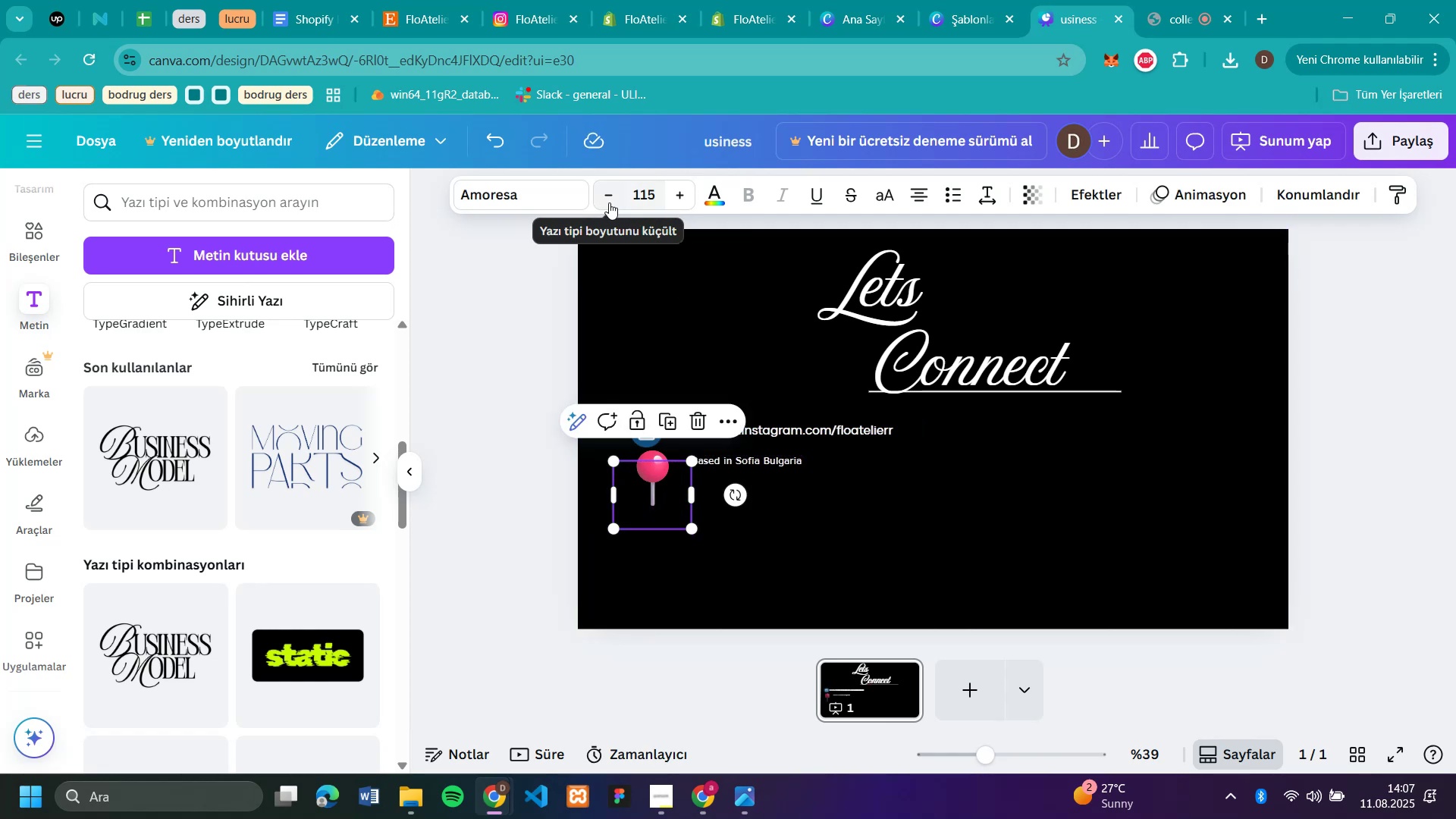 
type(30)
 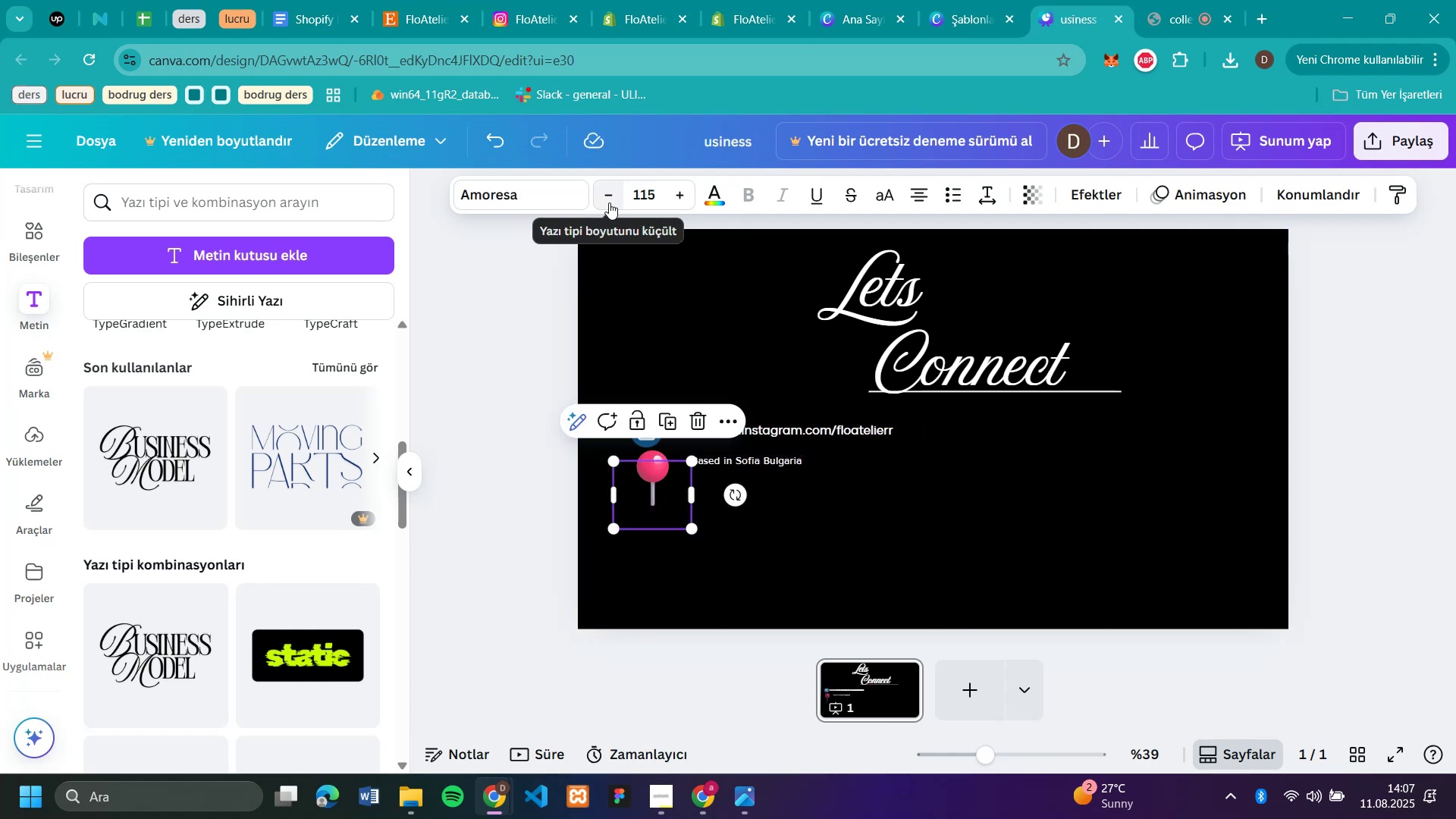 
key(Enter)
 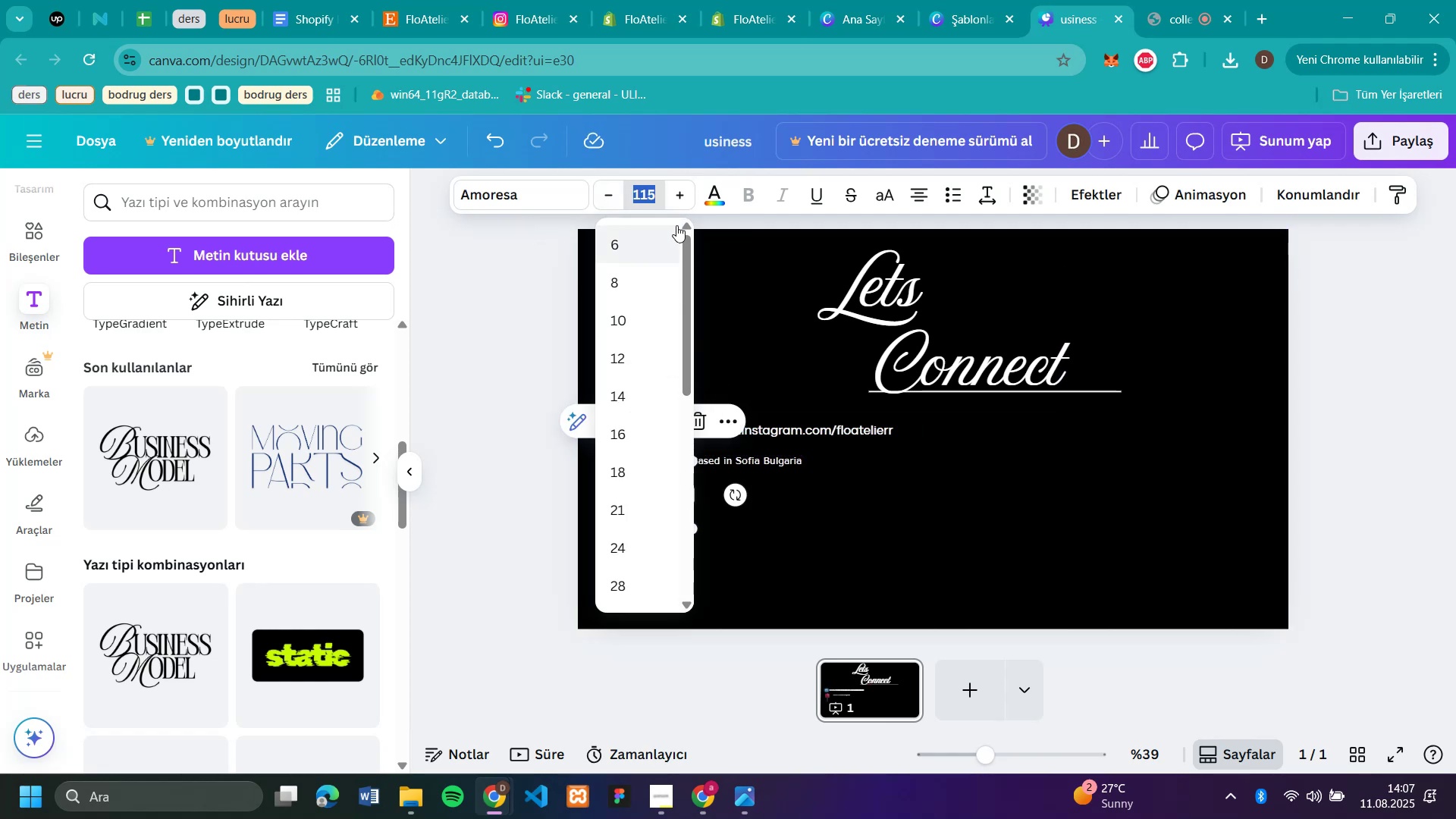 
type(30)
 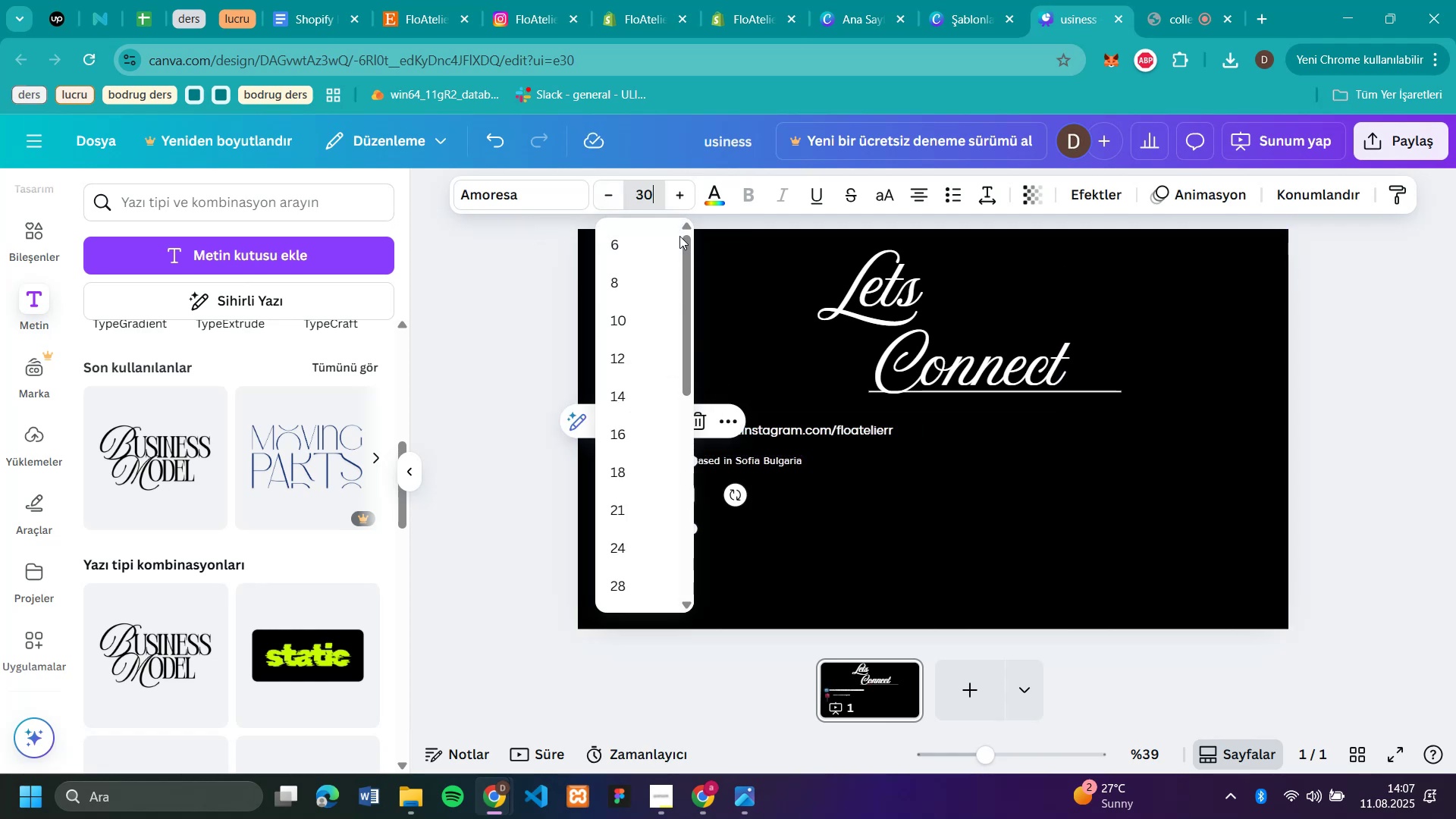 
key(Enter)
 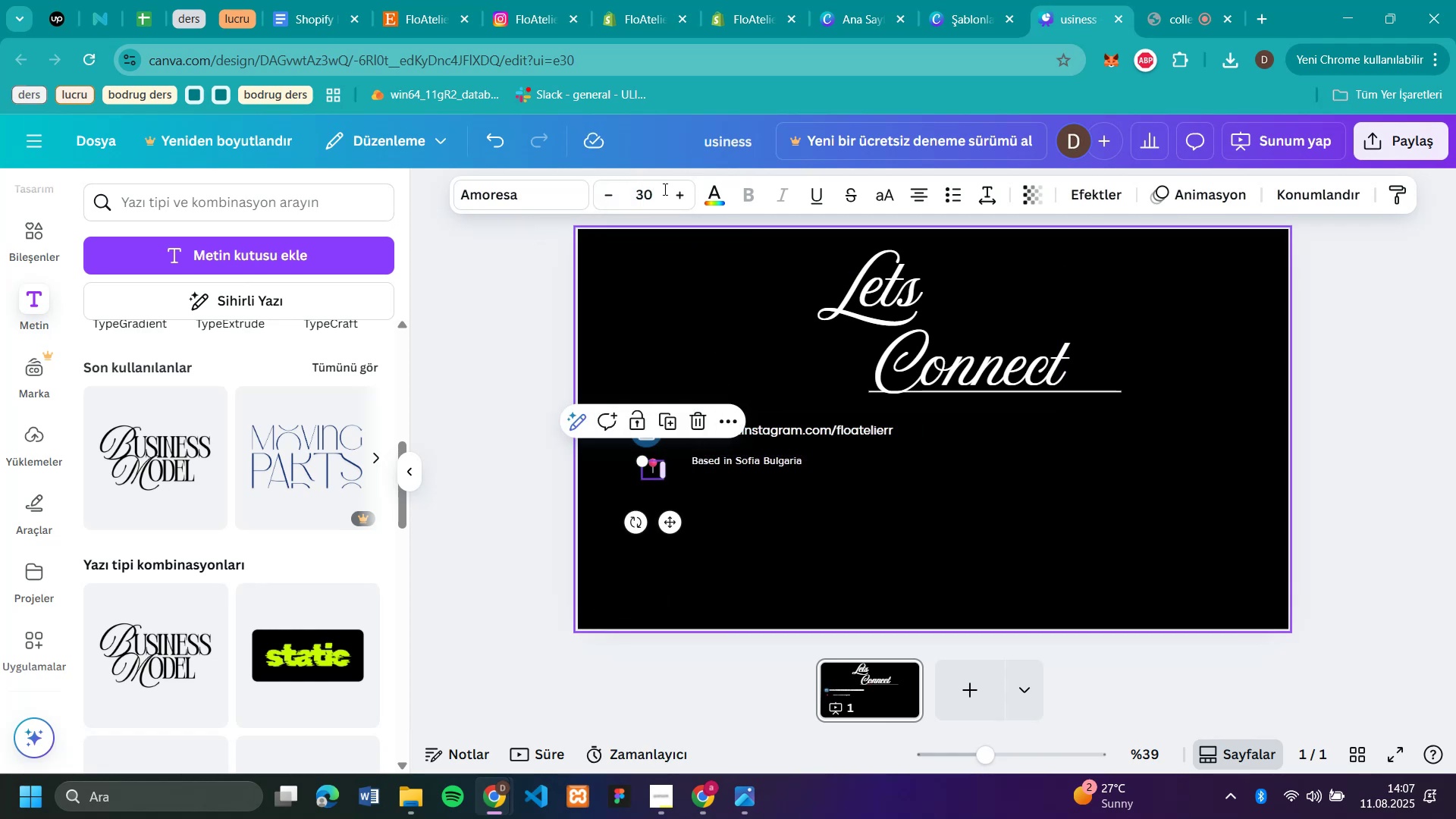 
double_click([682, 191])
 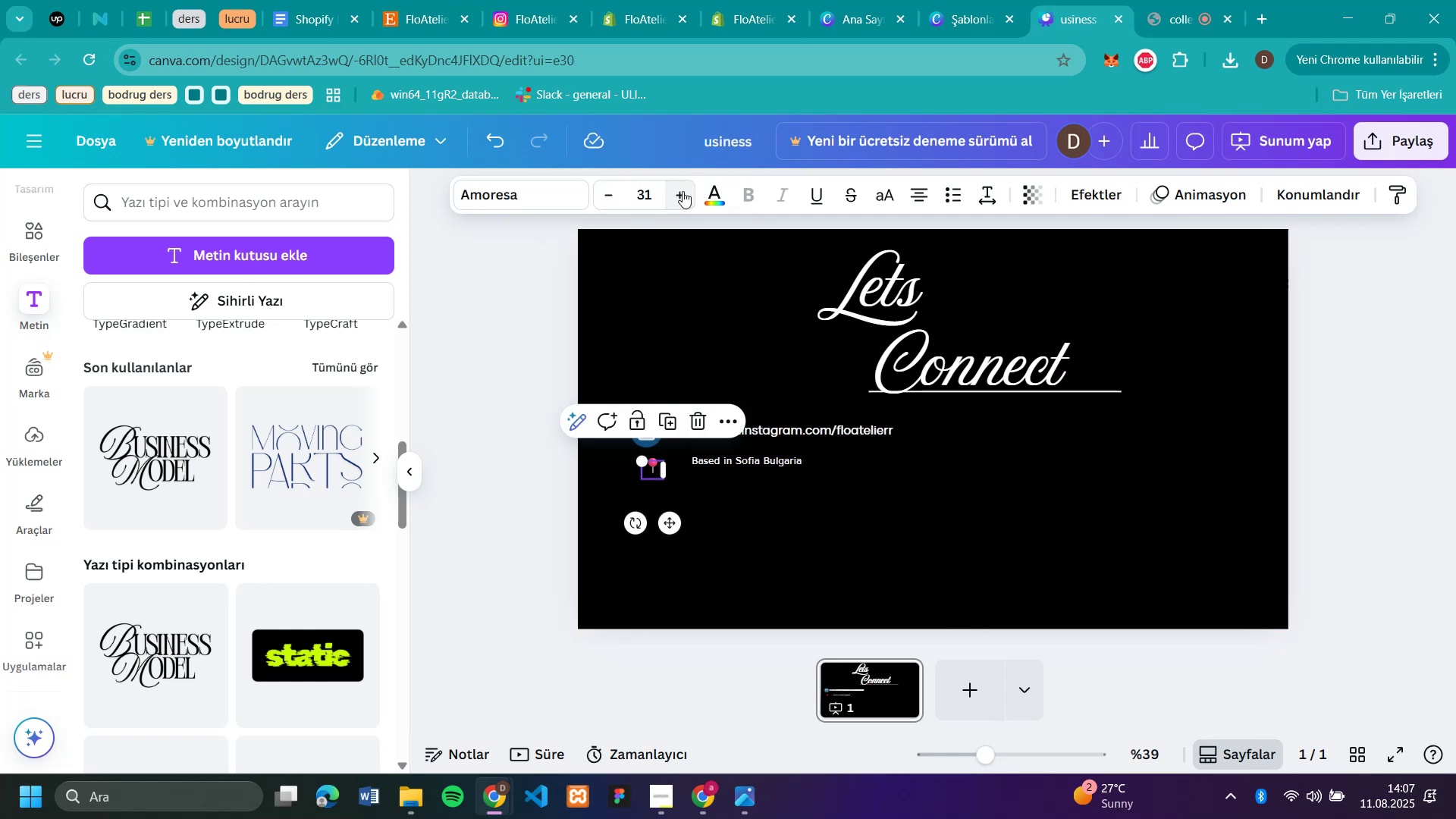 
triple_click([682, 191])
 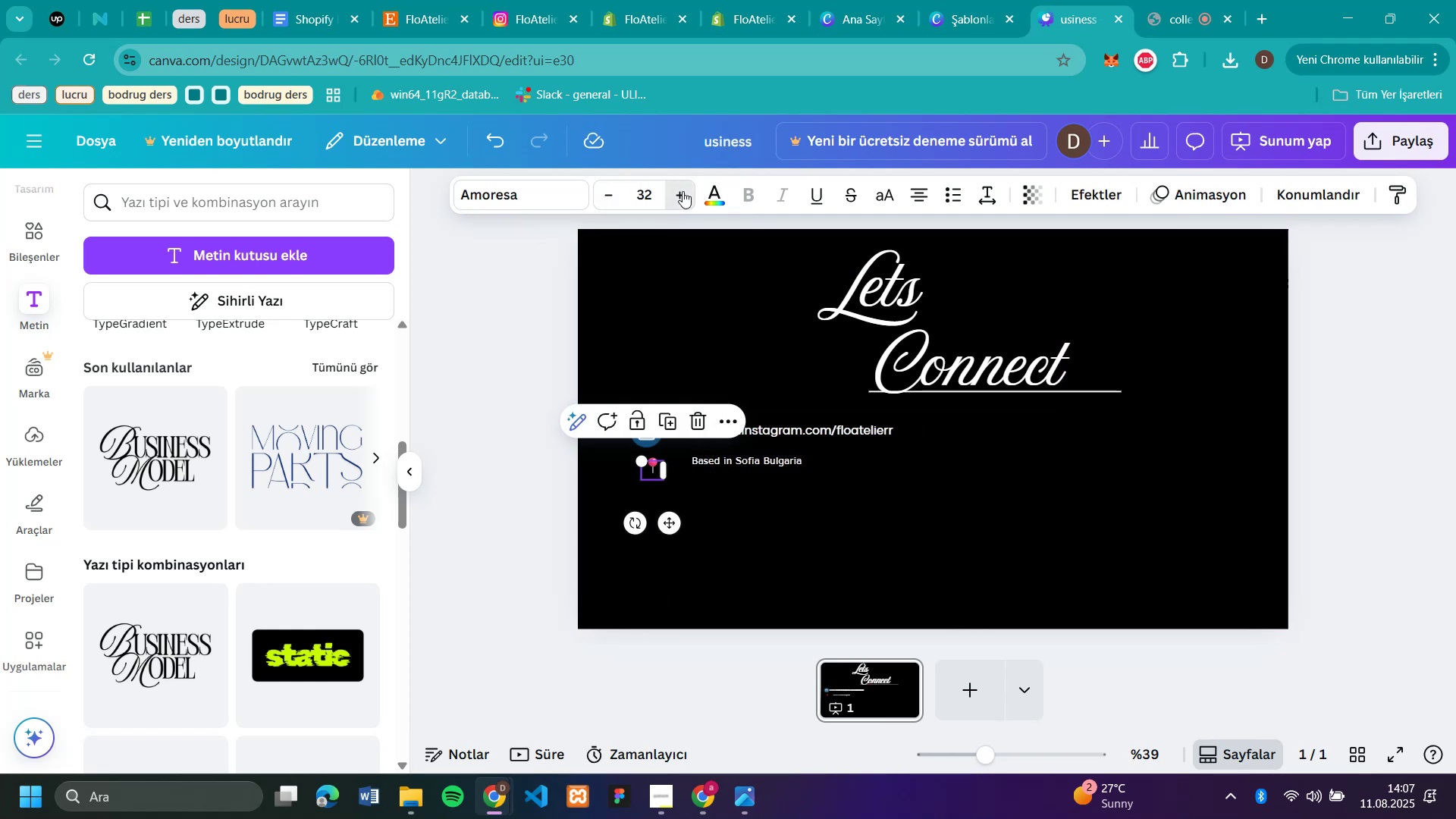 
triple_click([682, 191])
 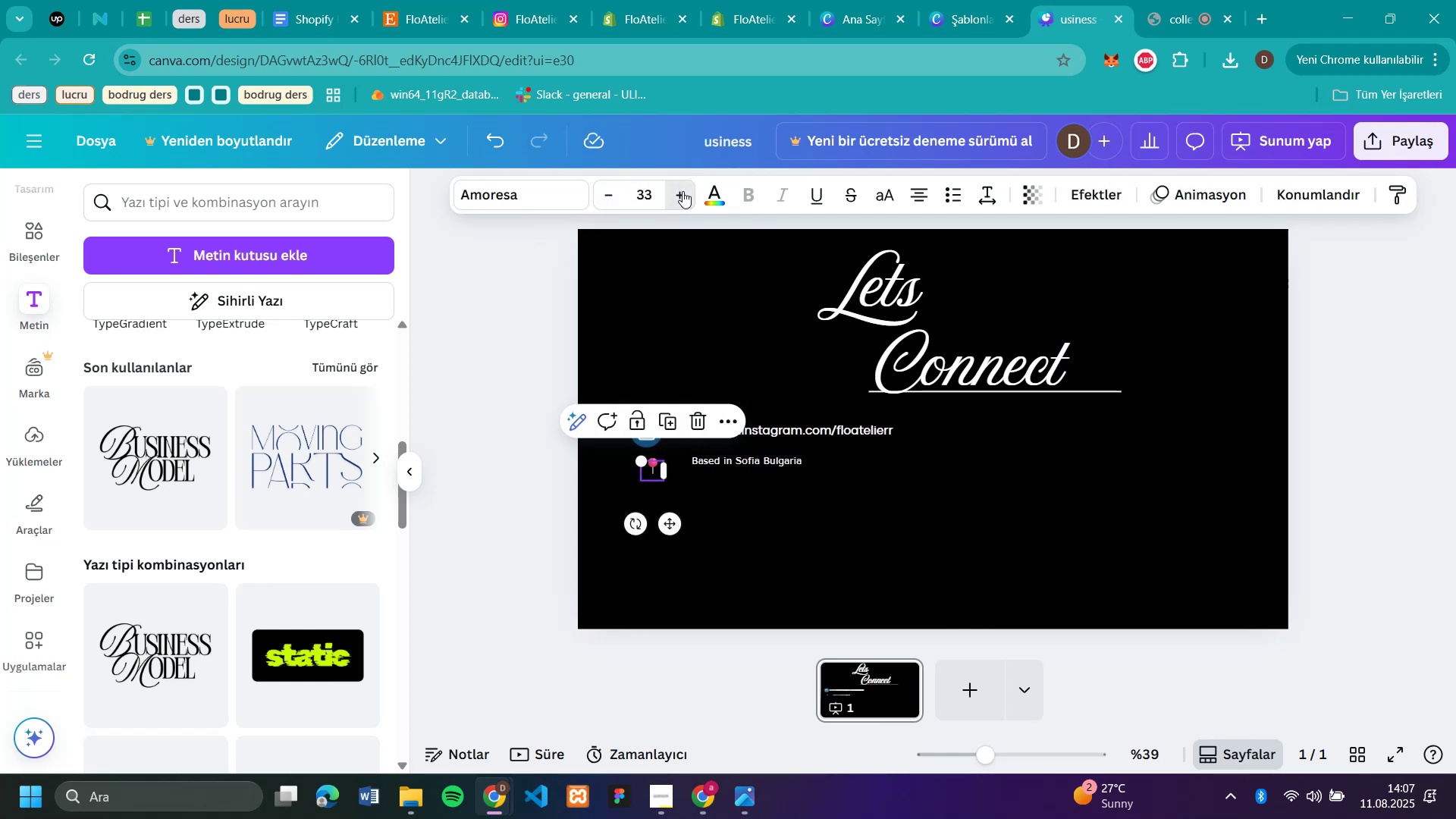 
triple_click([682, 191])
 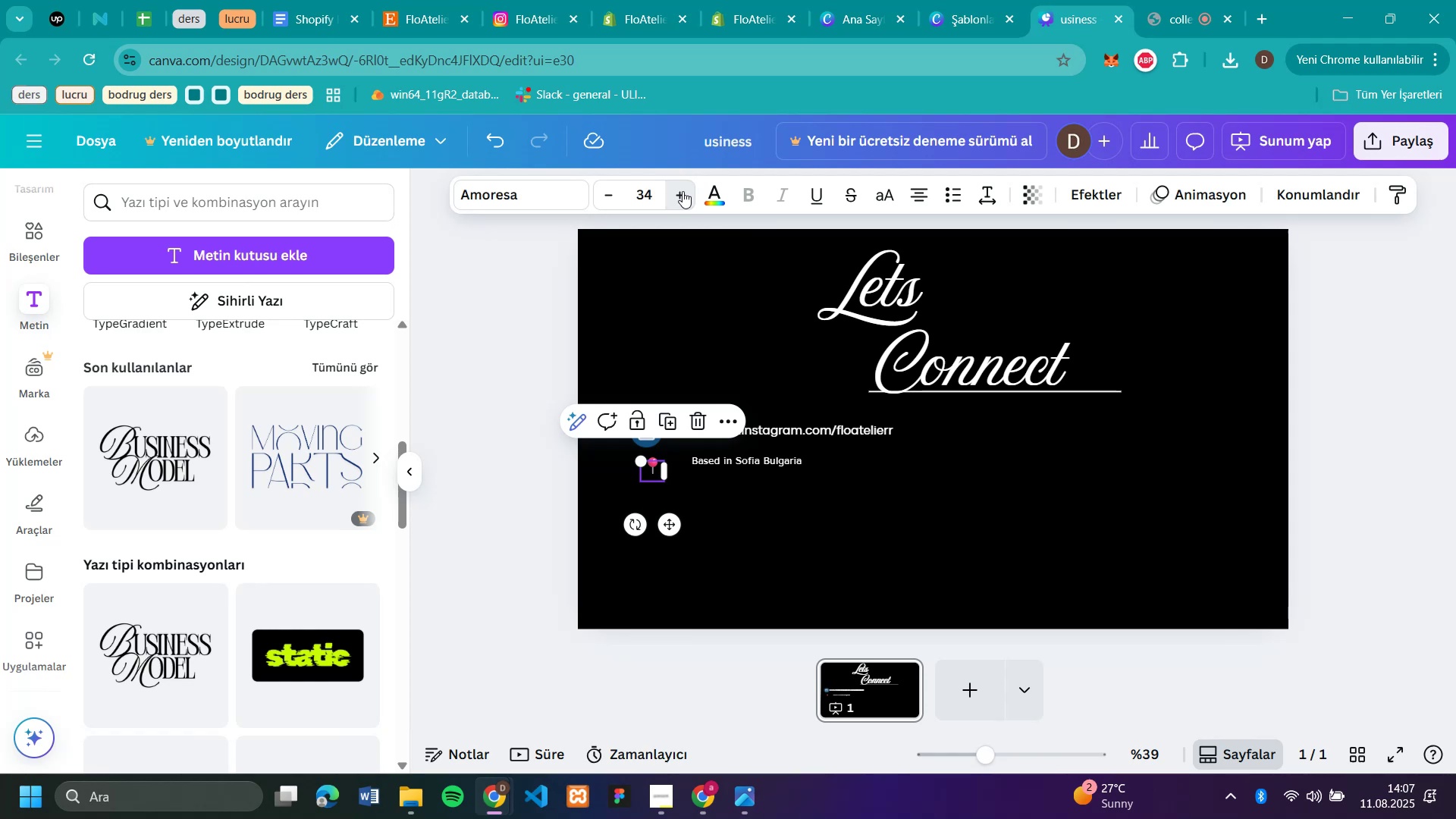 
triple_click([682, 191])
 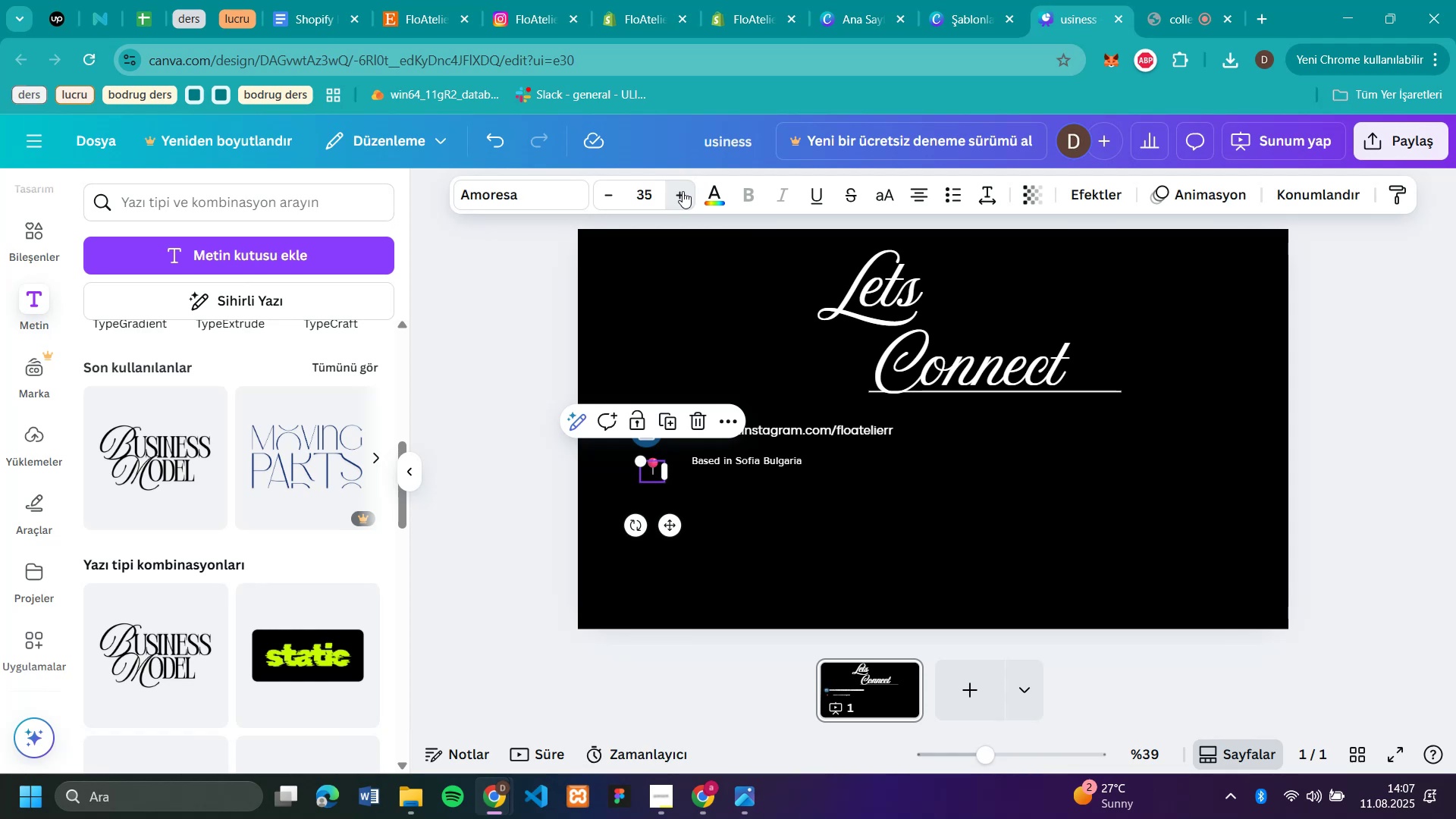 
triple_click([682, 191])
 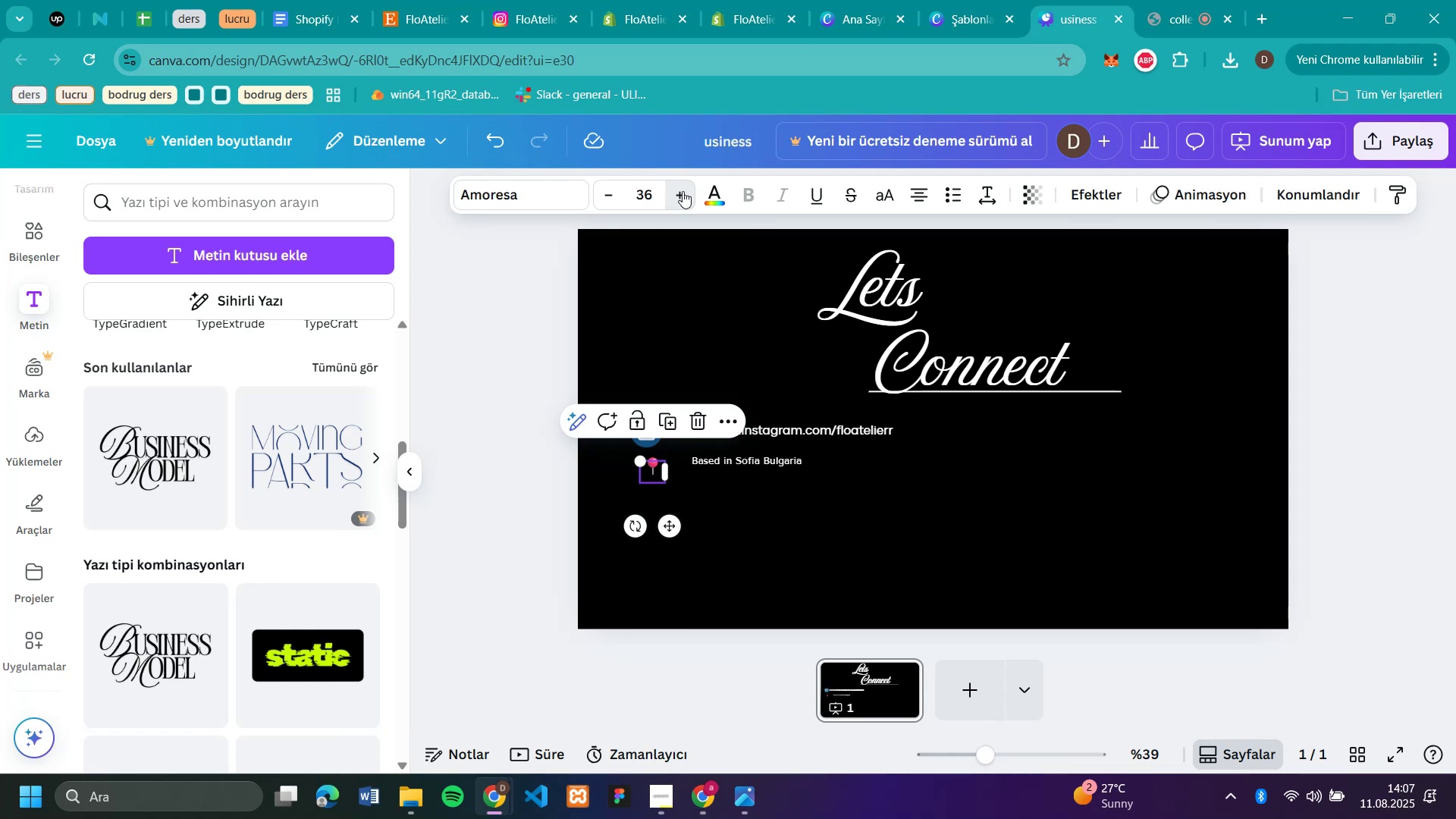 
triple_click([682, 191])
 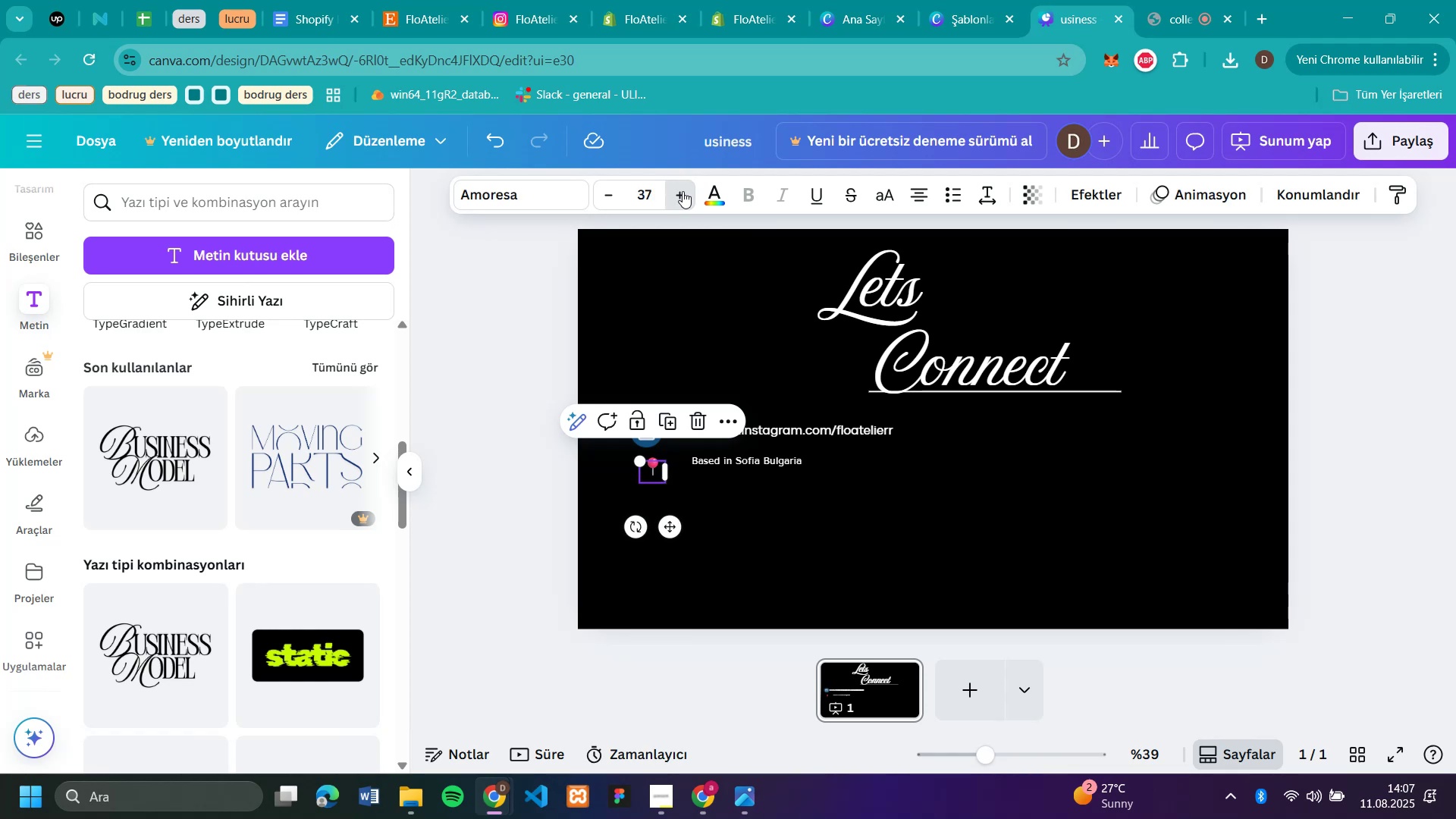 
triple_click([682, 191])
 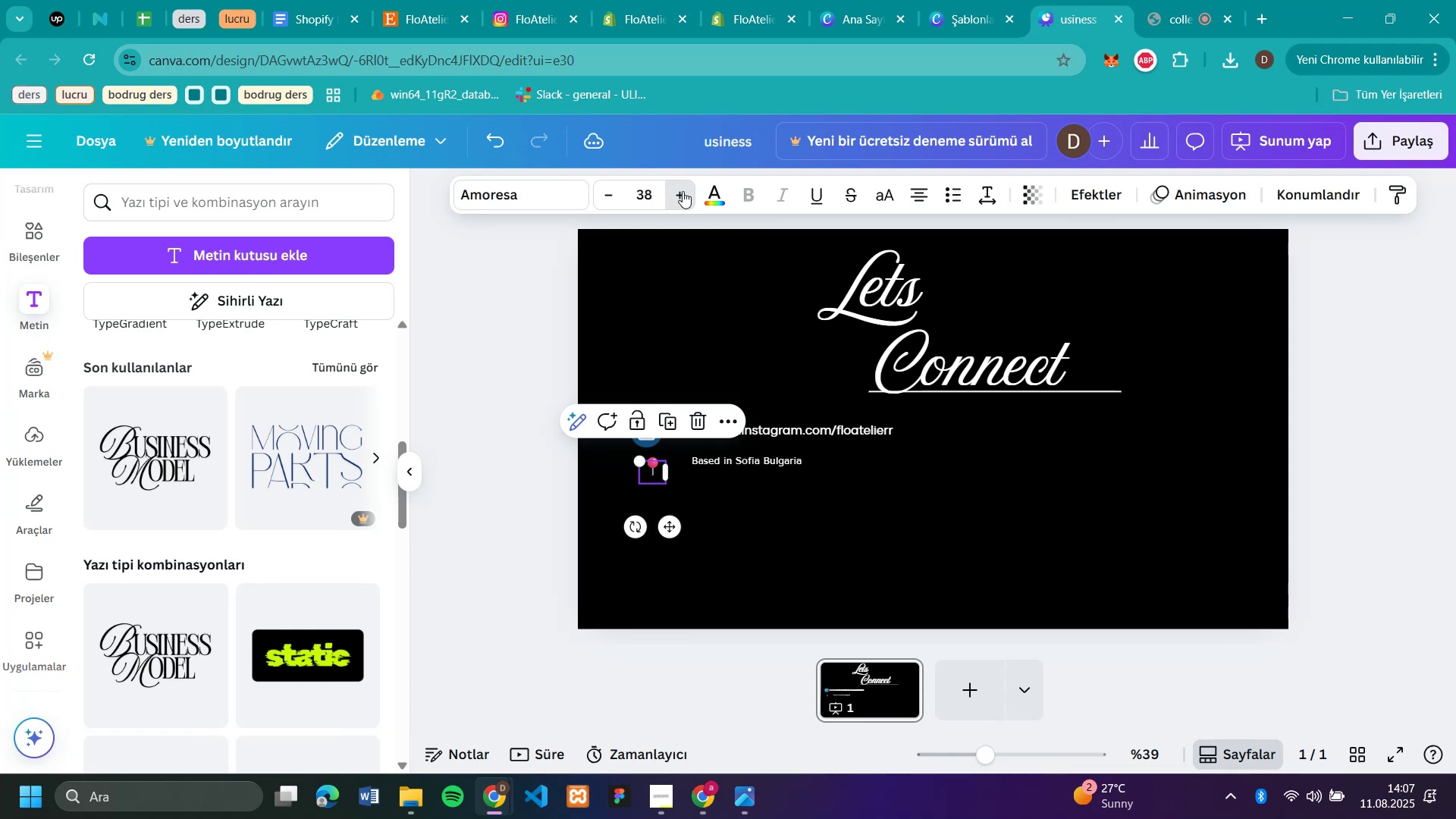 
triple_click([682, 191])
 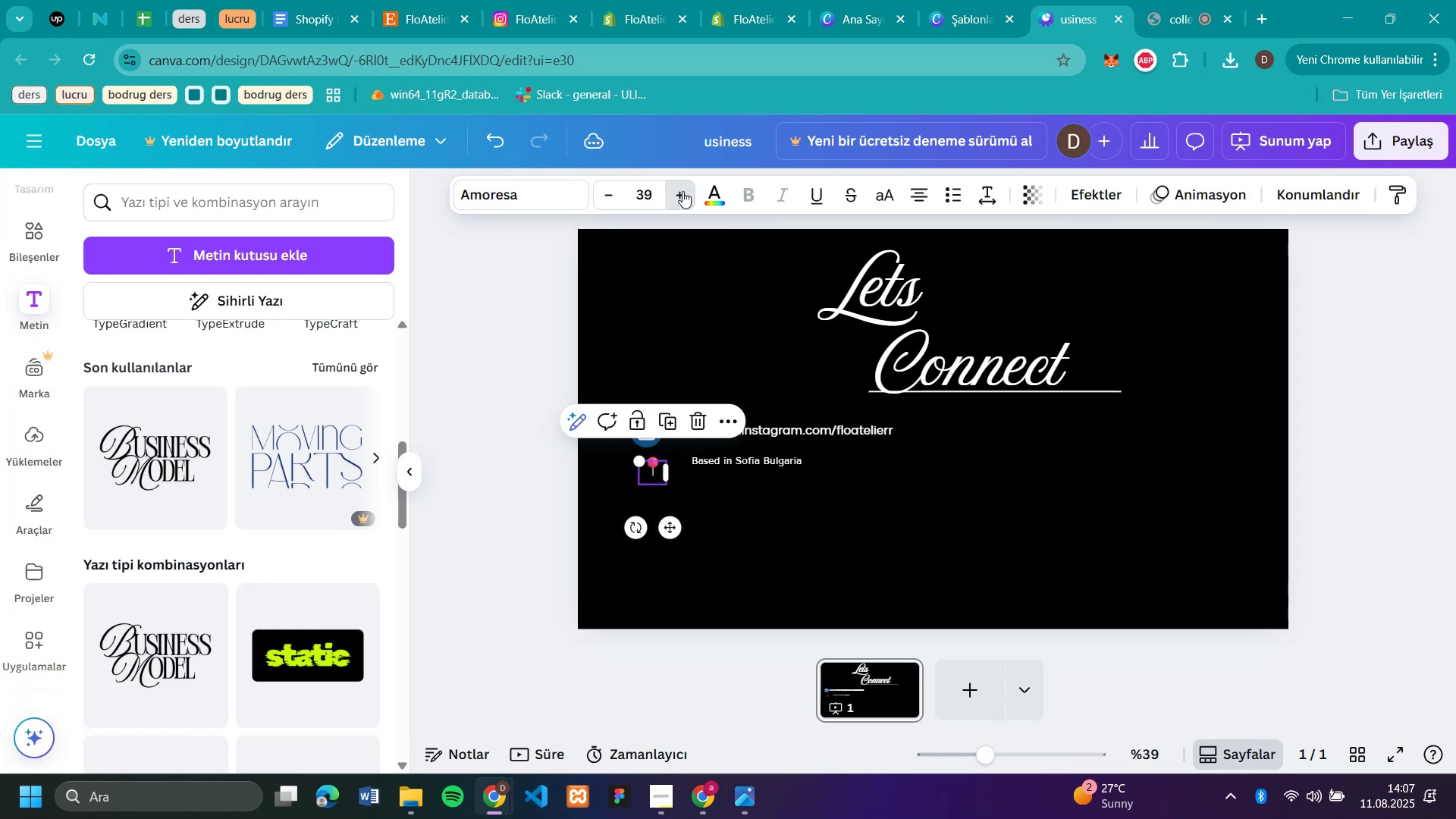 
triple_click([682, 191])
 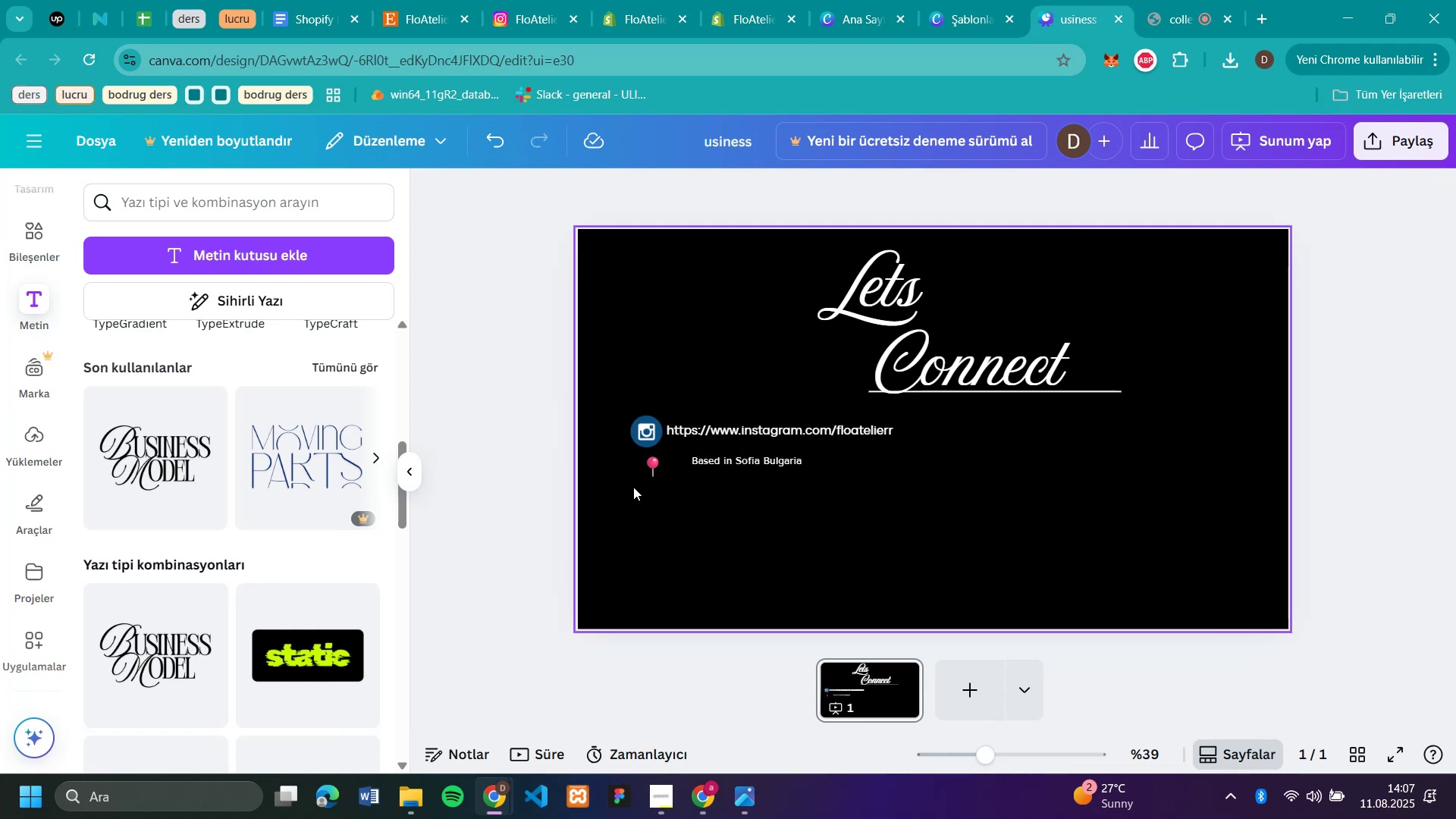 
left_click_drag(start_coordinate=[657, 465], to_coordinate=[654, 509])
 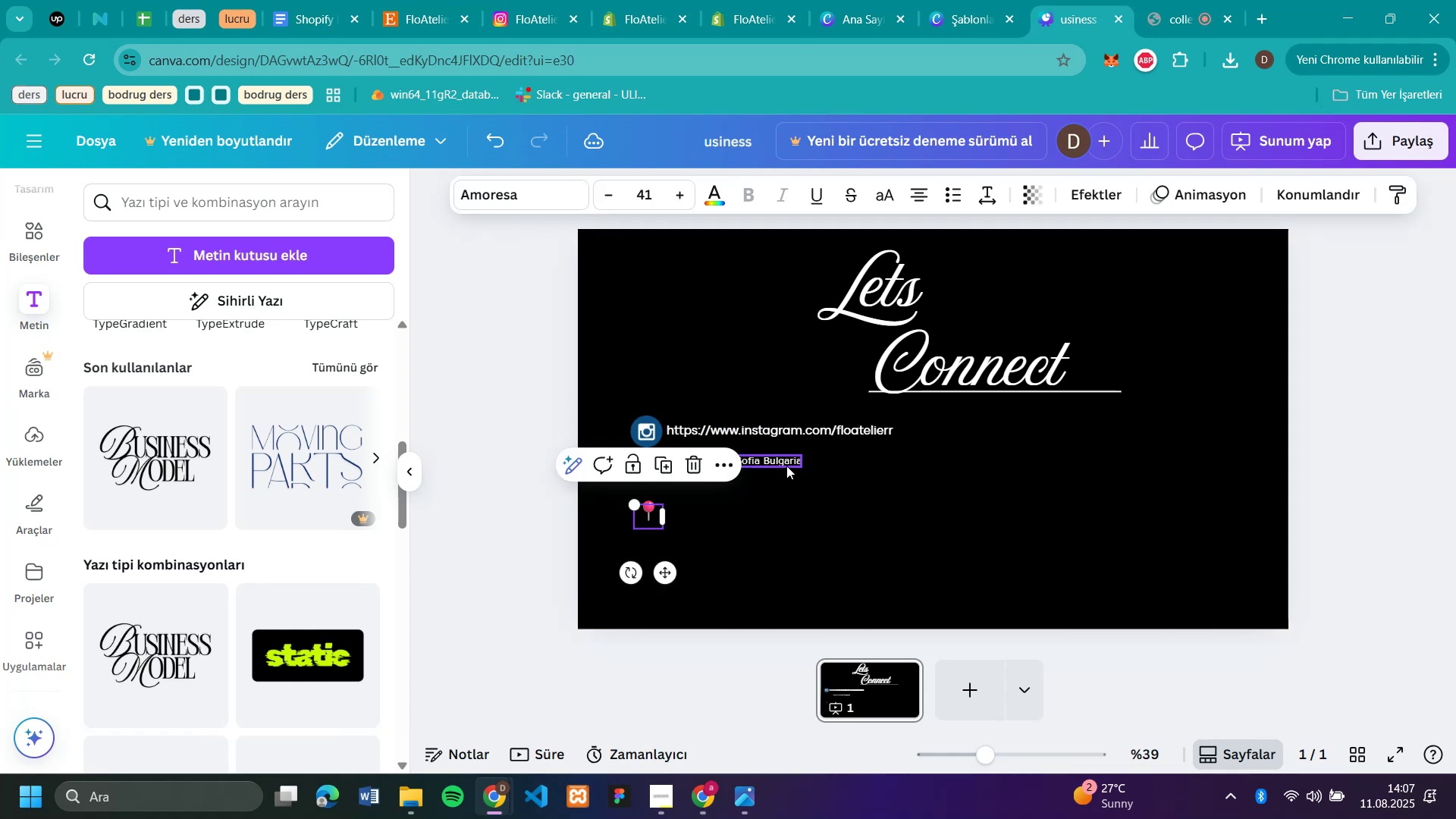 
left_click([787, 464])
 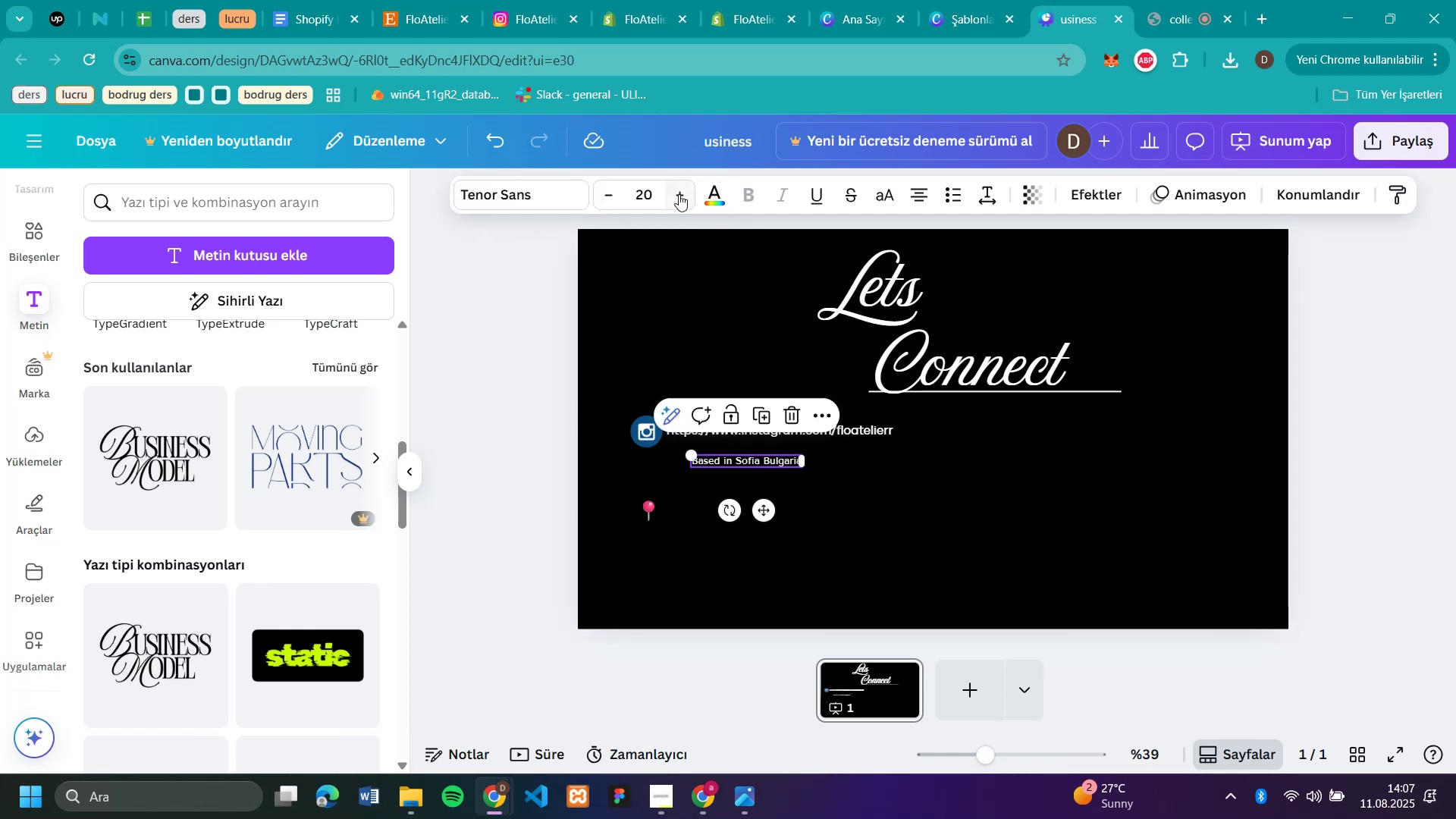 
double_click([675, 193])
 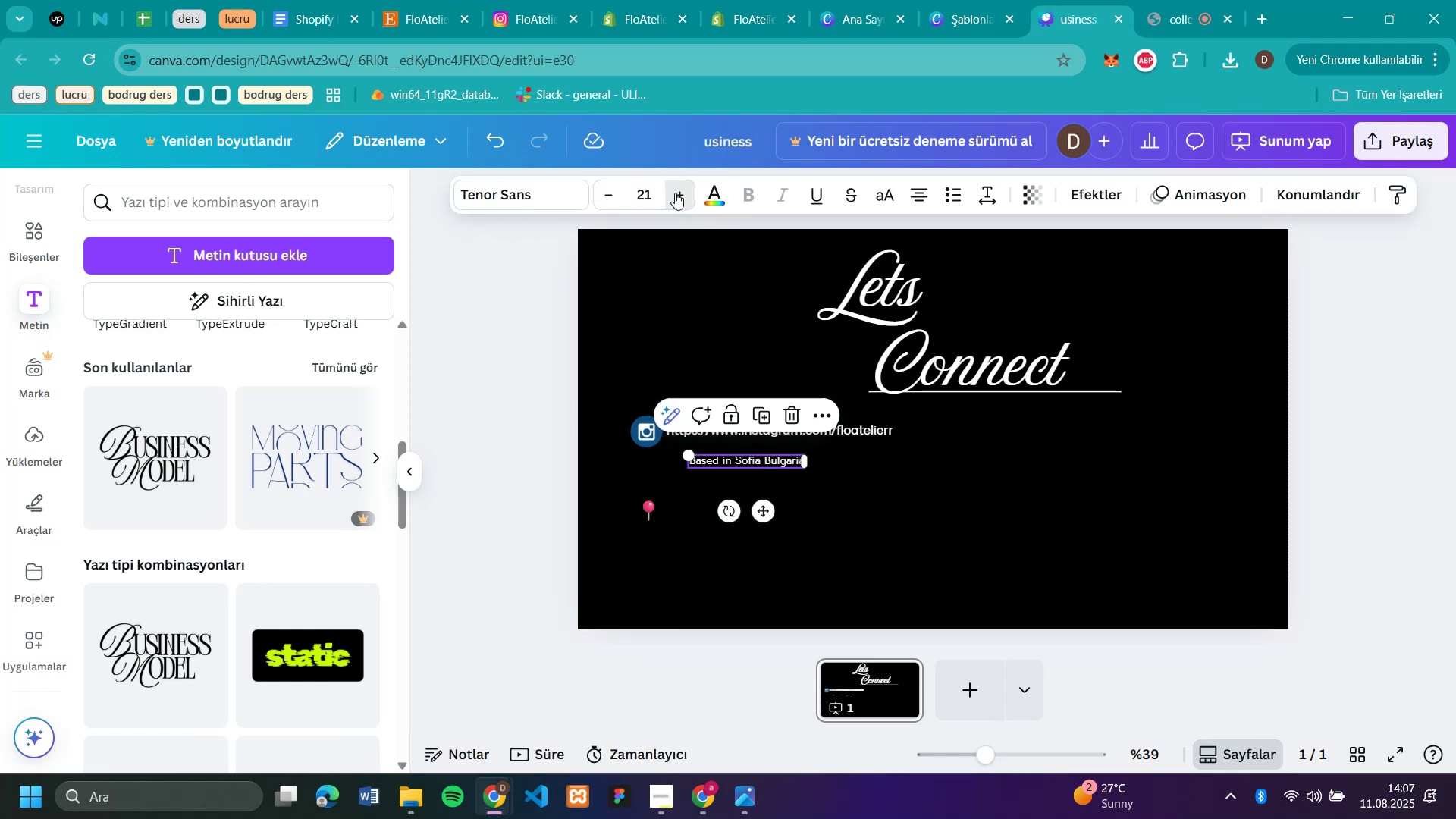 
triple_click([675, 193])
 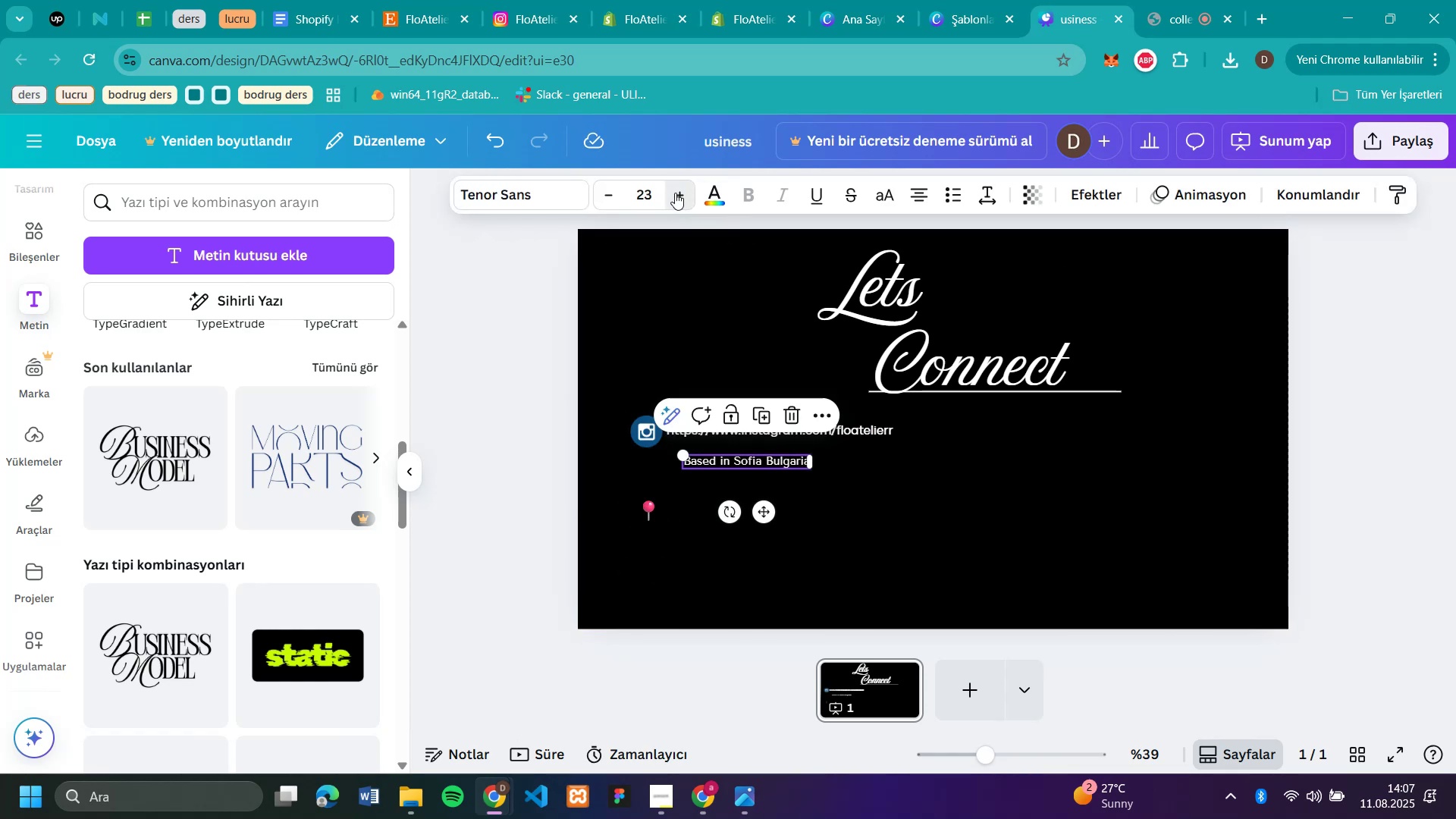 
double_click([675, 193])
 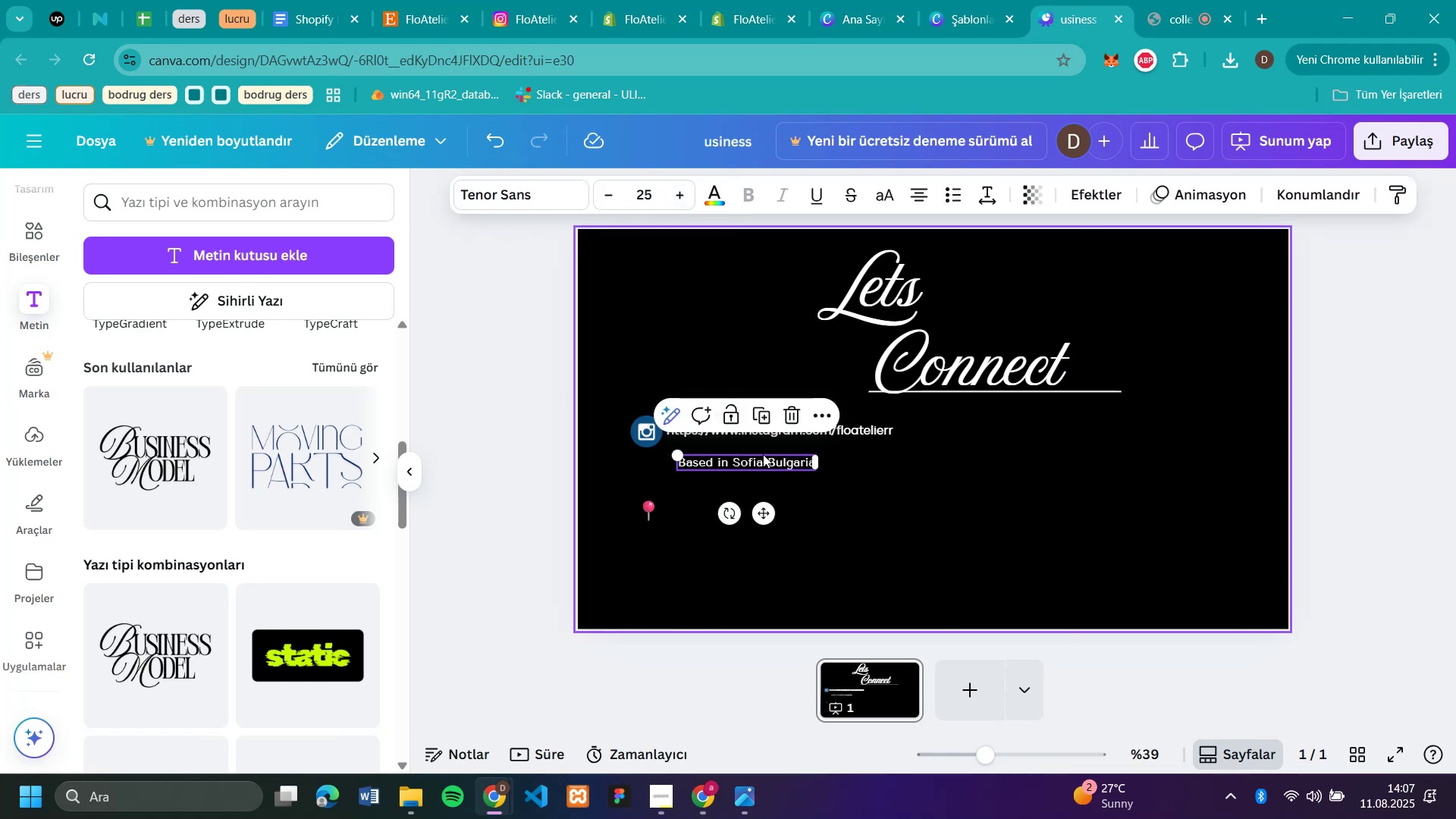 
left_click_drag(start_coordinate=[761, 461], to_coordinate=[747, 510])
 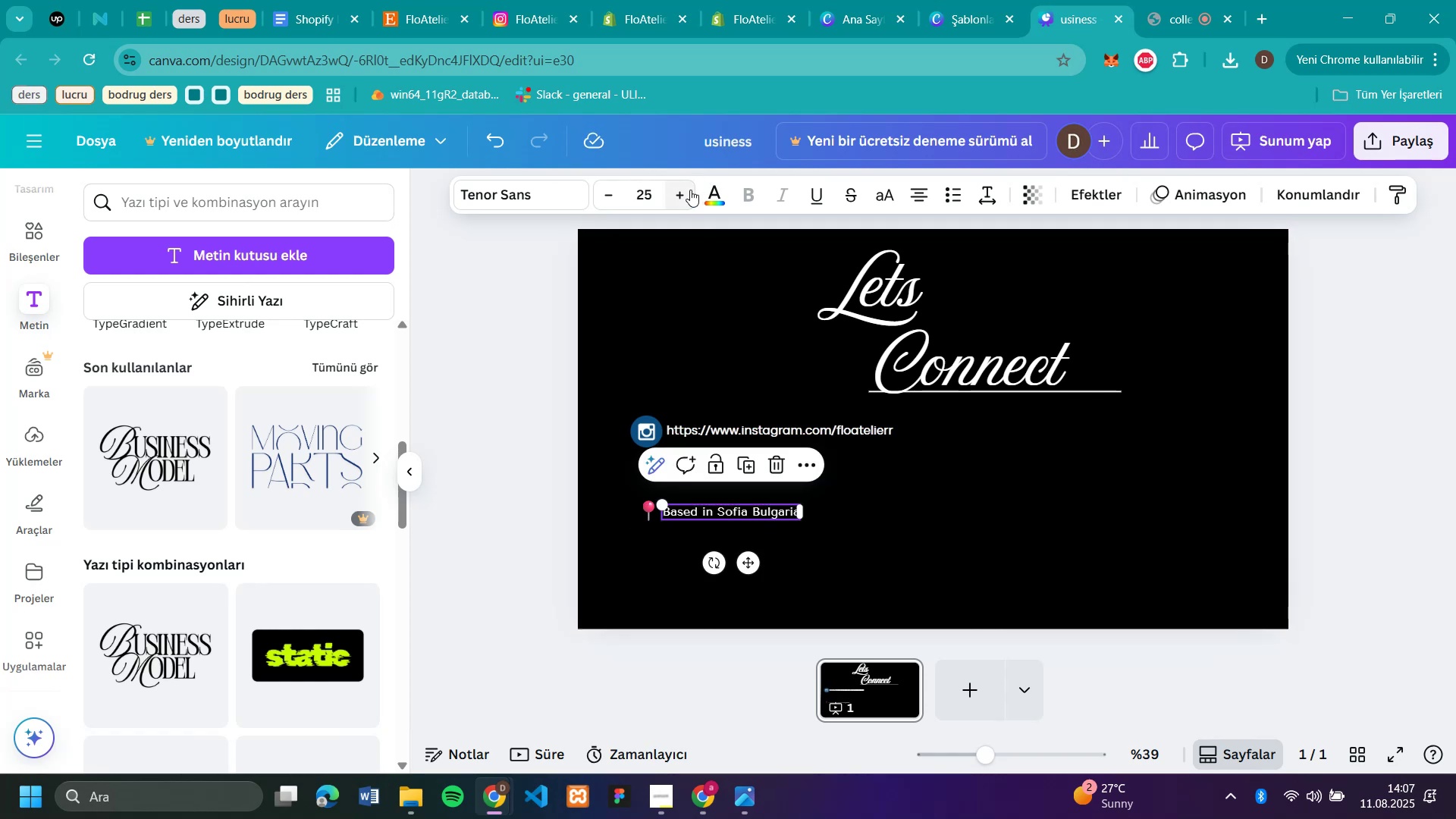 
double_click([689, 190])
 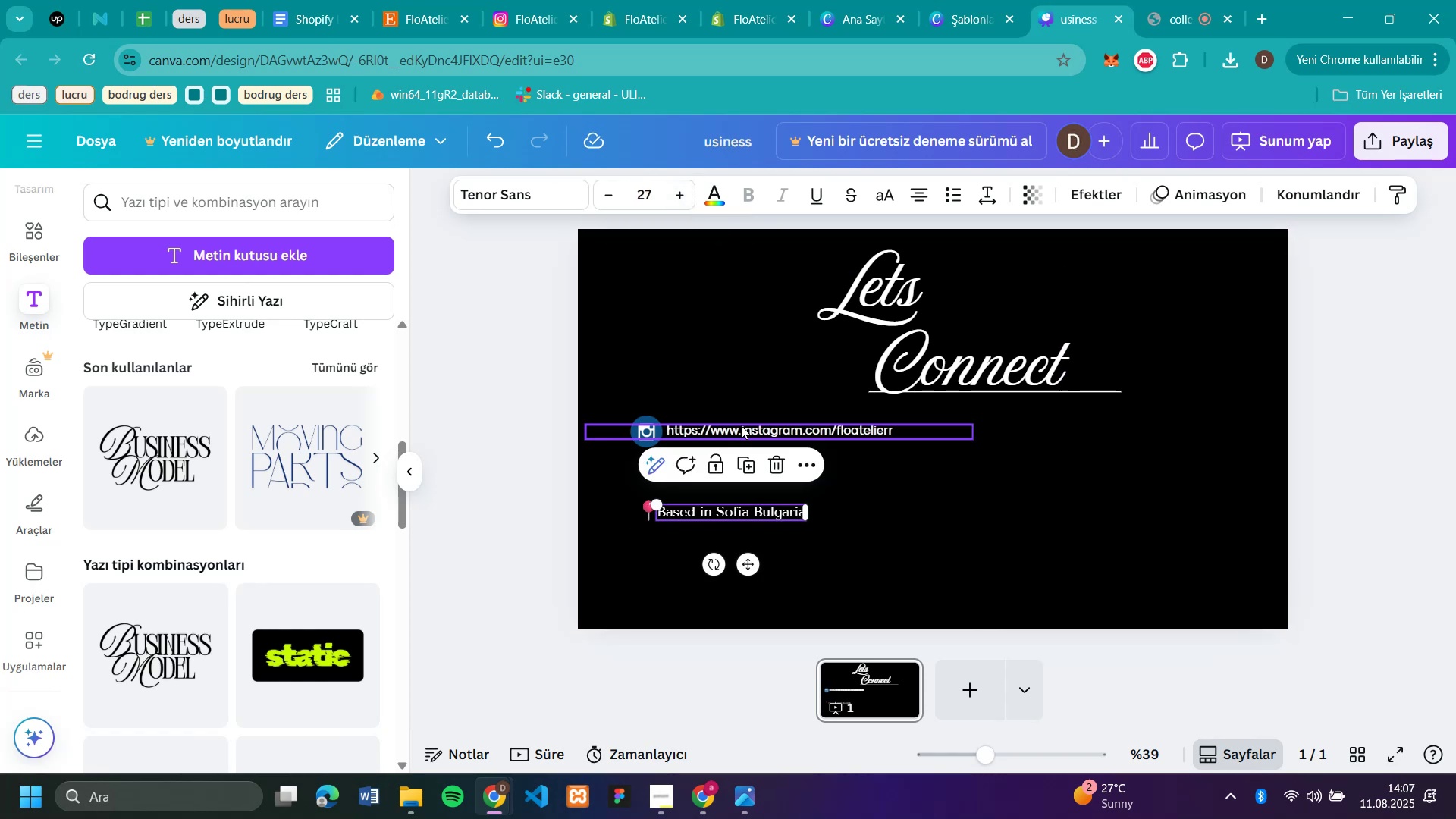 
left_click([746, 426])
 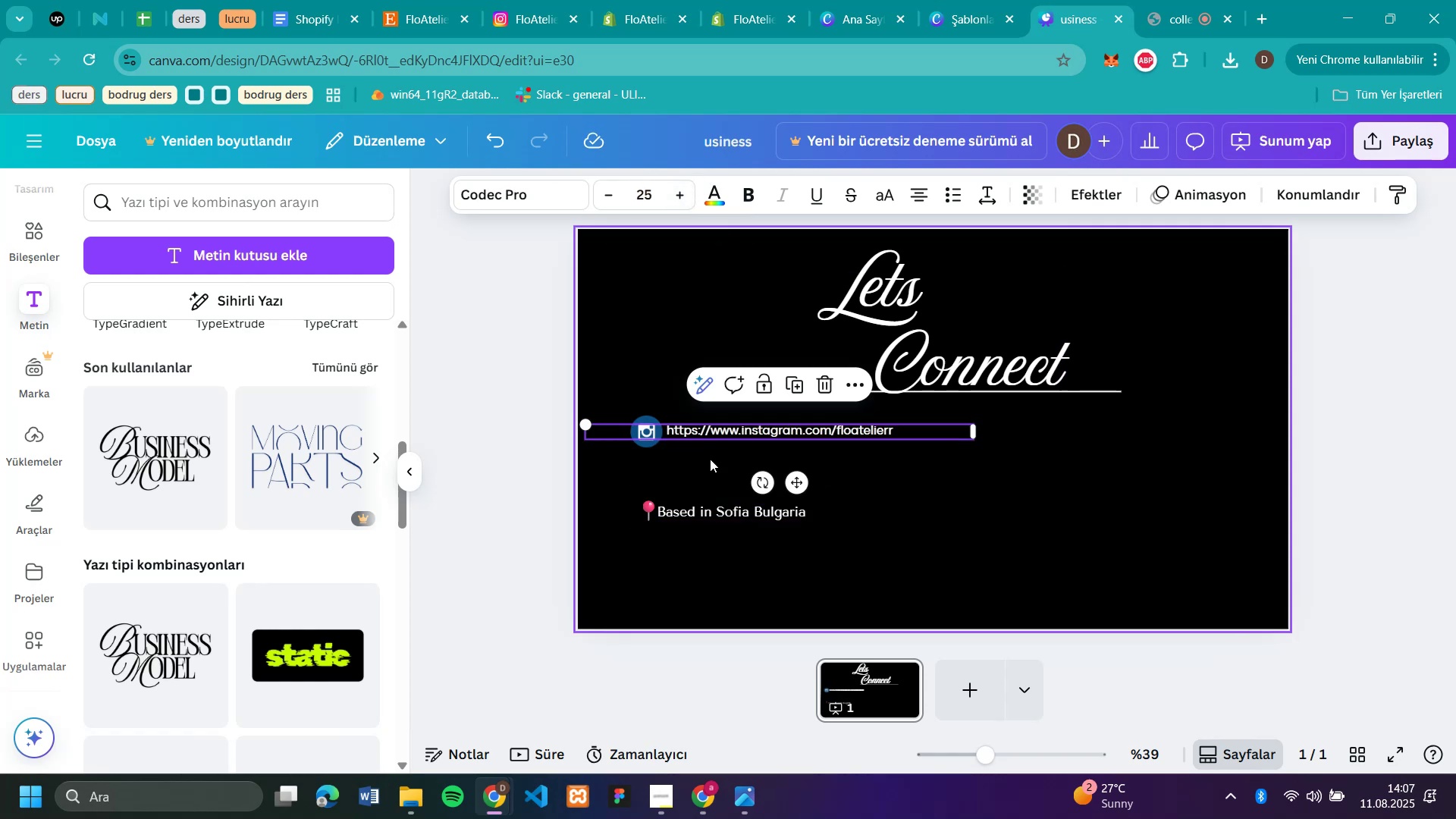 
left_click([718, 511])
 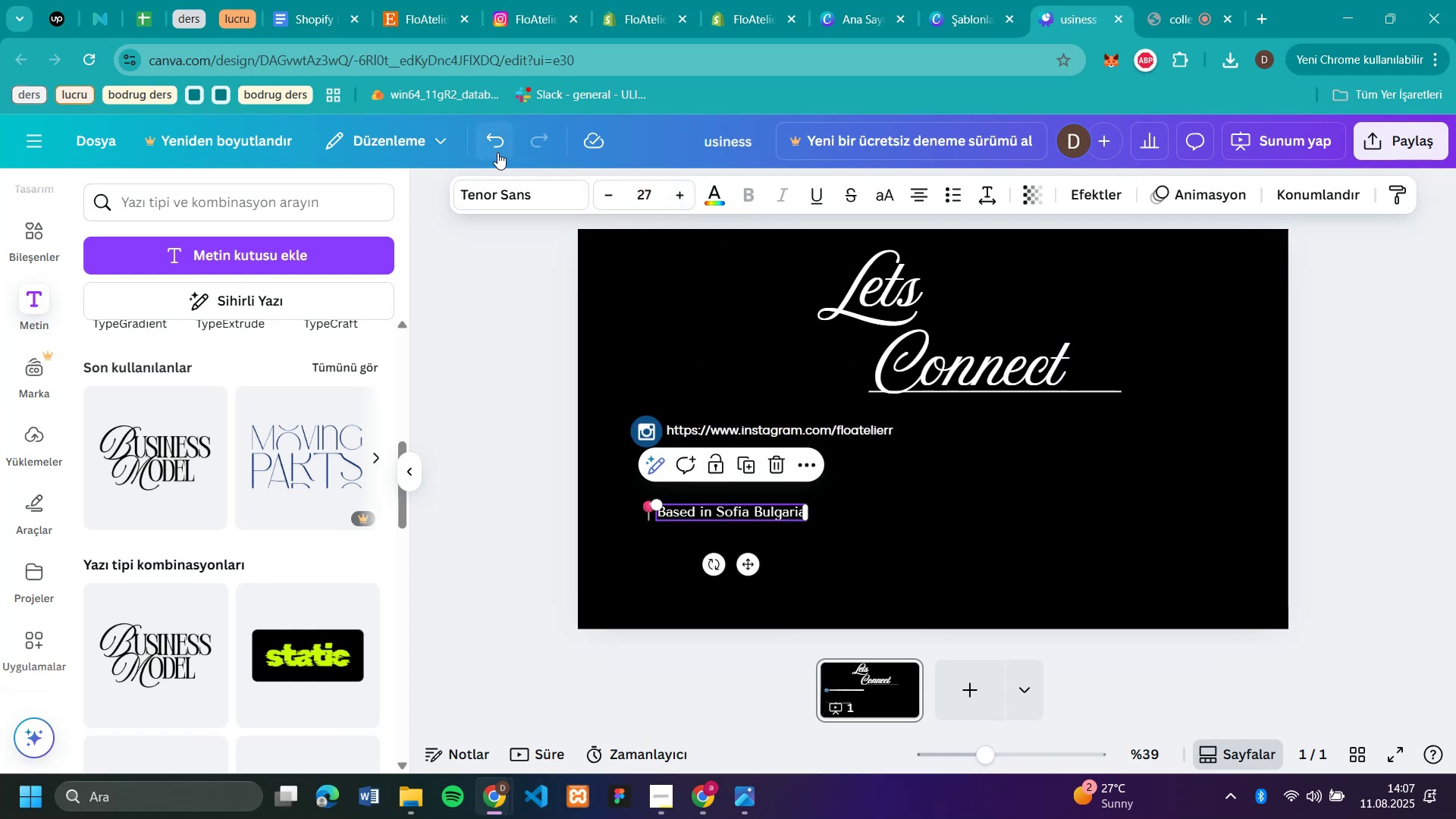 
left_click([535, 189])
 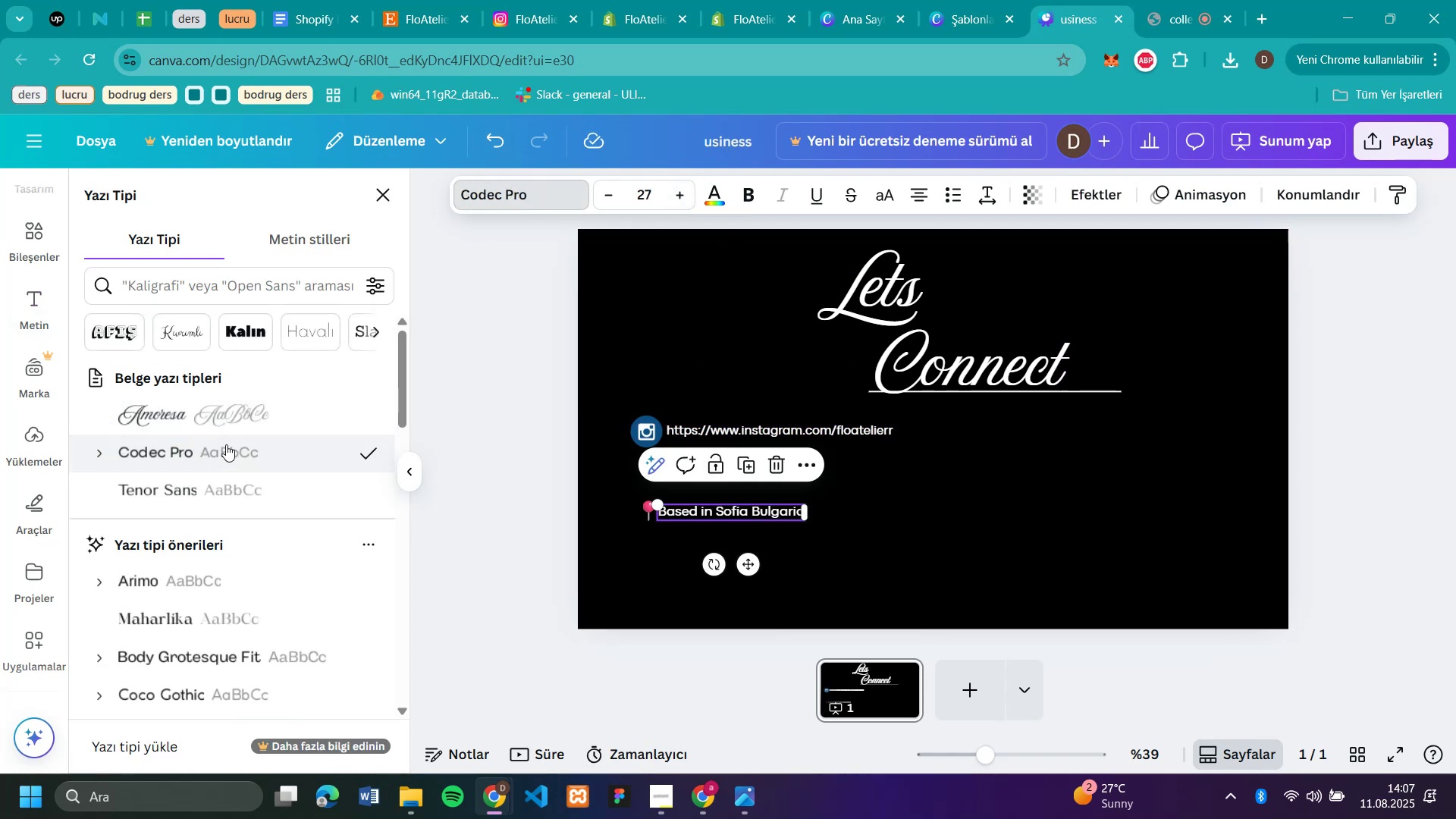 
left_click([550, 528])
 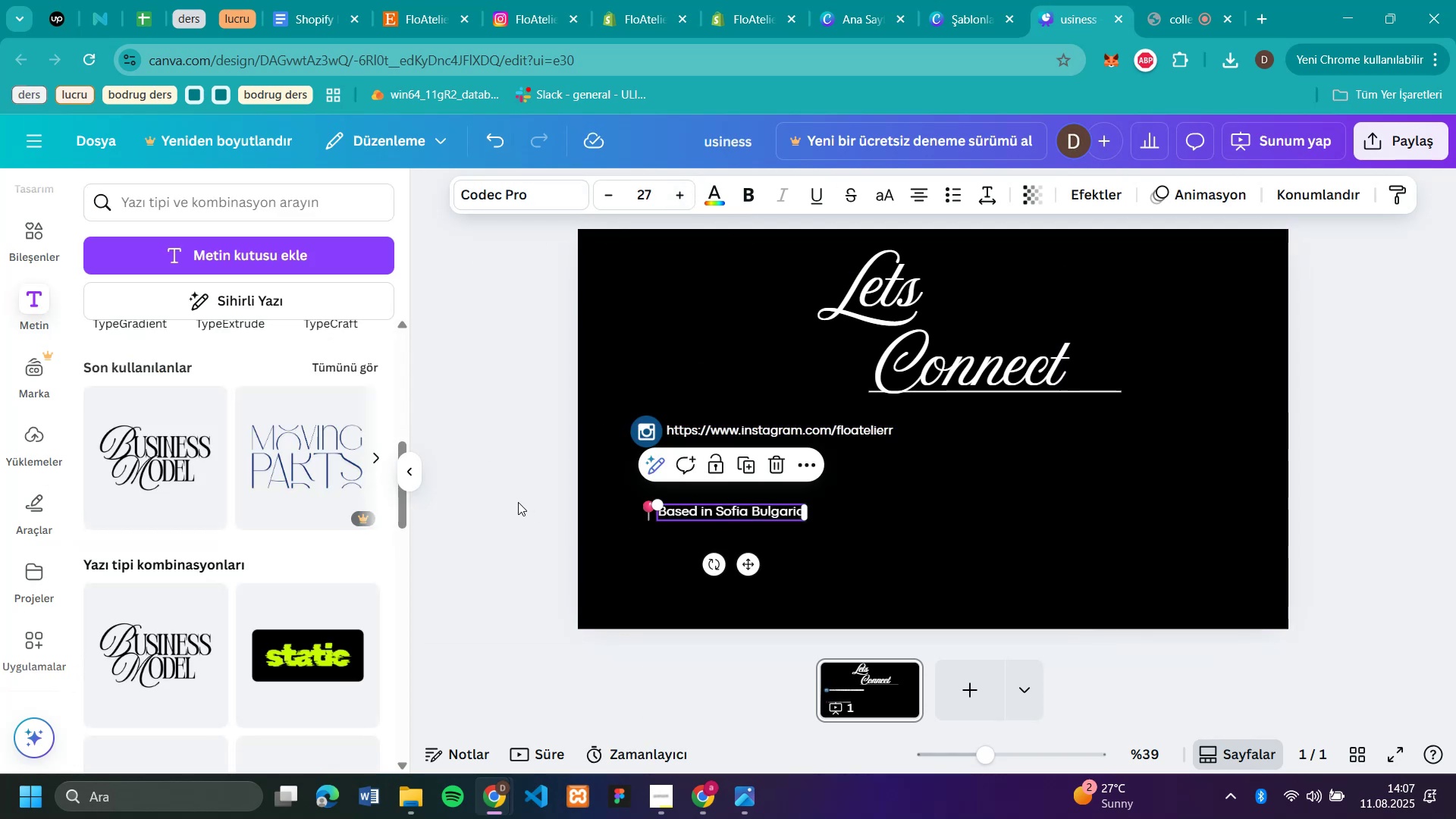 
left_click([518, 502])
 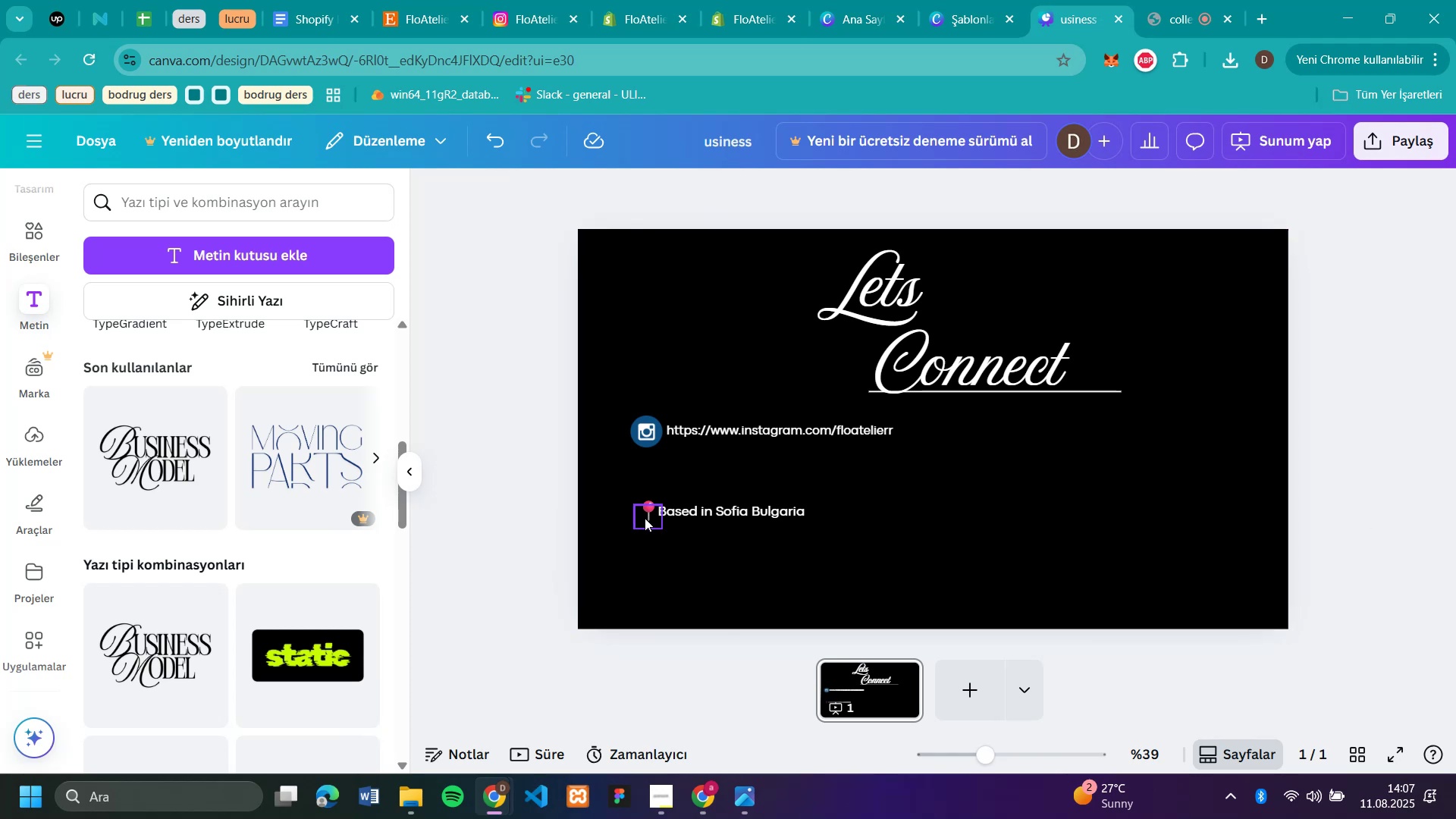 
left_click_drag(start_coordinate=[645, 516], to_coordinate=[642, 516])
 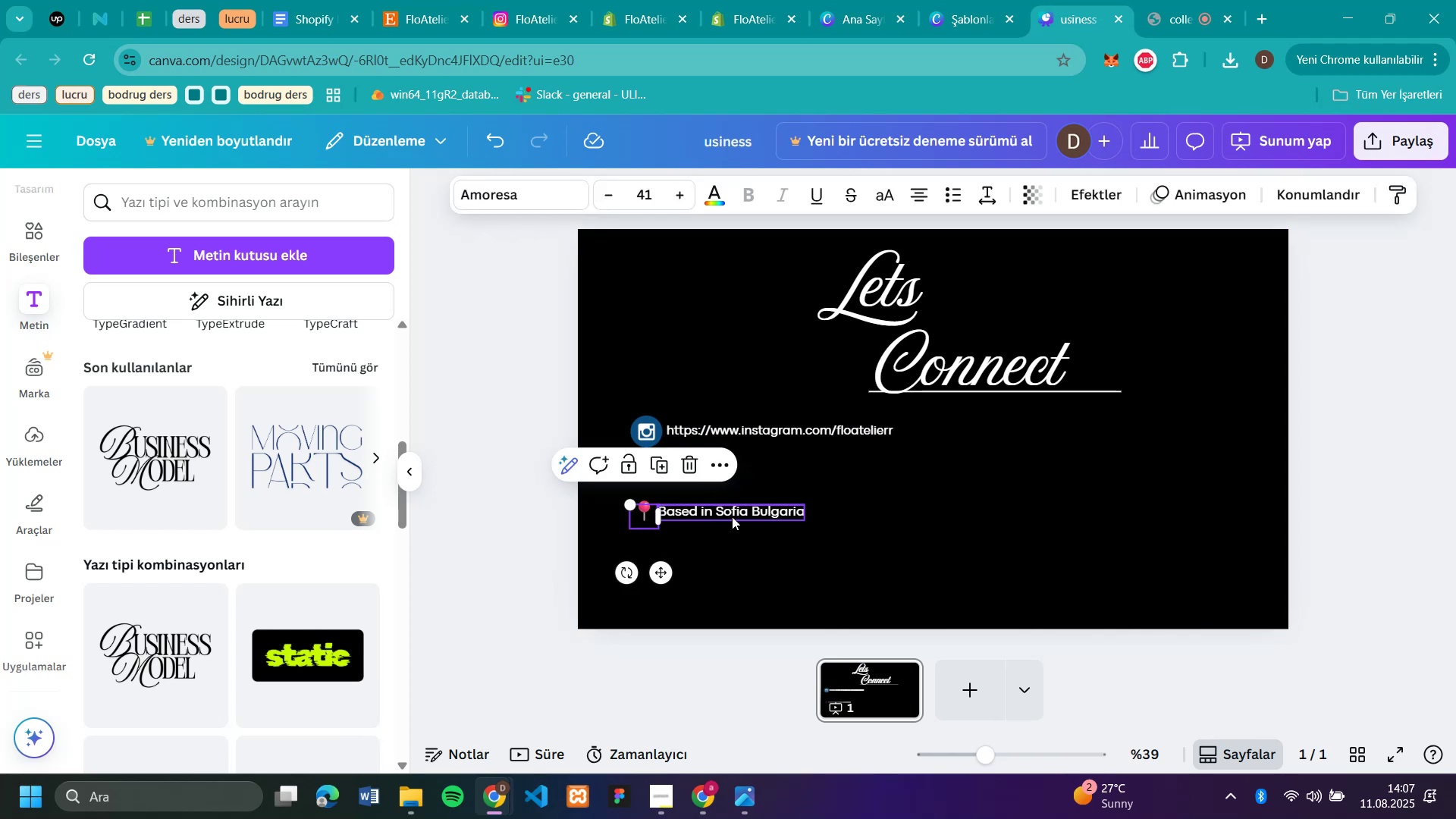 
left_click_drag(start_coordinate=[742, 514], to_coordinate=[738, 515])
 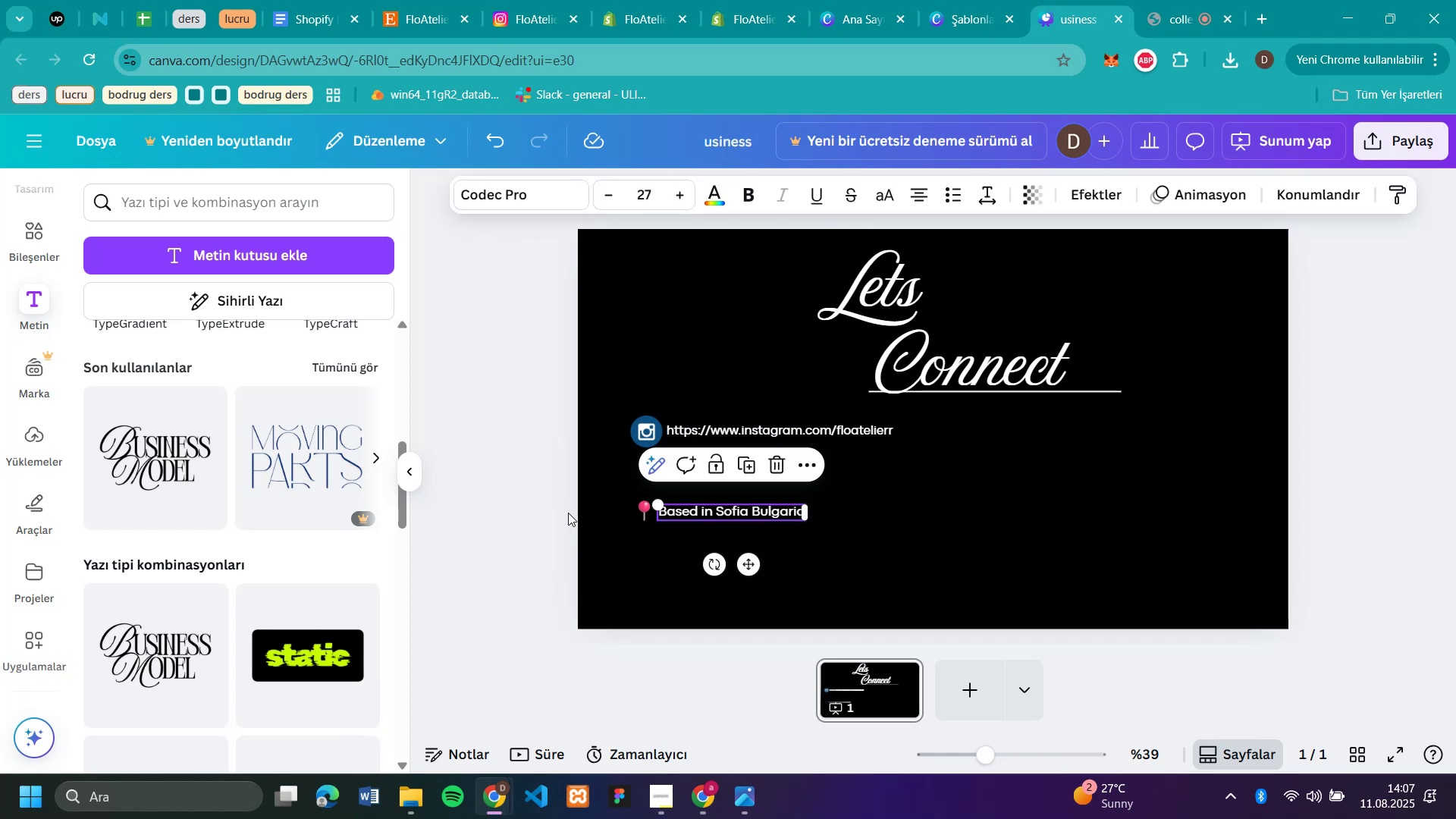 
left_click([527, 512])
 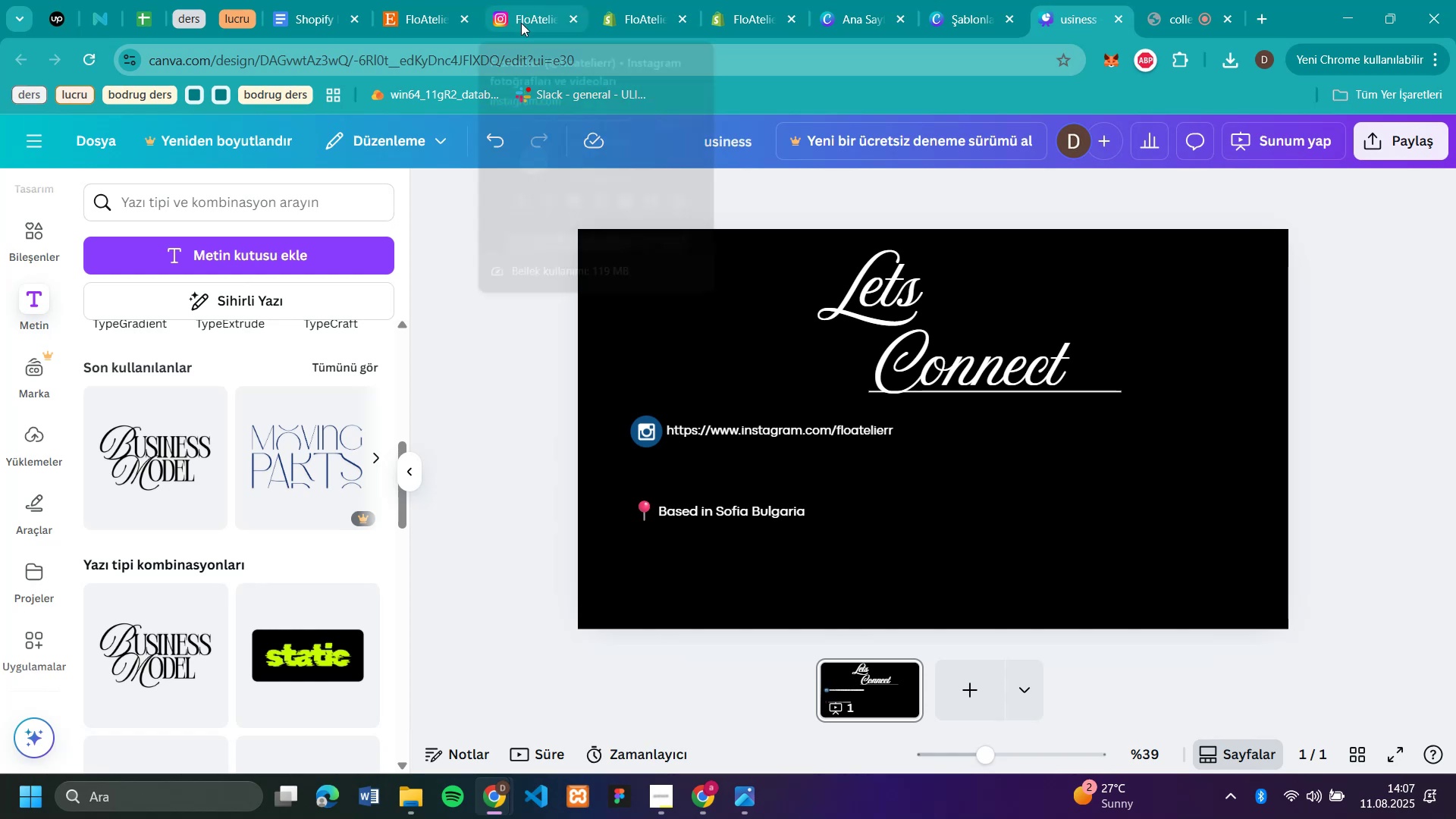 
left_click([255, 203])
 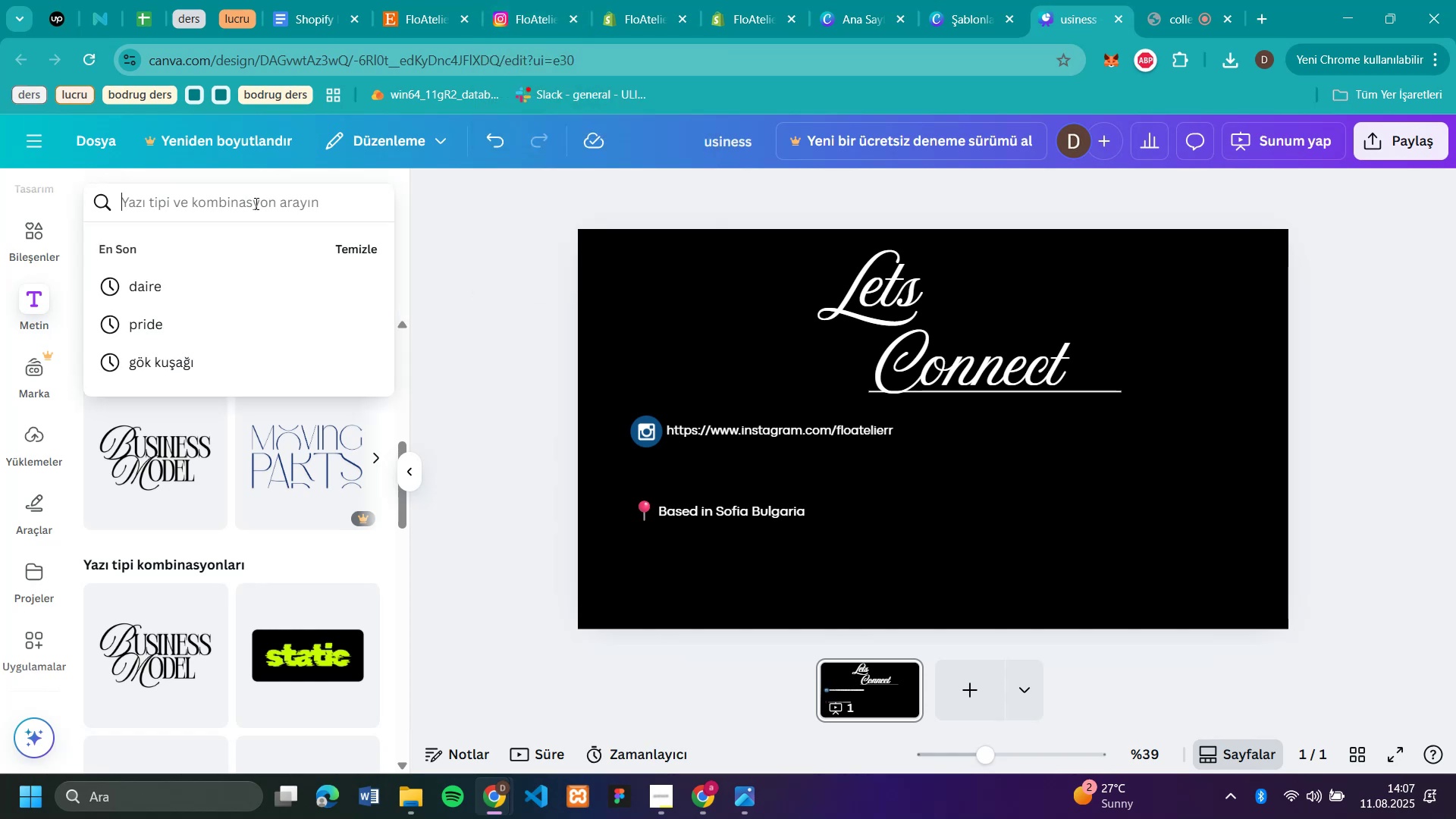 
type(ma'l)
 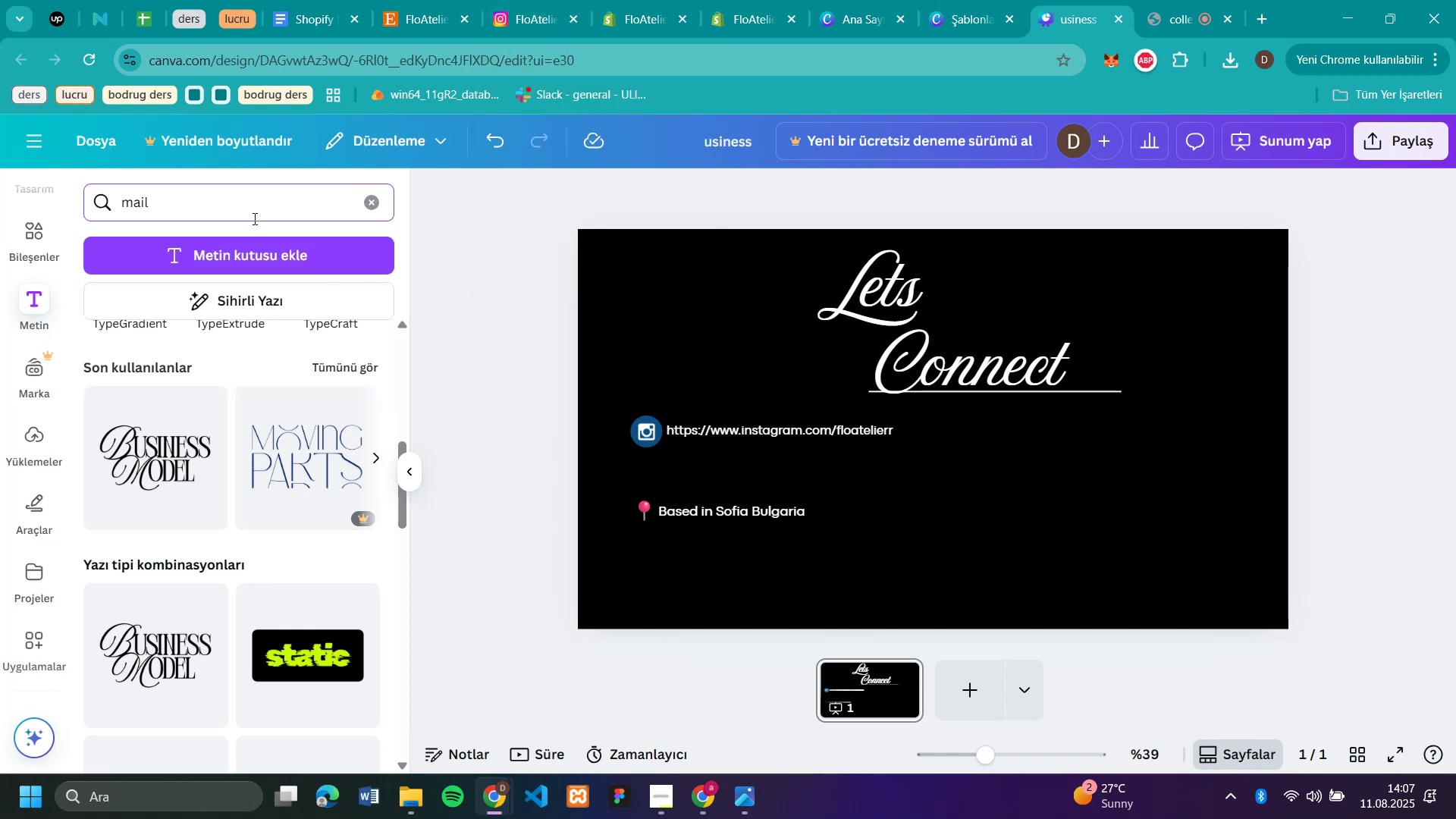 
key(Enter)
 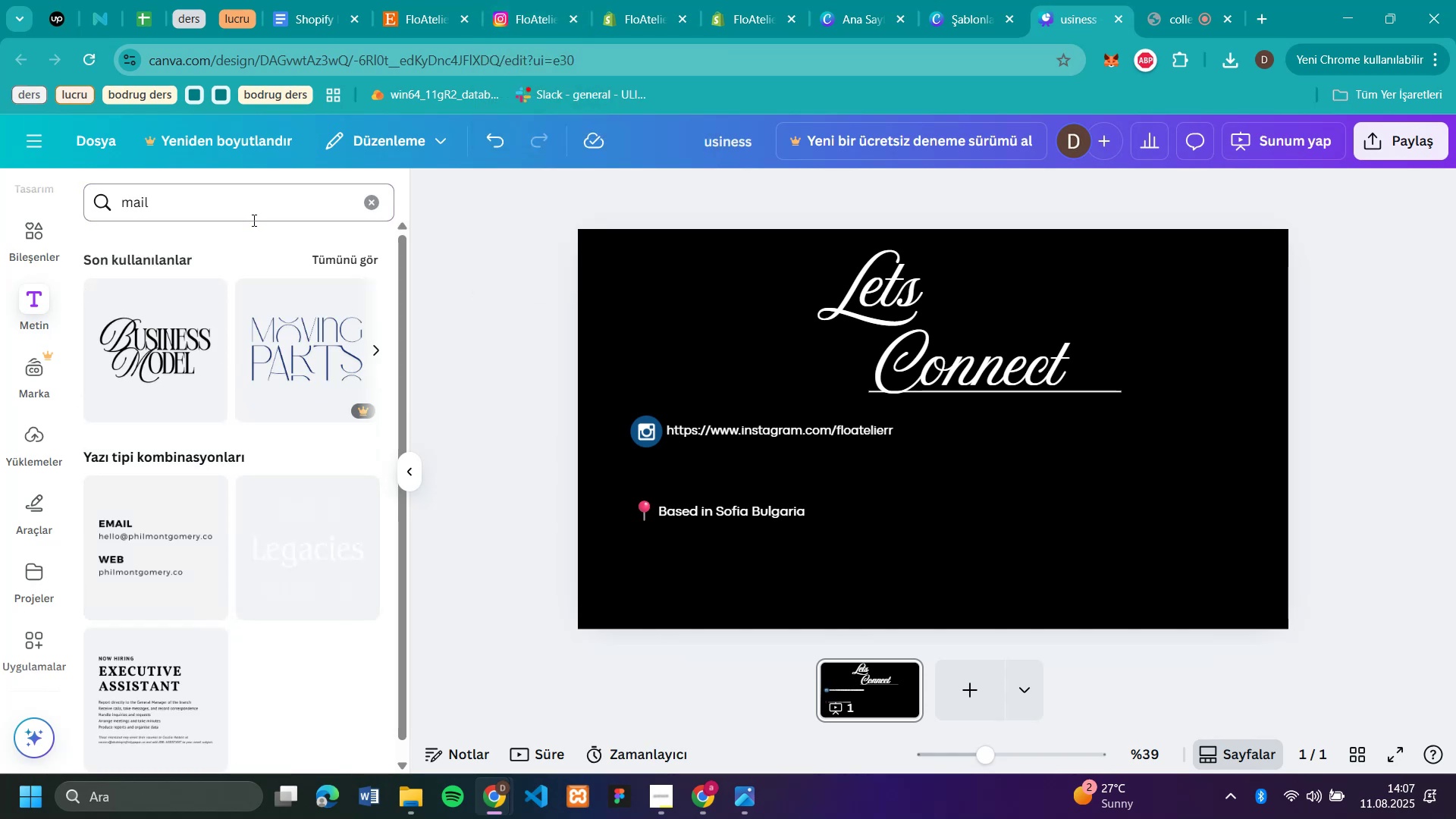 
left_click([198, 196])
 